 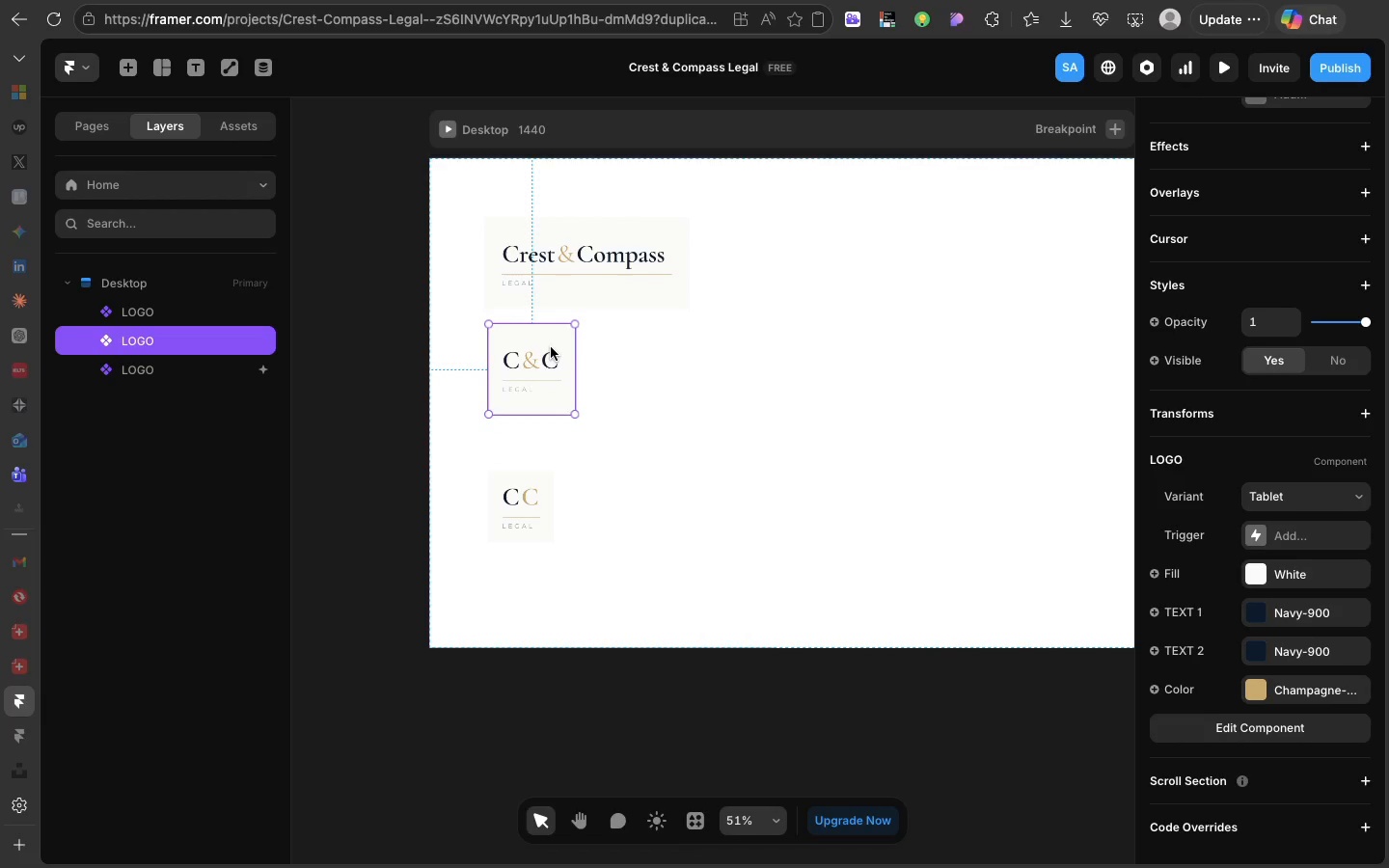 
scroll: coordinate [548, 357], scroll_direction: up, amount: 20.0
 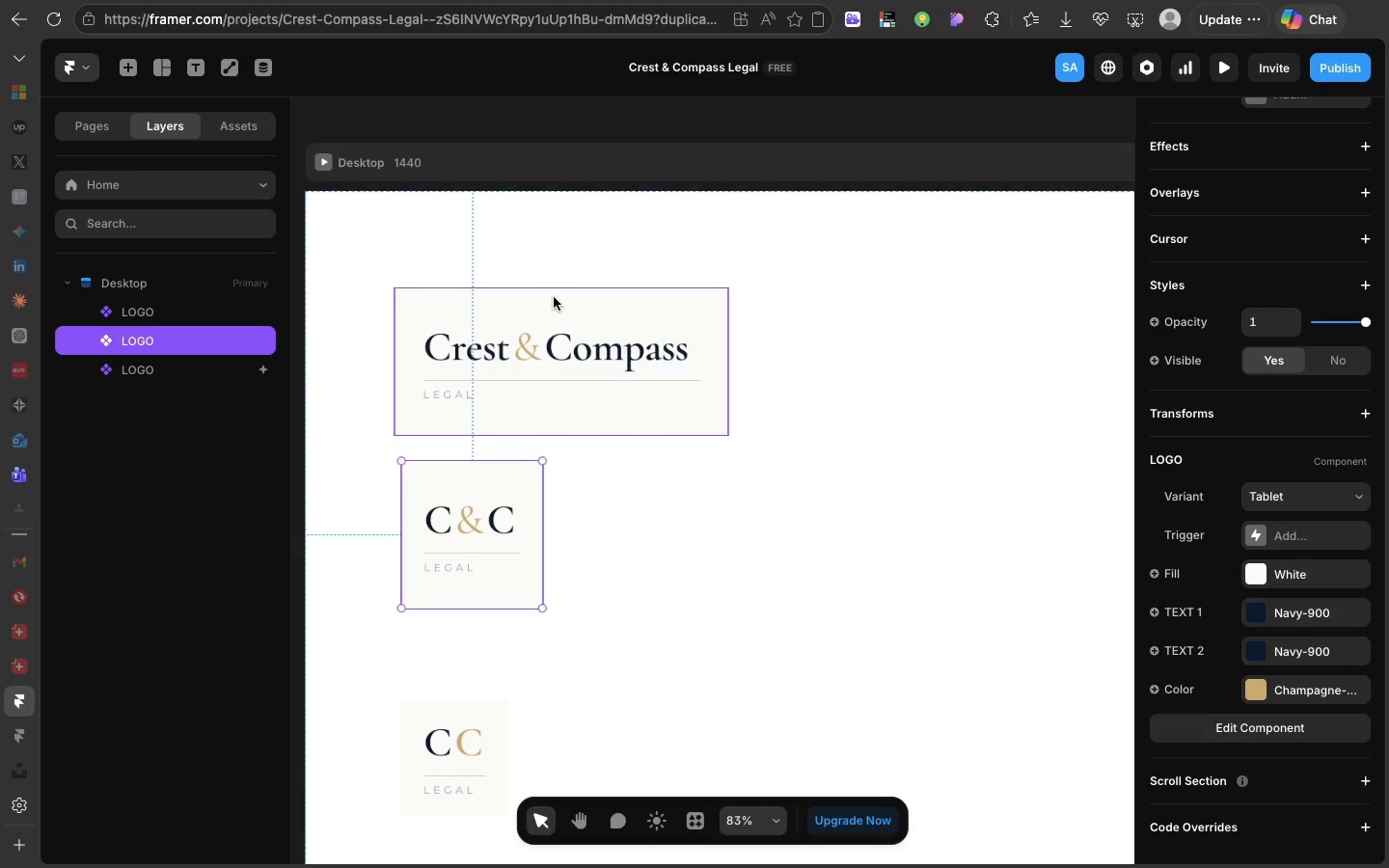 
left_click([554, 297])
 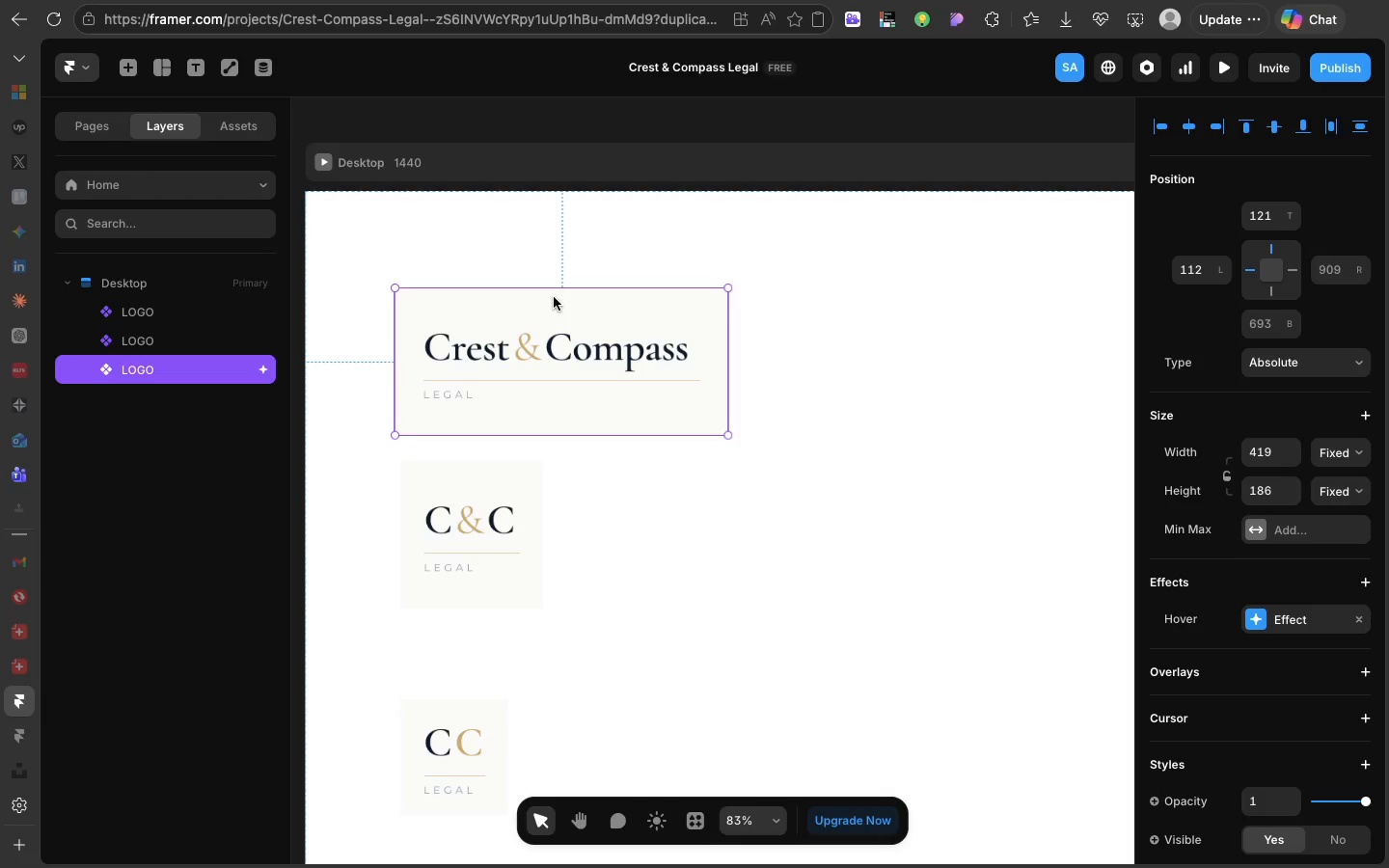 
key(Meta+D)
 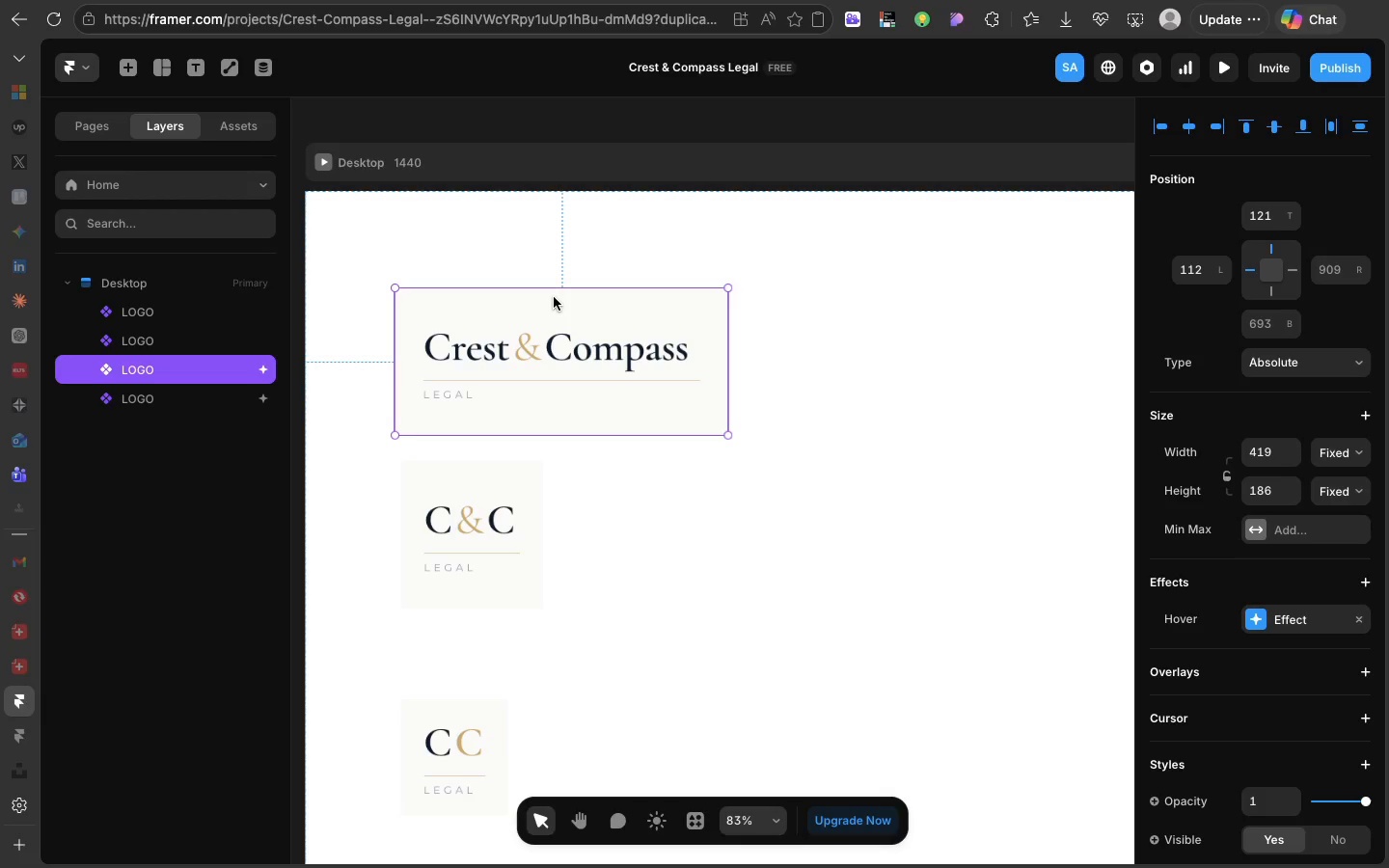 
left_click_drag(start_coordinate=[554, 297], to_coordinate=[917, 299])
 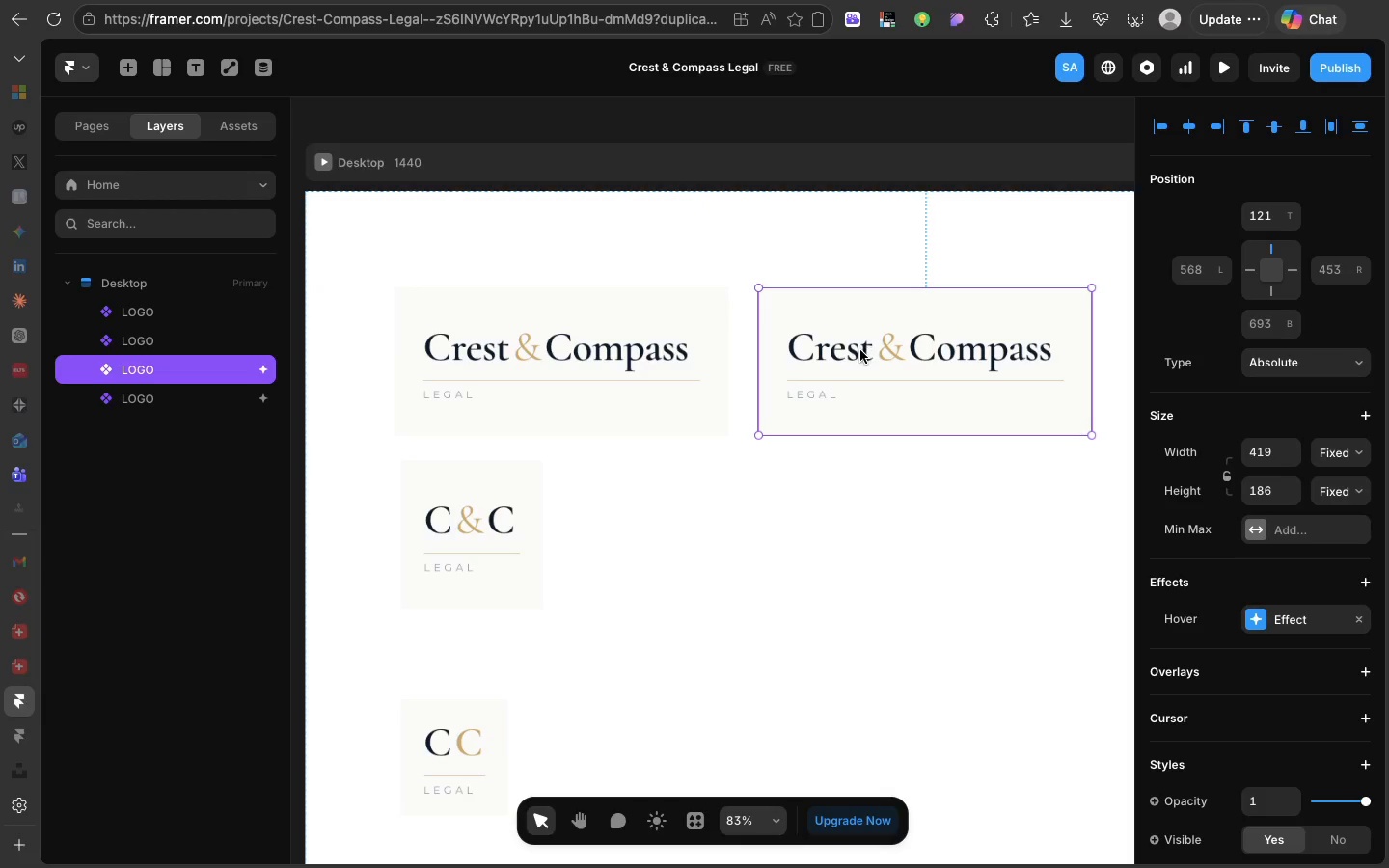 
left_click([860, 350])
 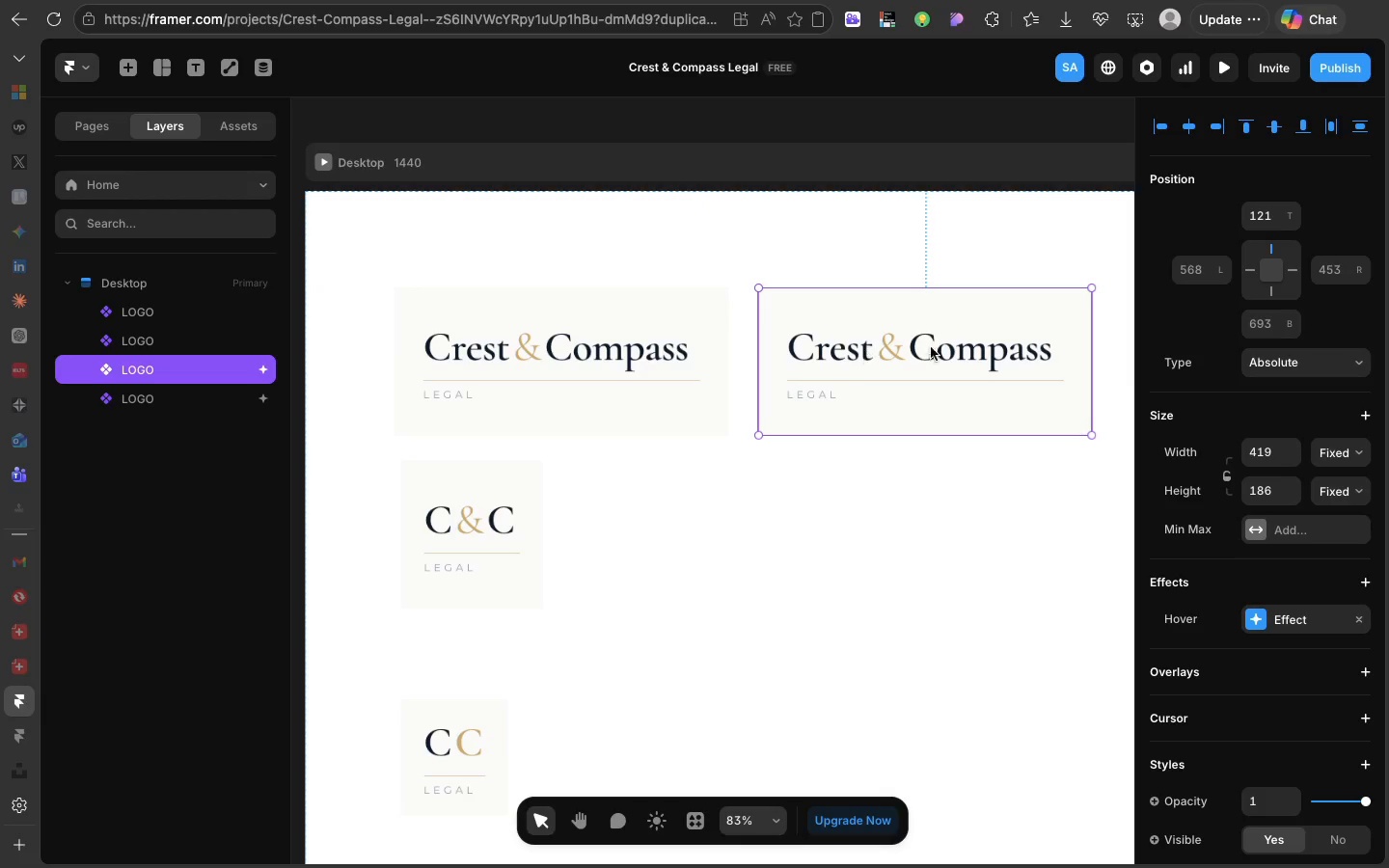 
scroll: coordinate [1264, 506], scroll_direction: down, amount: 69.0
 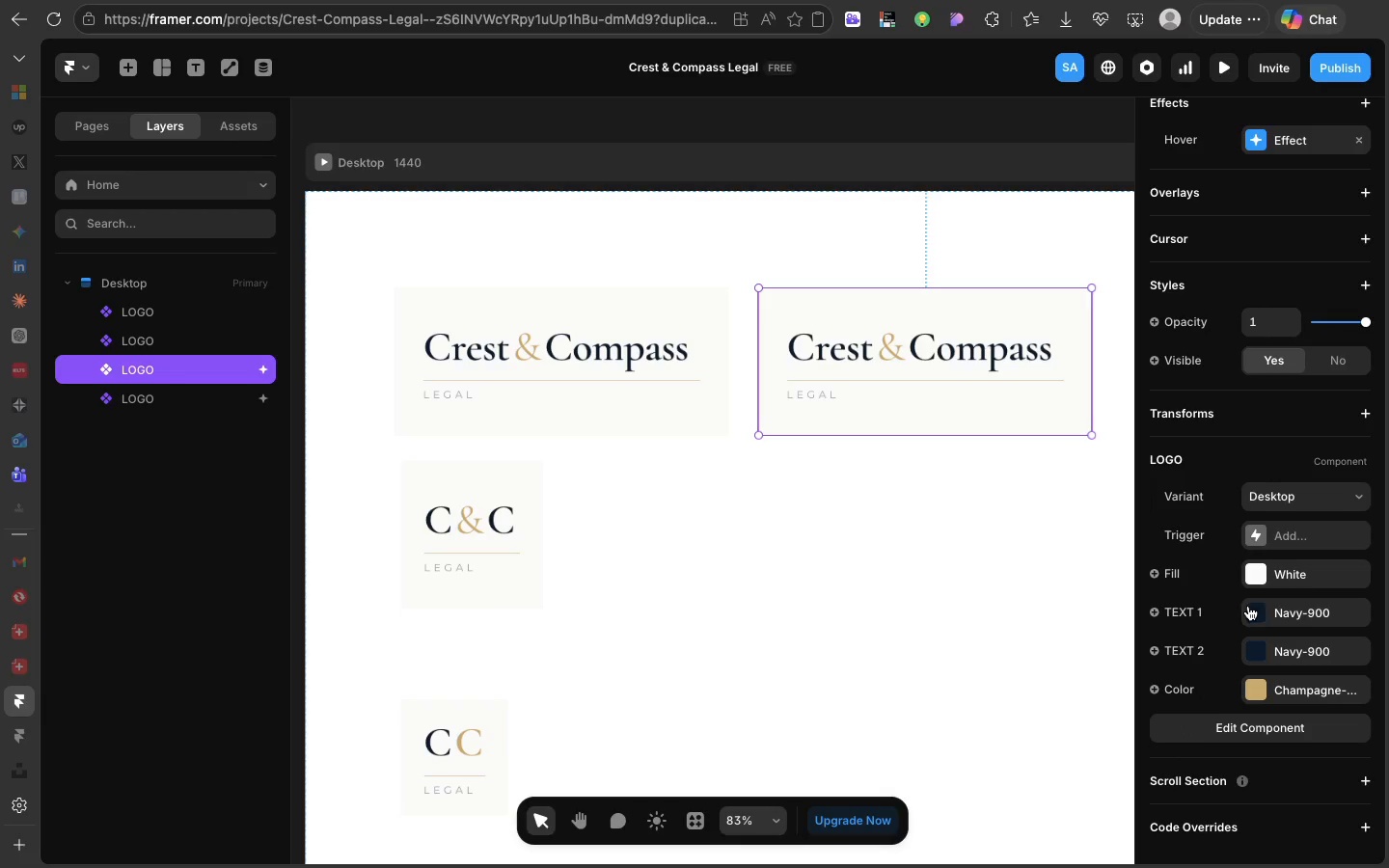 
left_click([1248, 606])
 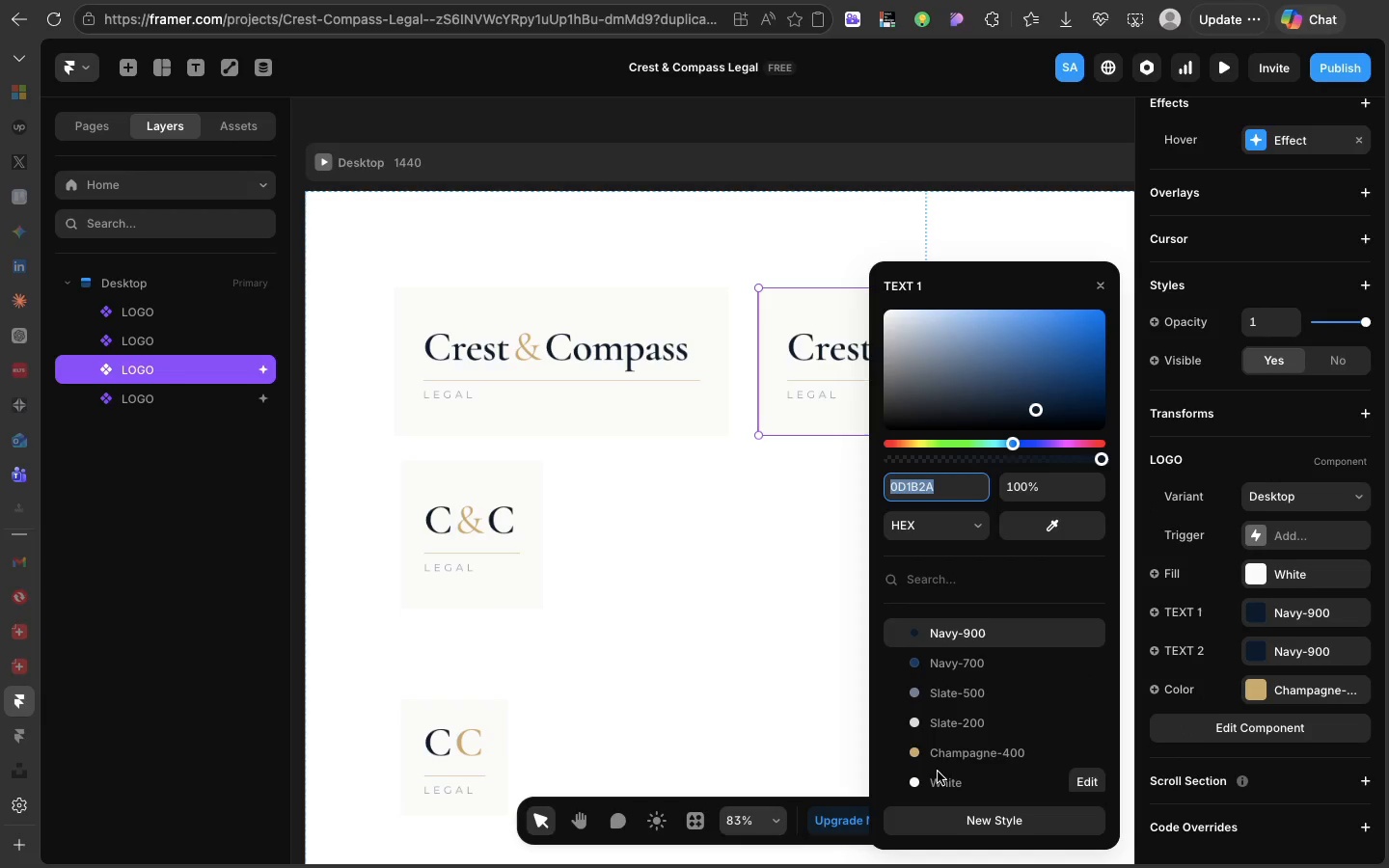 
left_click([938, 774])
 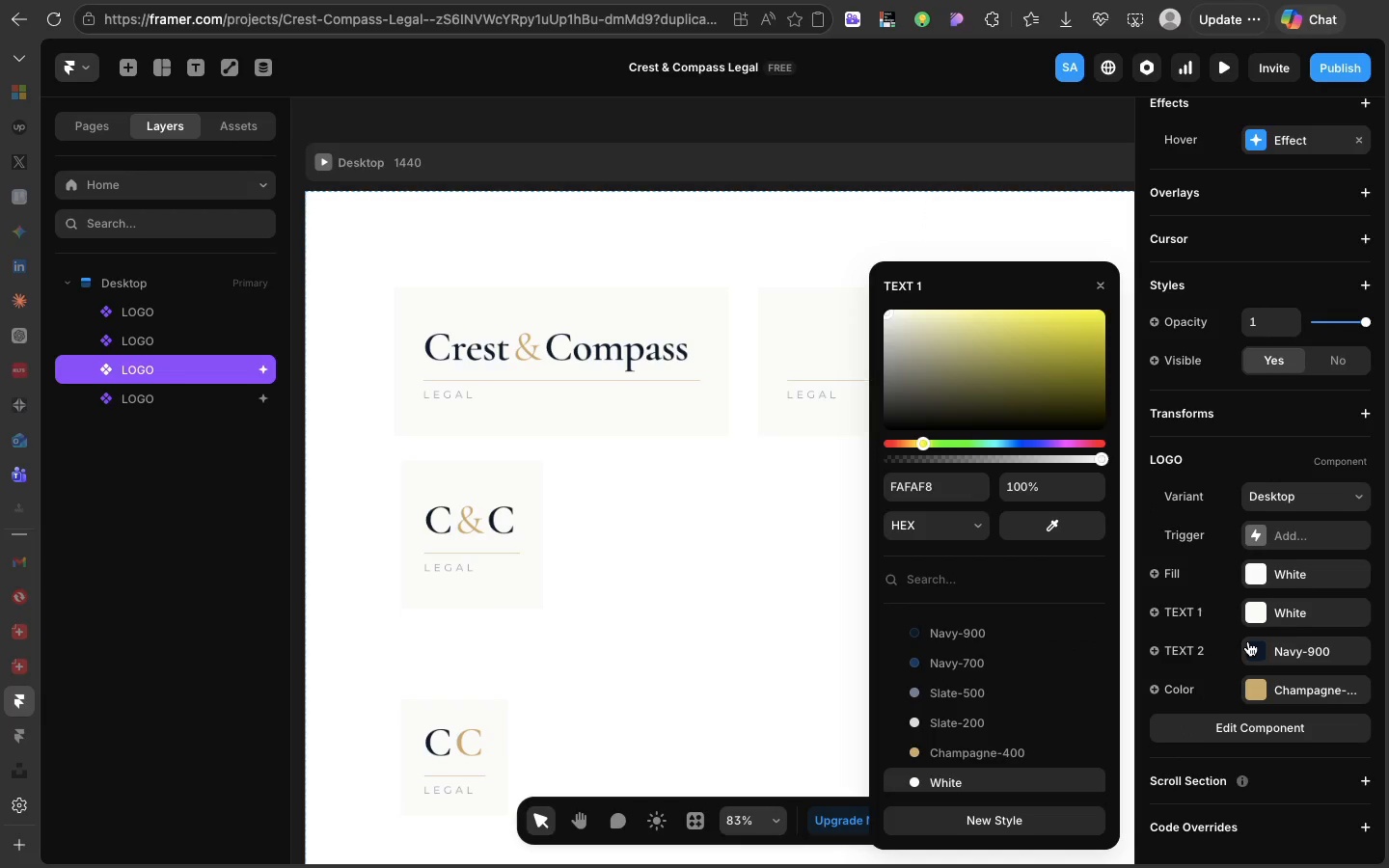 
left_click([1248, 641])
 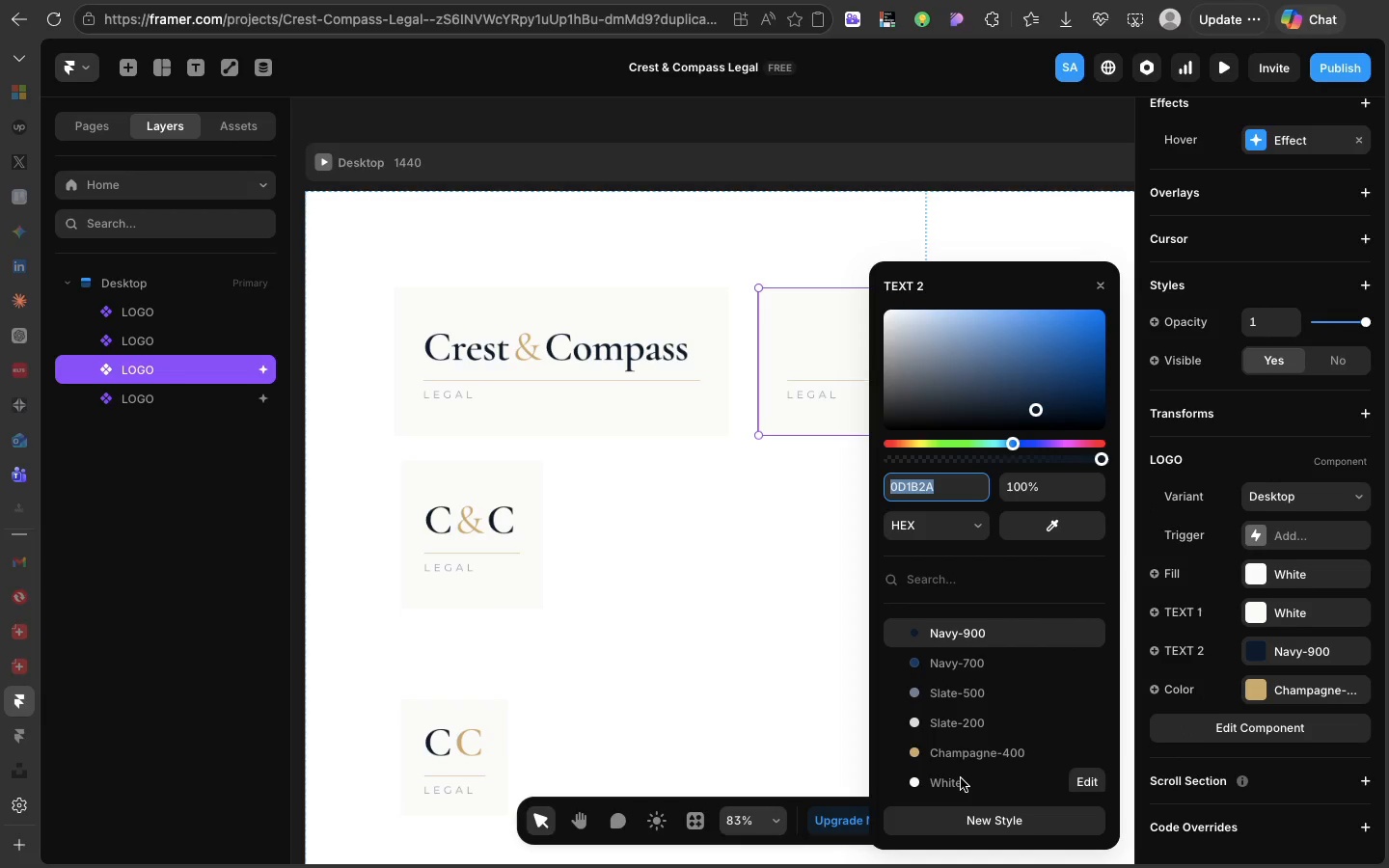 
left_click([961, 780])
 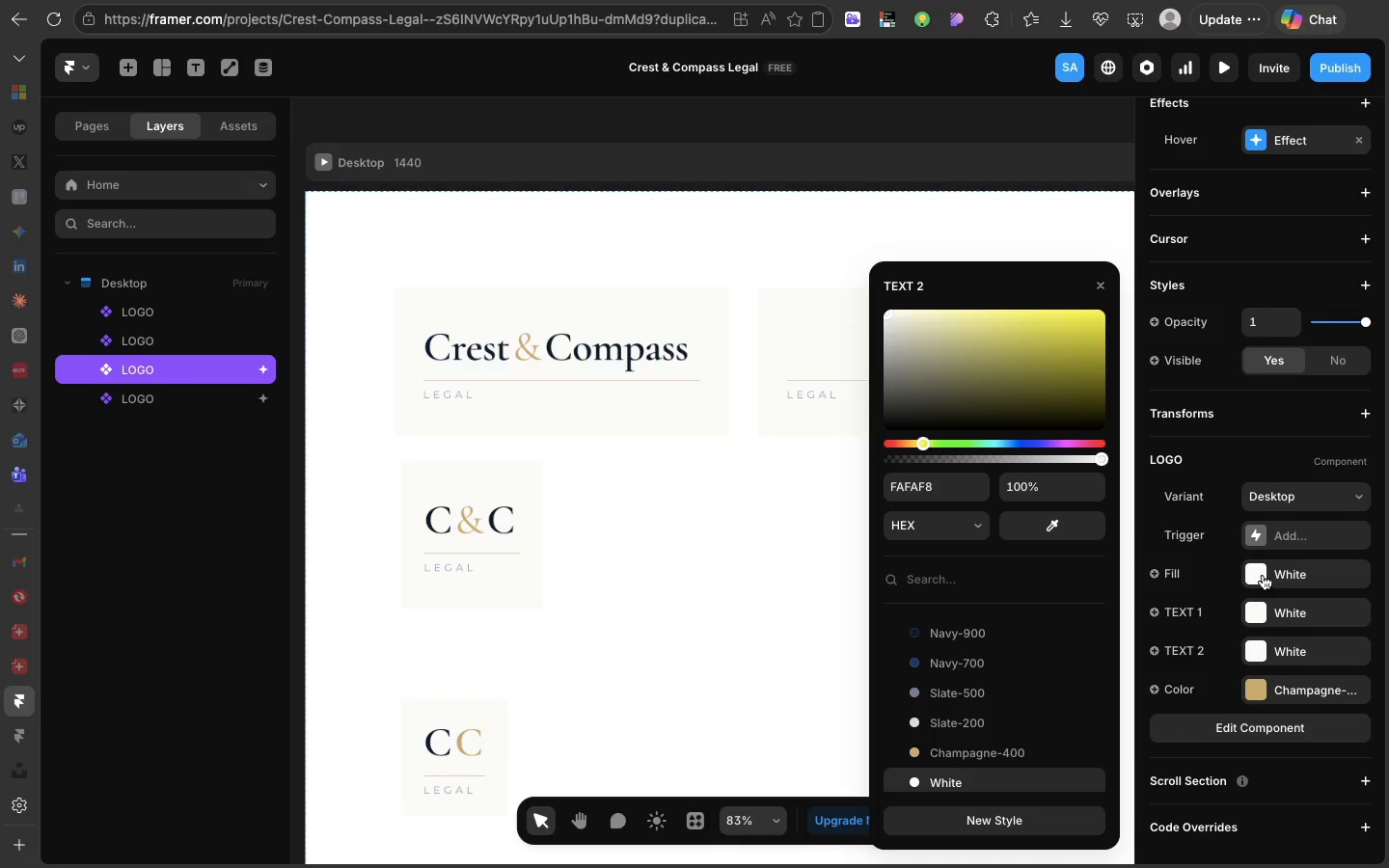 
left_click([1261, 575])
 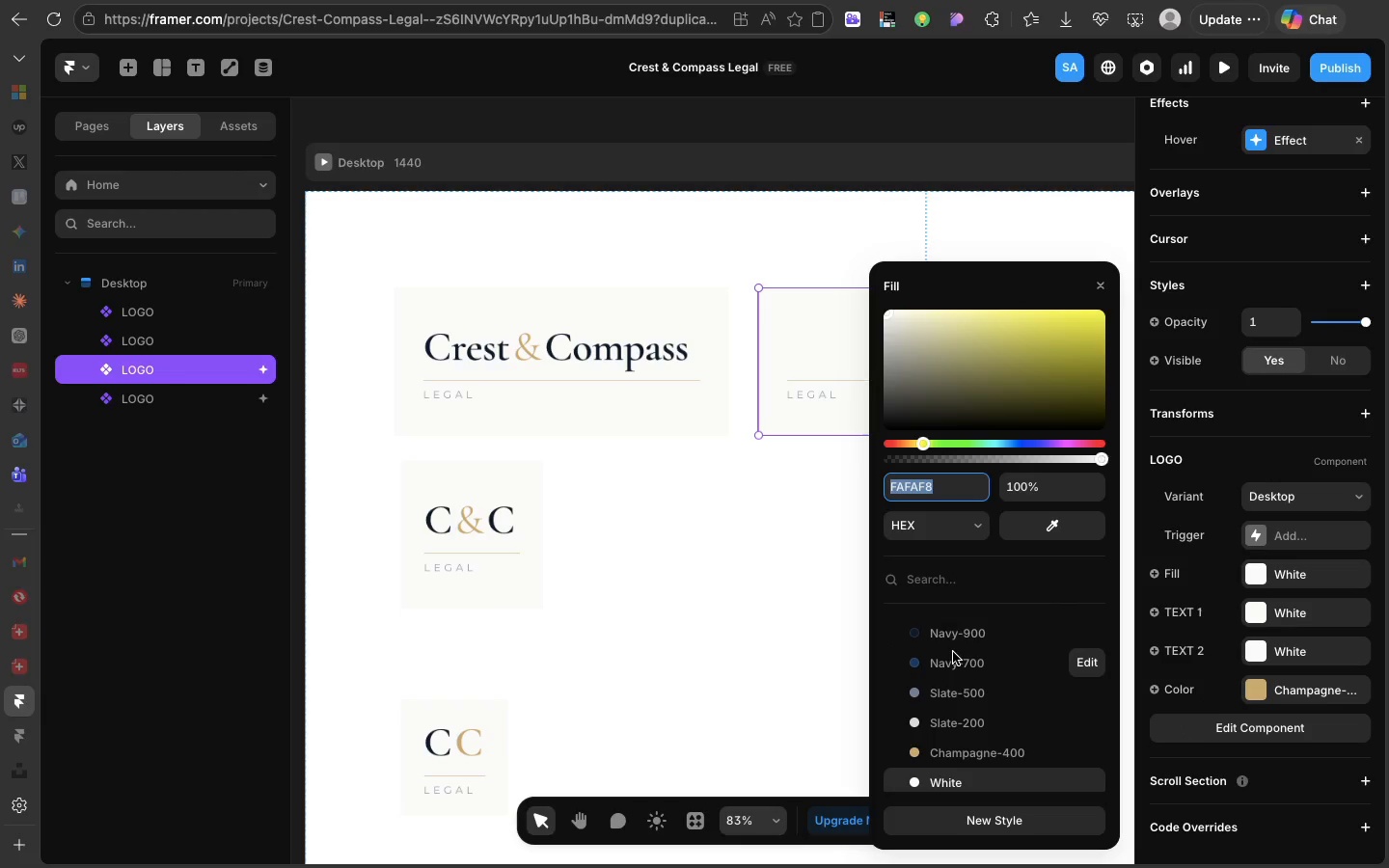 
left_click([949, 637])
 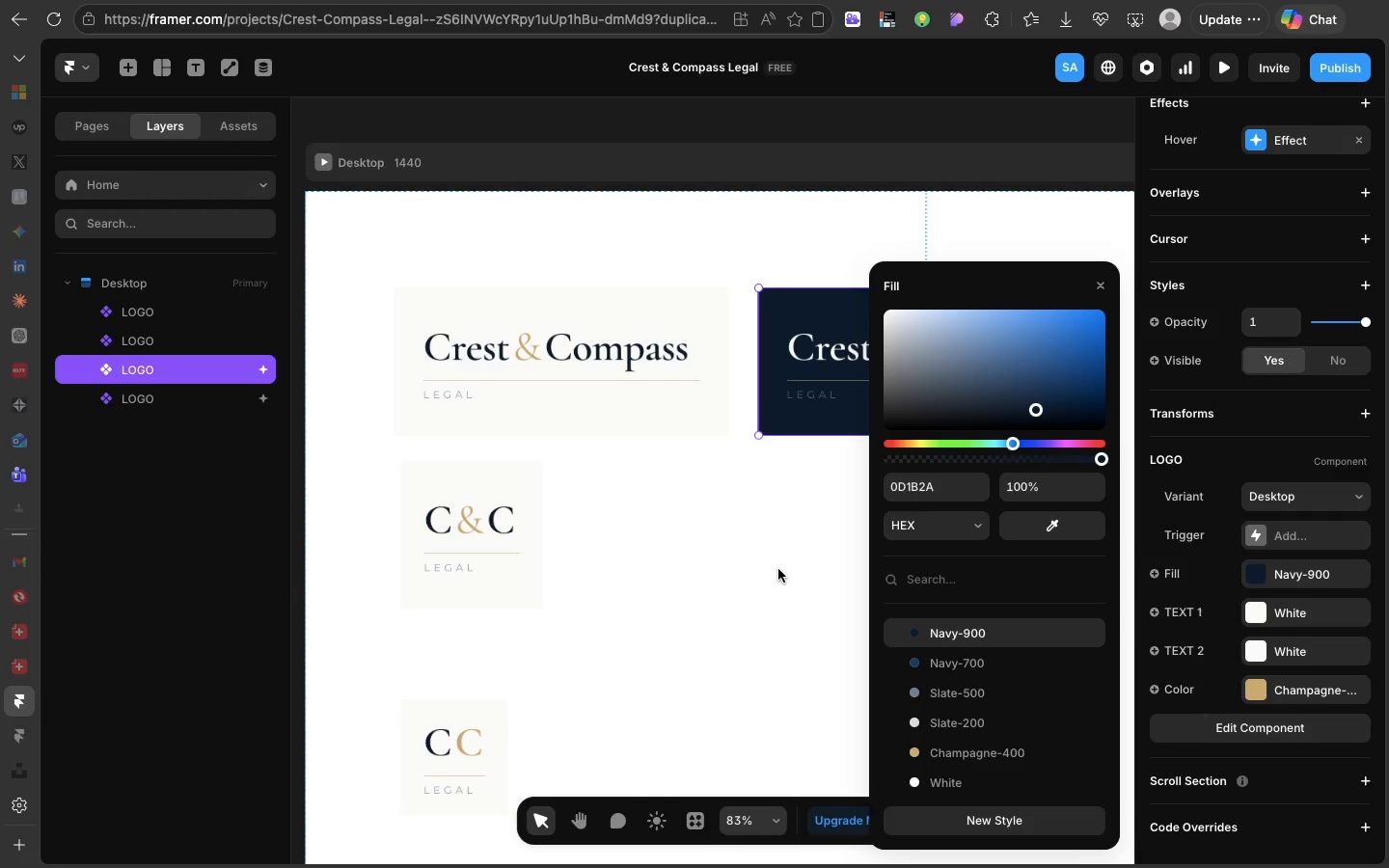 
left_click([778, 569])
 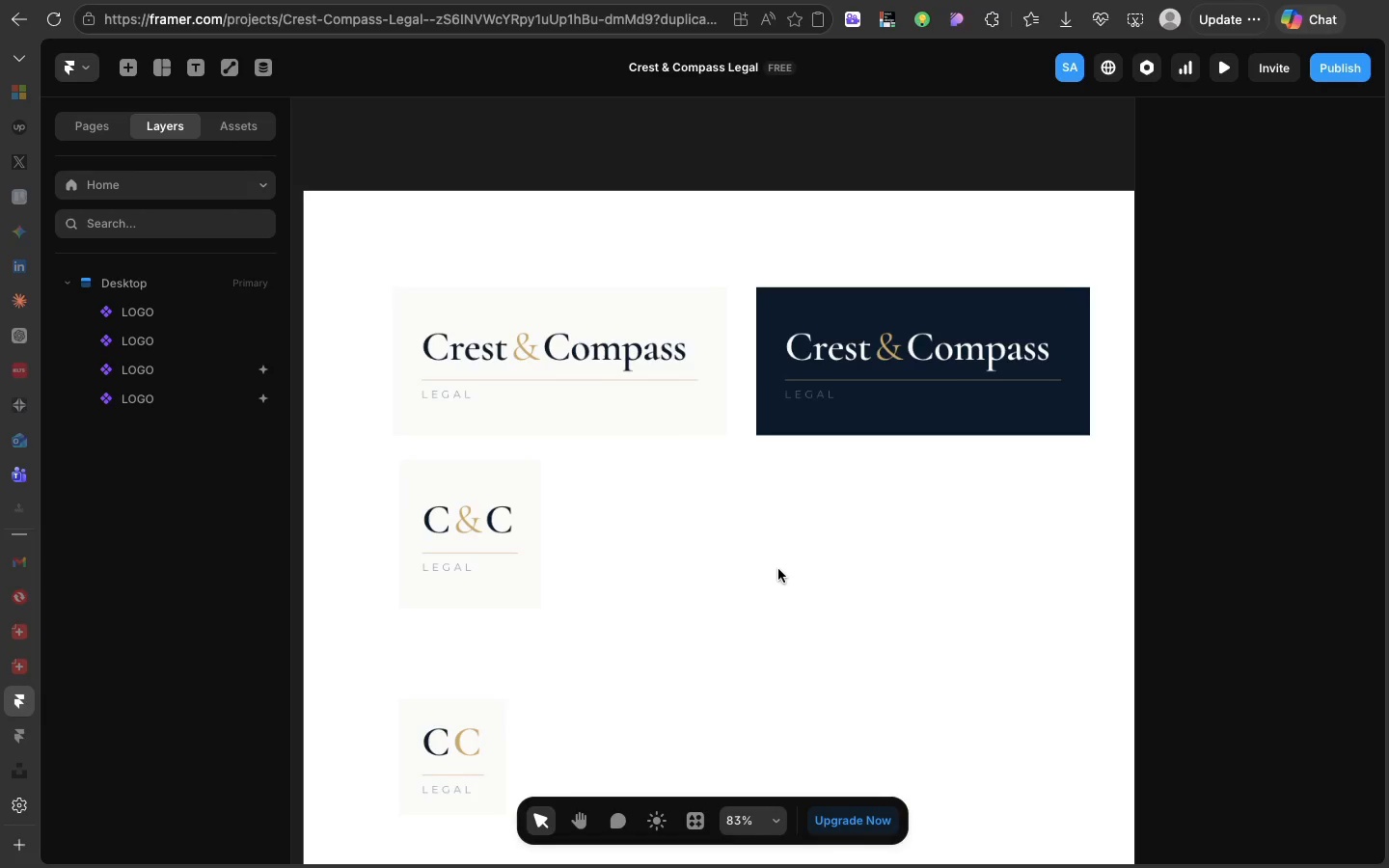 
scroll: coordinate [778, 569], scroll_direction: down, amount: 11.0
 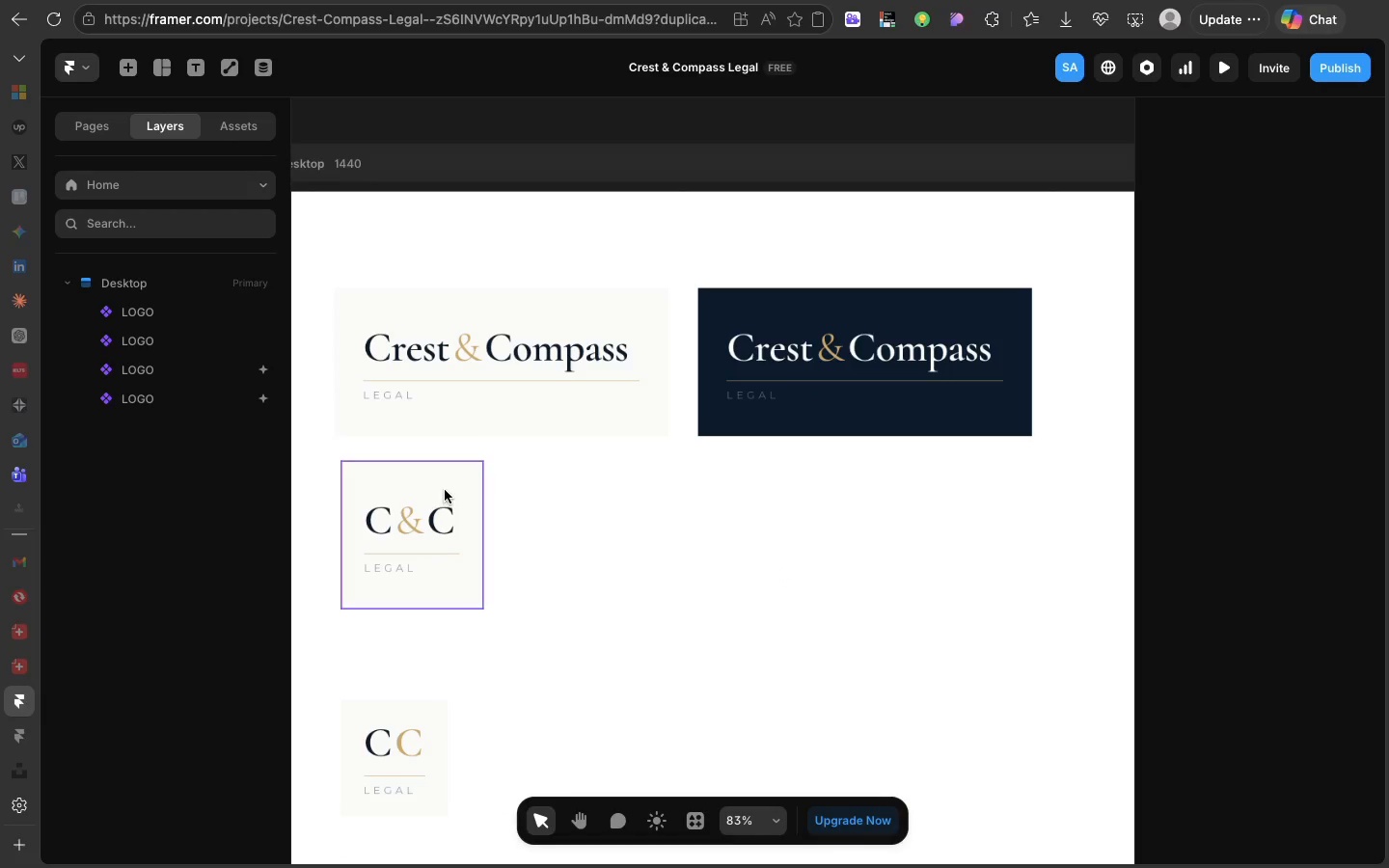 
left_click([445, 490])
 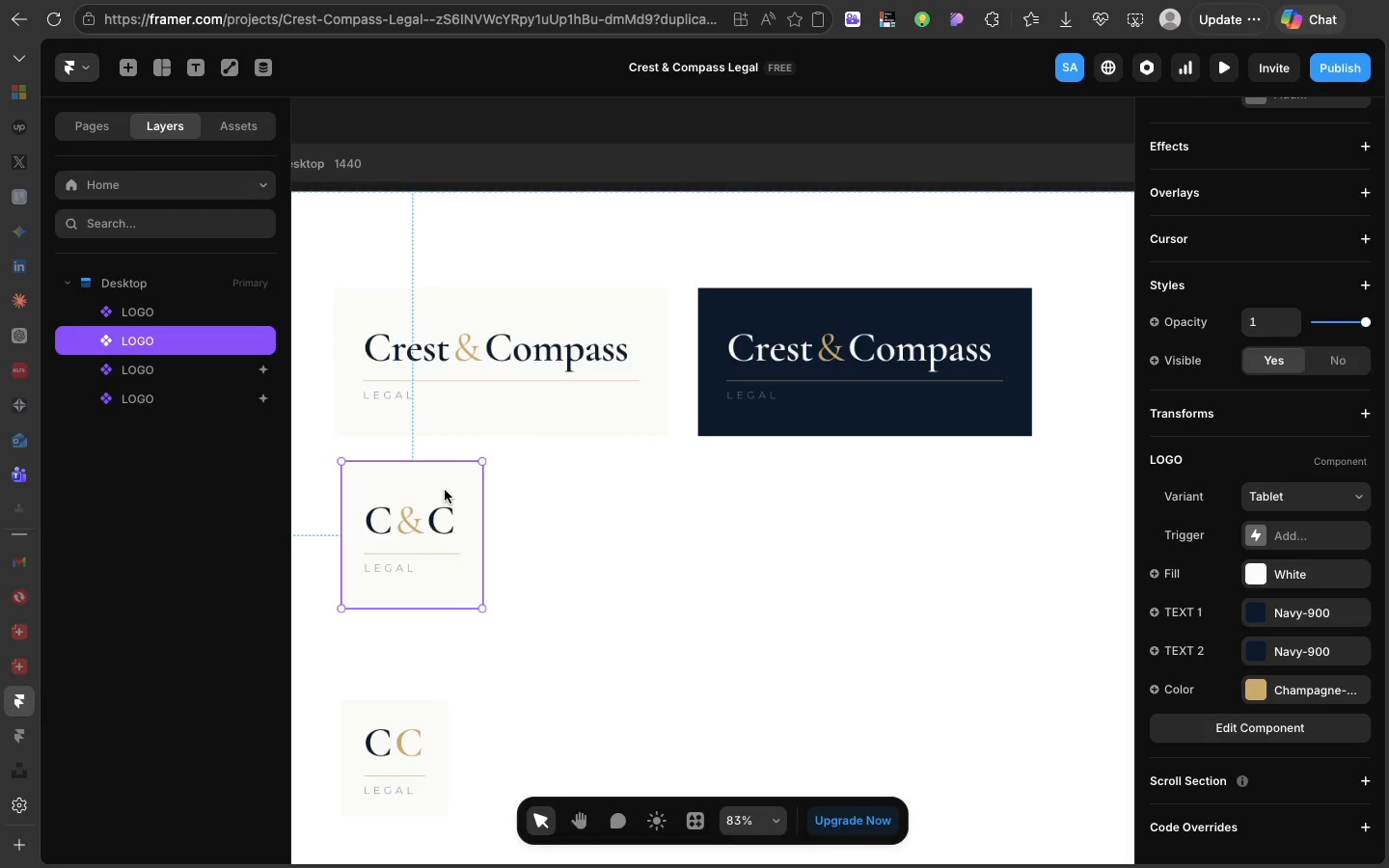 
key(Control+D)
 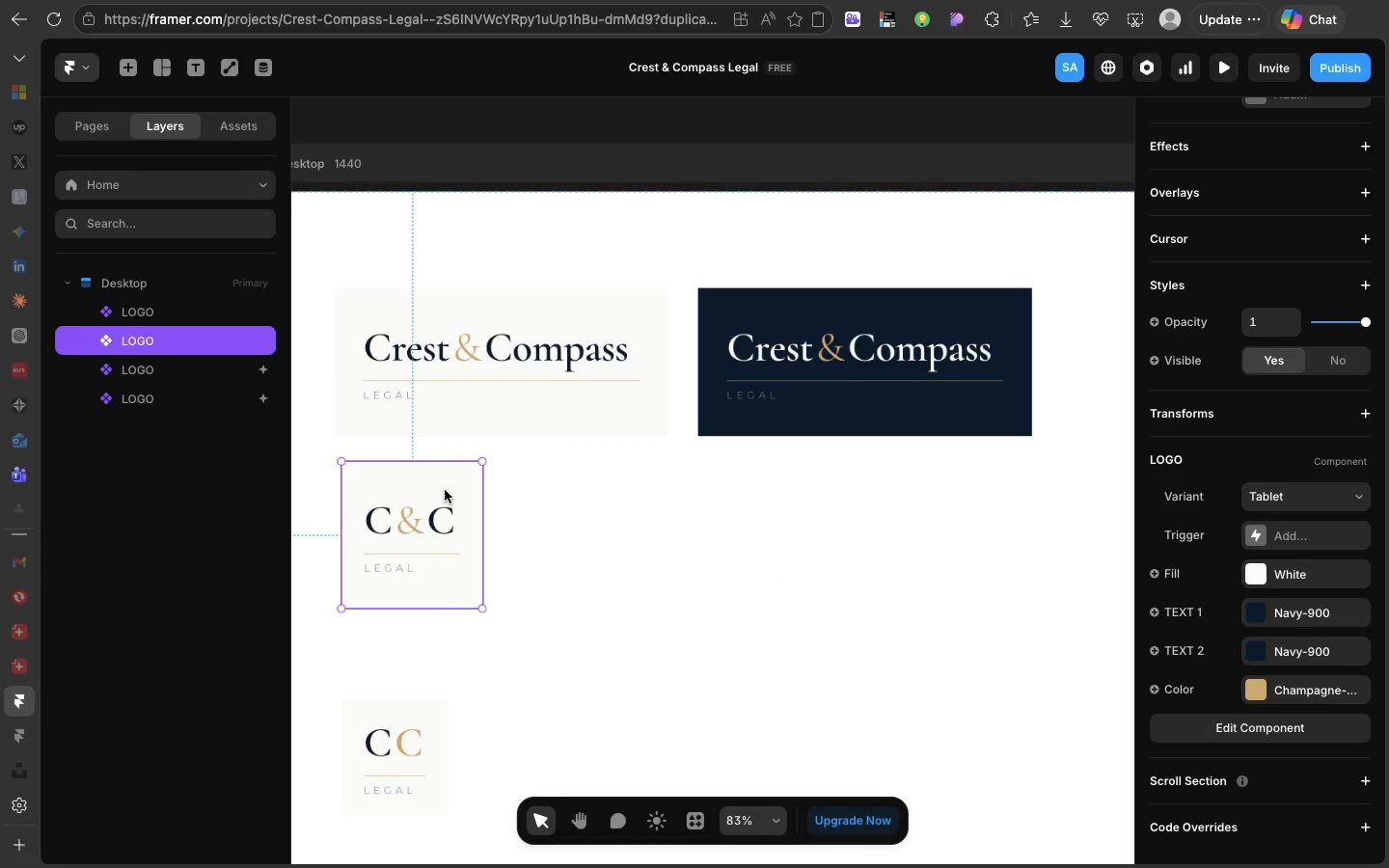 
left_click_drag(start_coordinate=[445, 490], to_coordinate=[443, 485])
 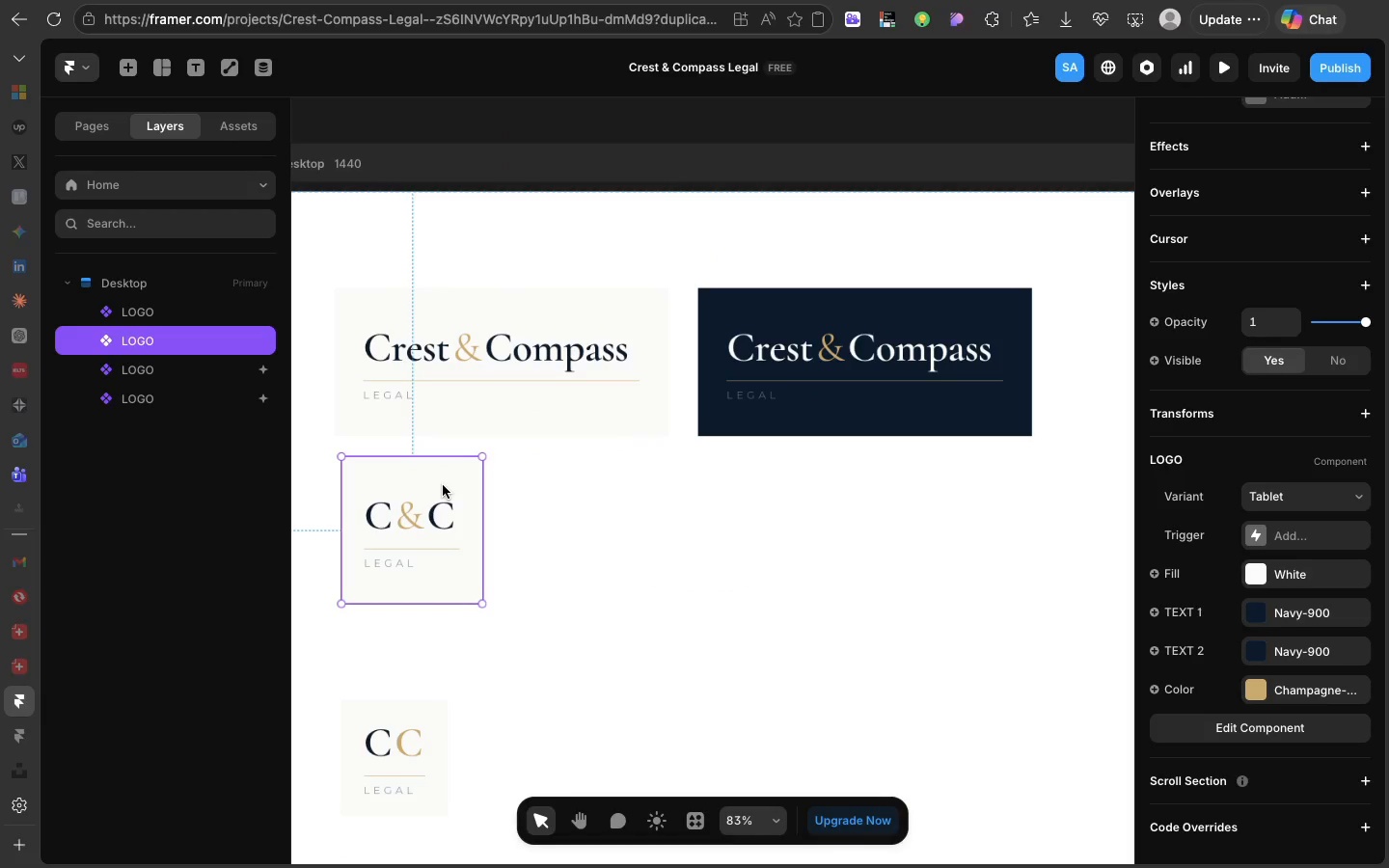 
key(Meta+D)
 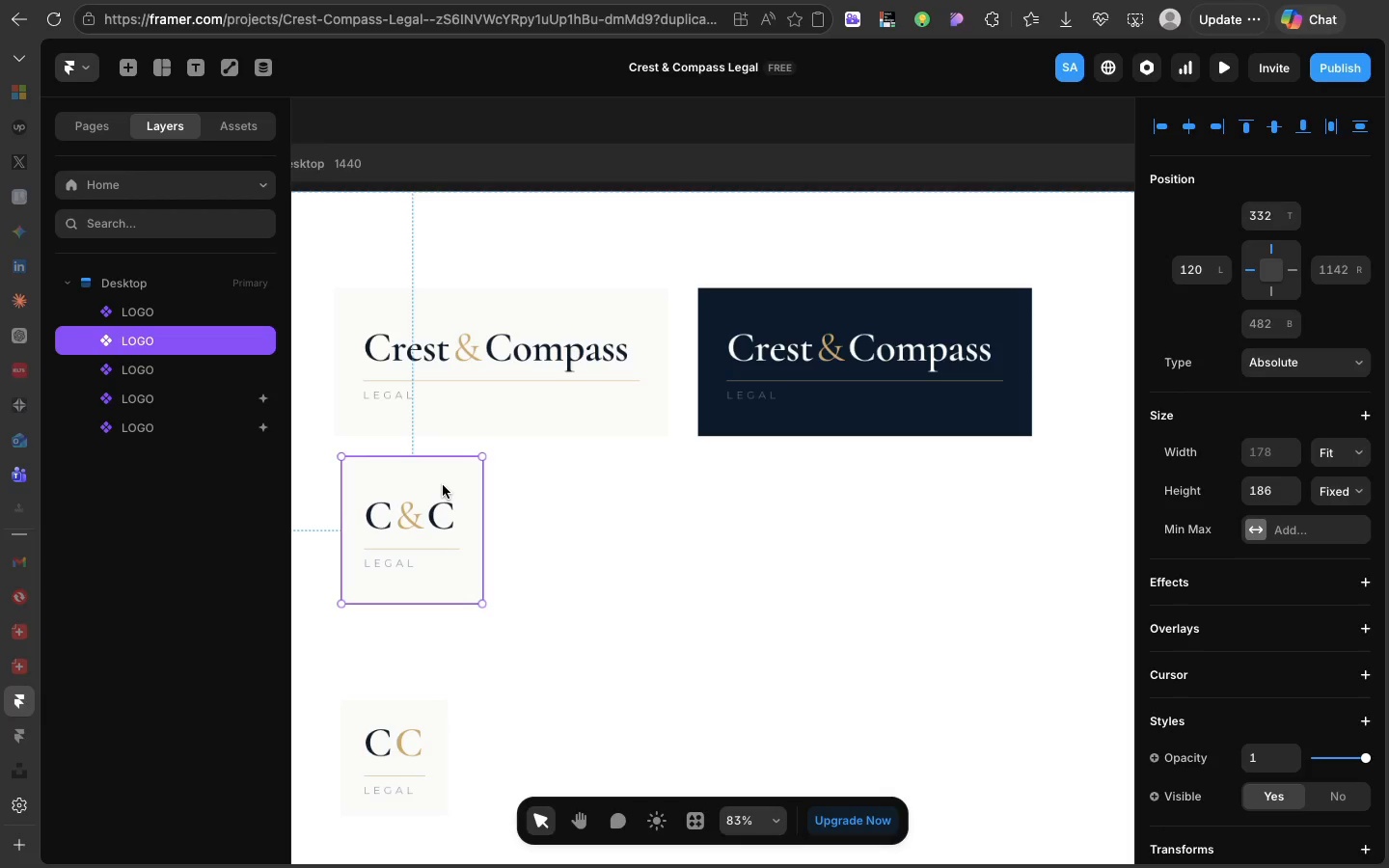 
left_click_drag(start_coordinate=[443, 485], to_coordinate=[803, 484])
 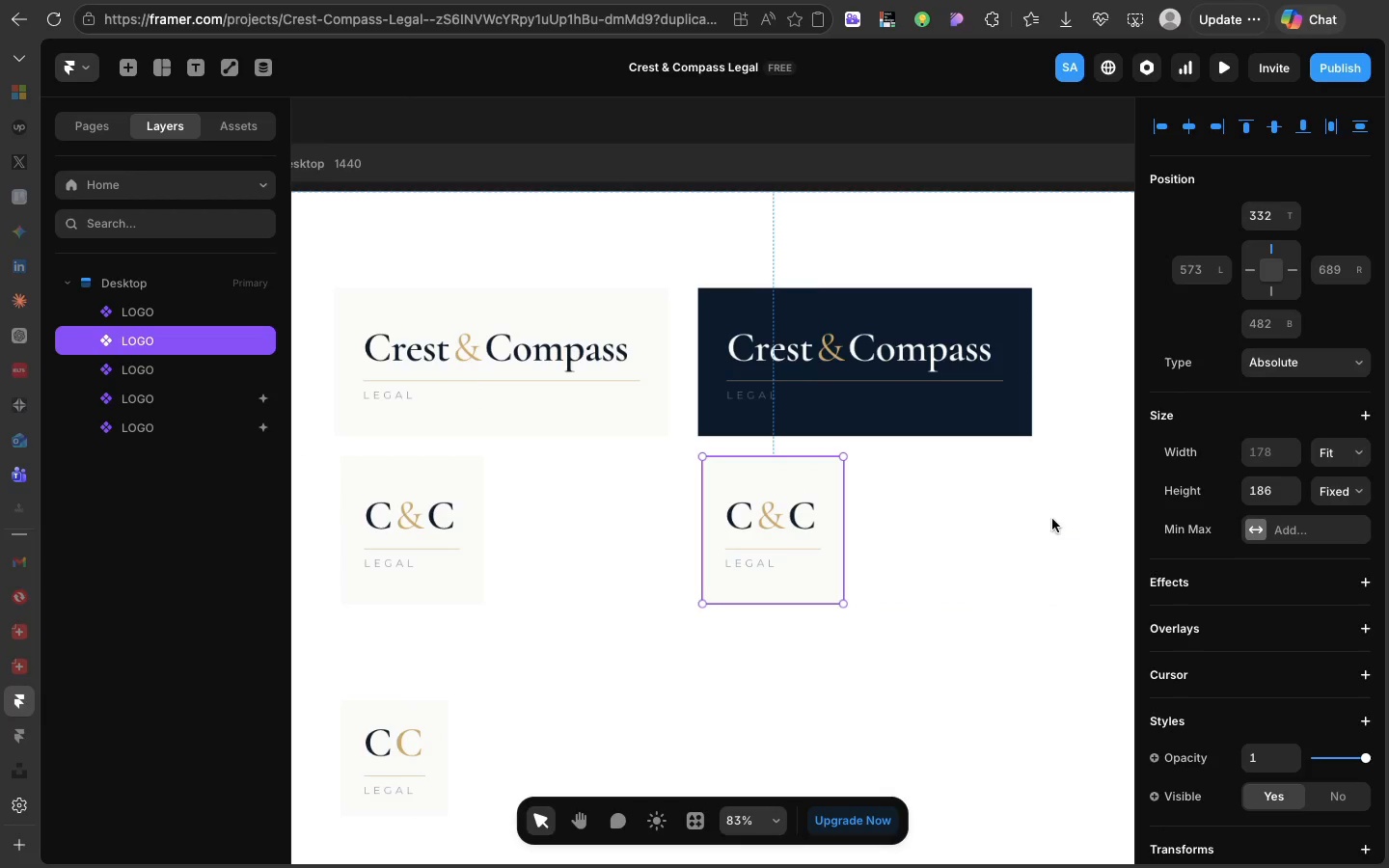 
scroll: coordinate [1282, 722], scroll_direction: down, amount: 30.0
 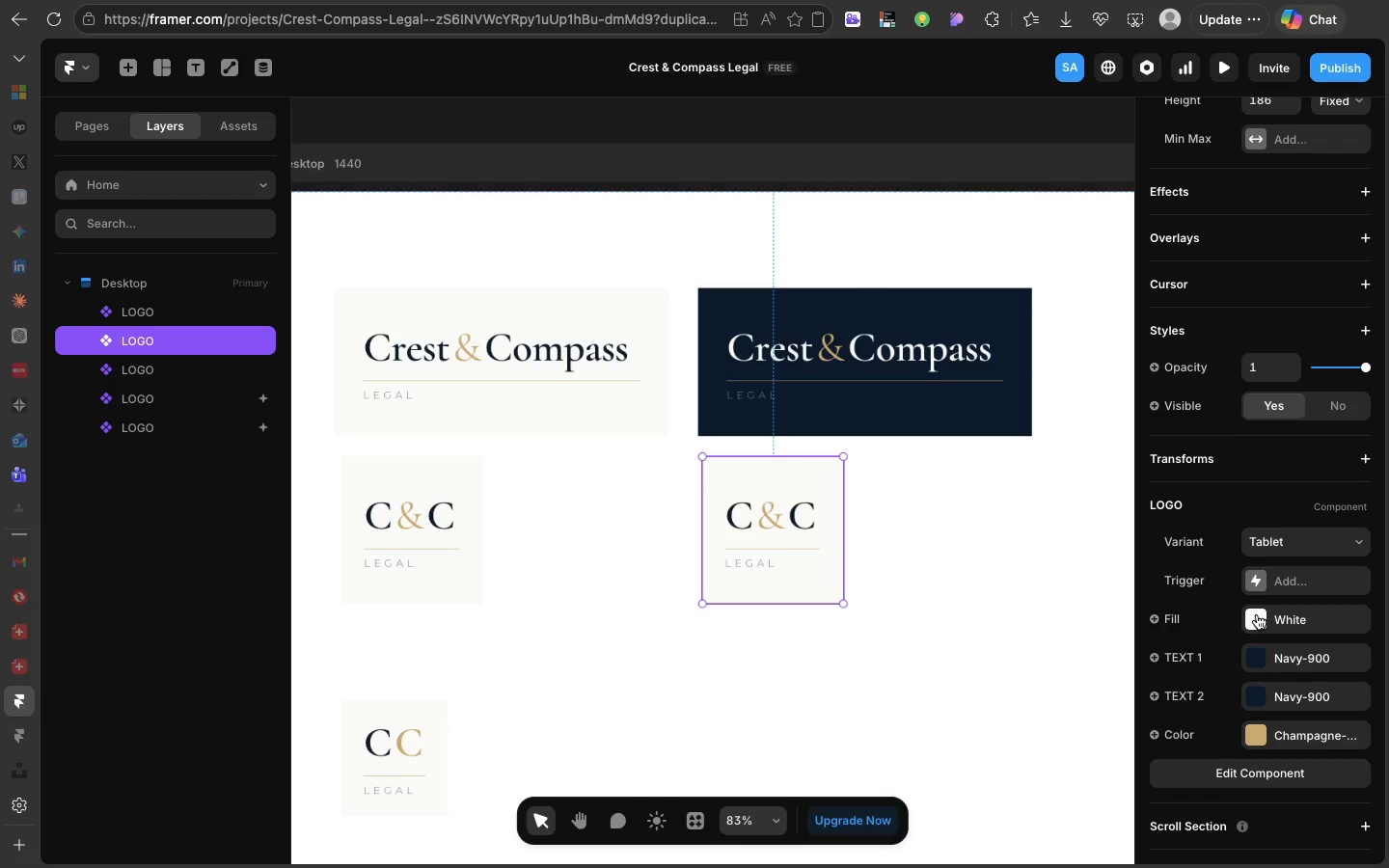 
left_click([1257, 614])
 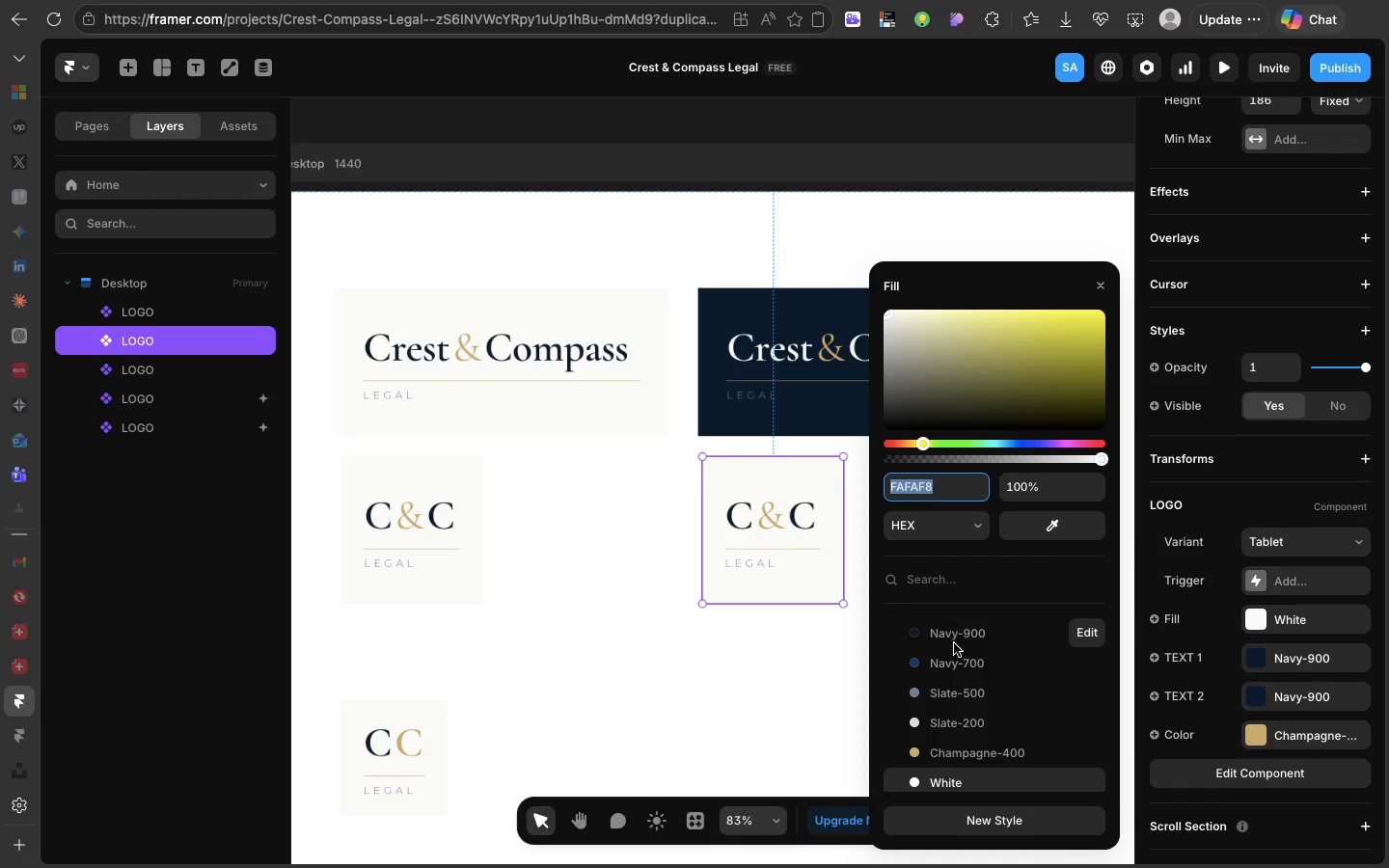 
left_click([951, 640])
 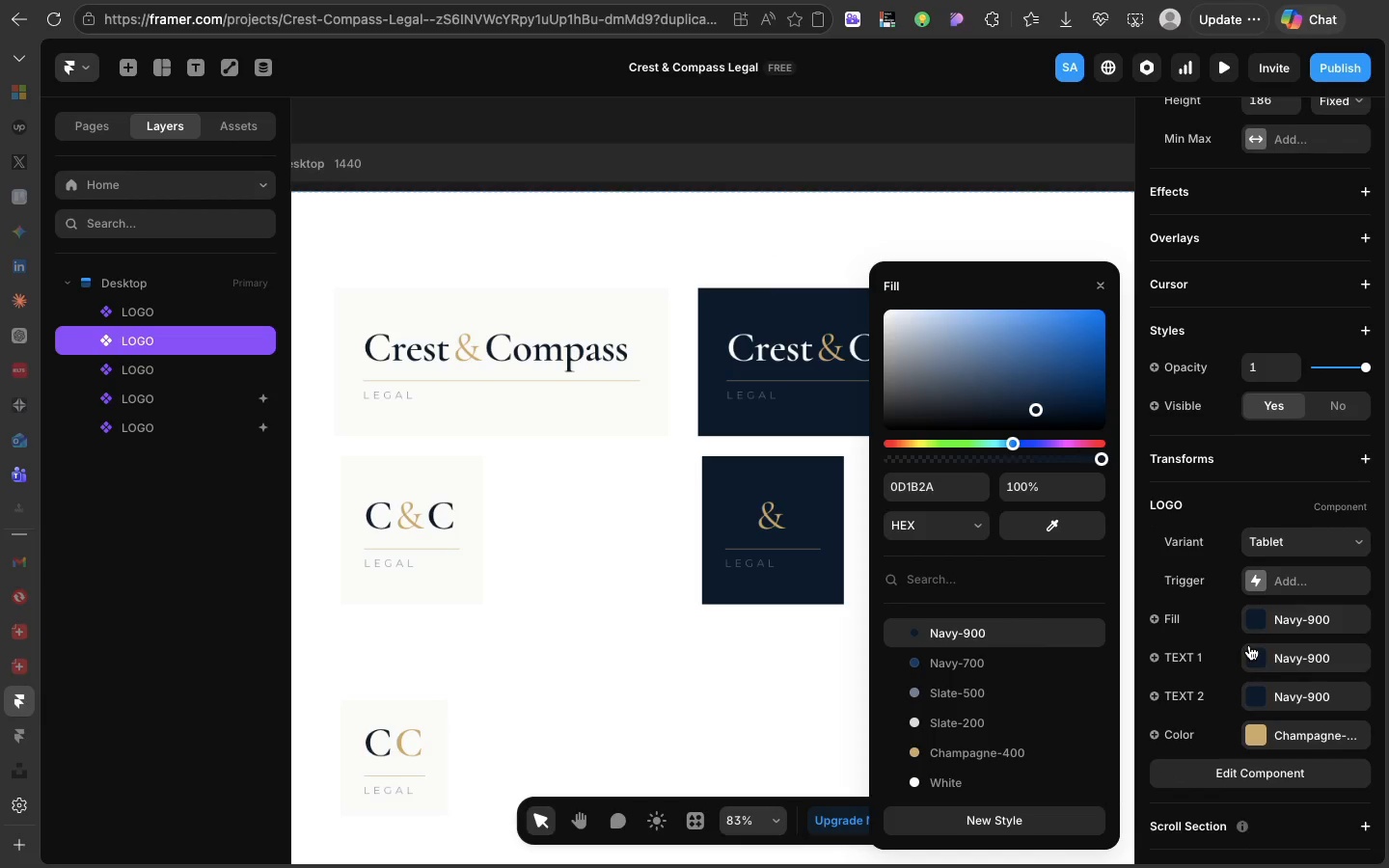 
left_click([1252, 650])
 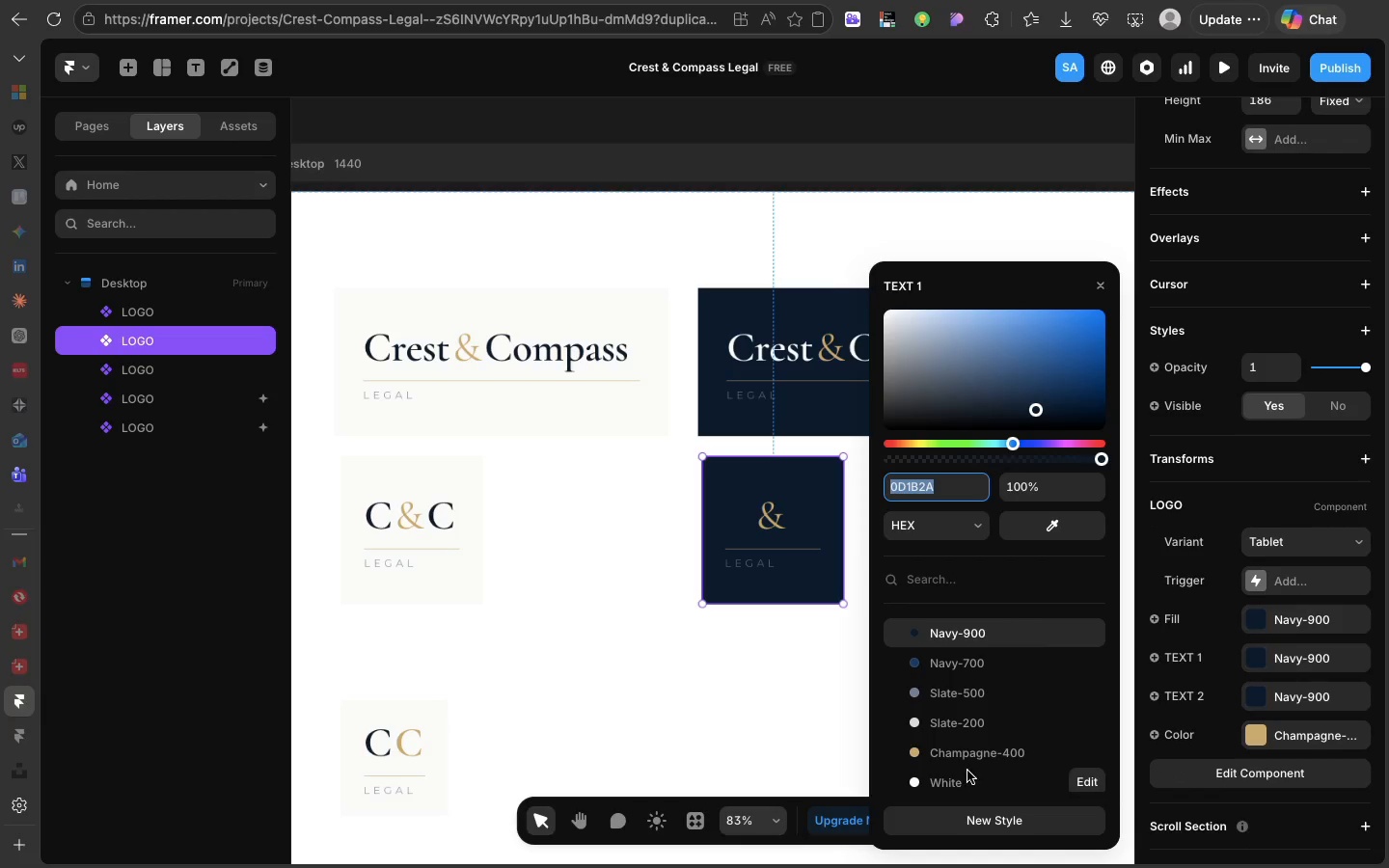 
left_click([965, 778])
 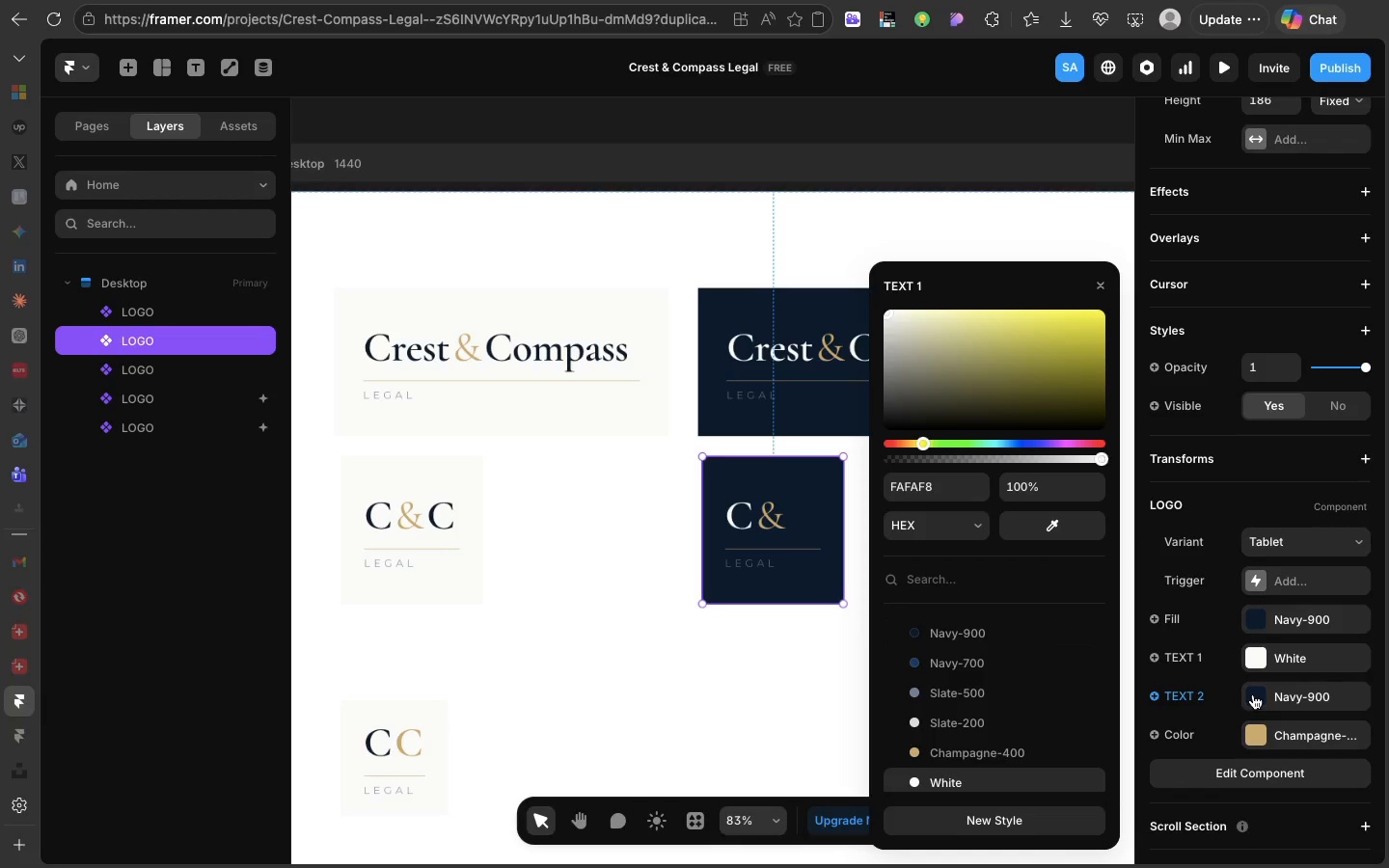 
left_click([1259, 694])
 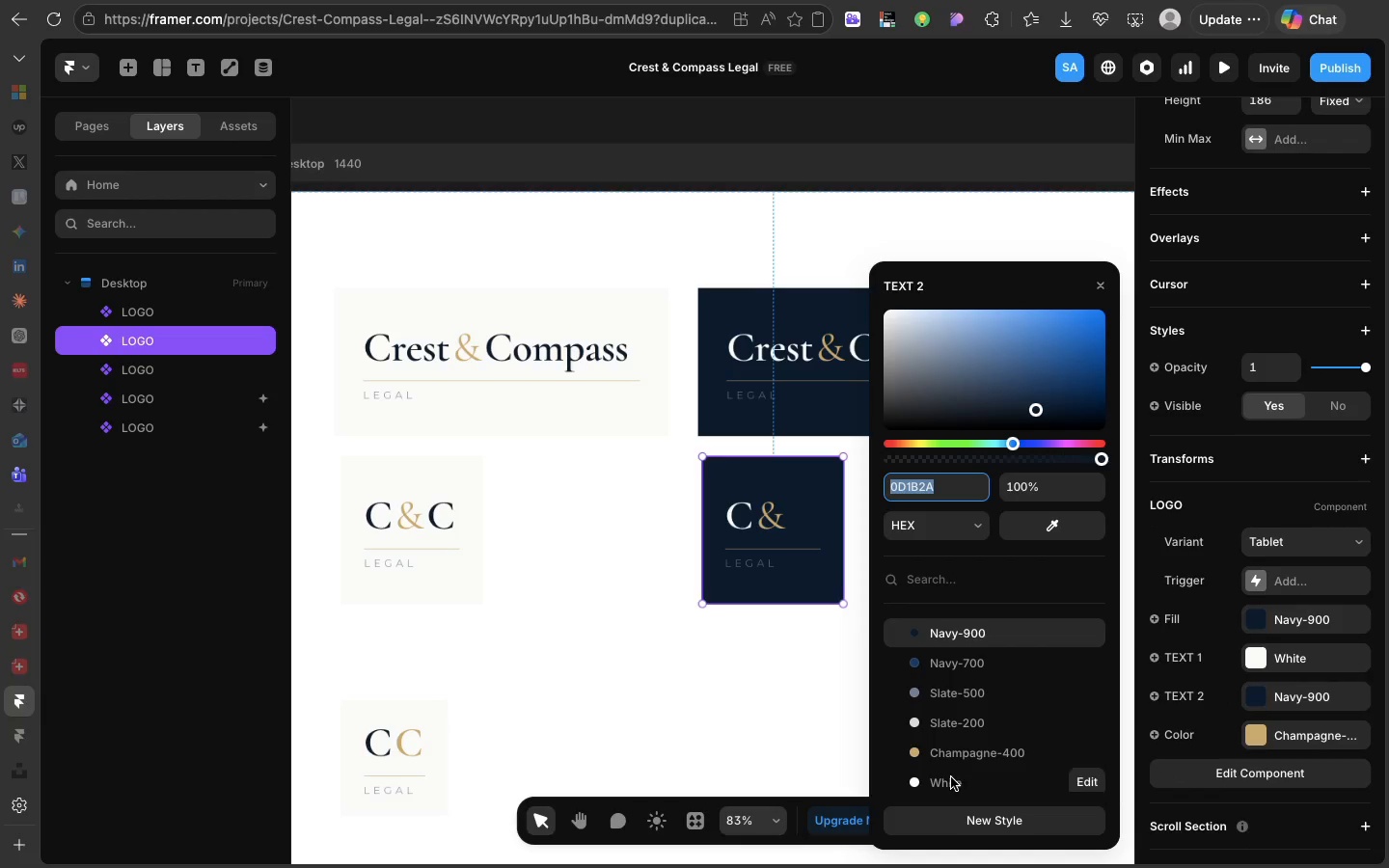 
left_click([950, 779])
 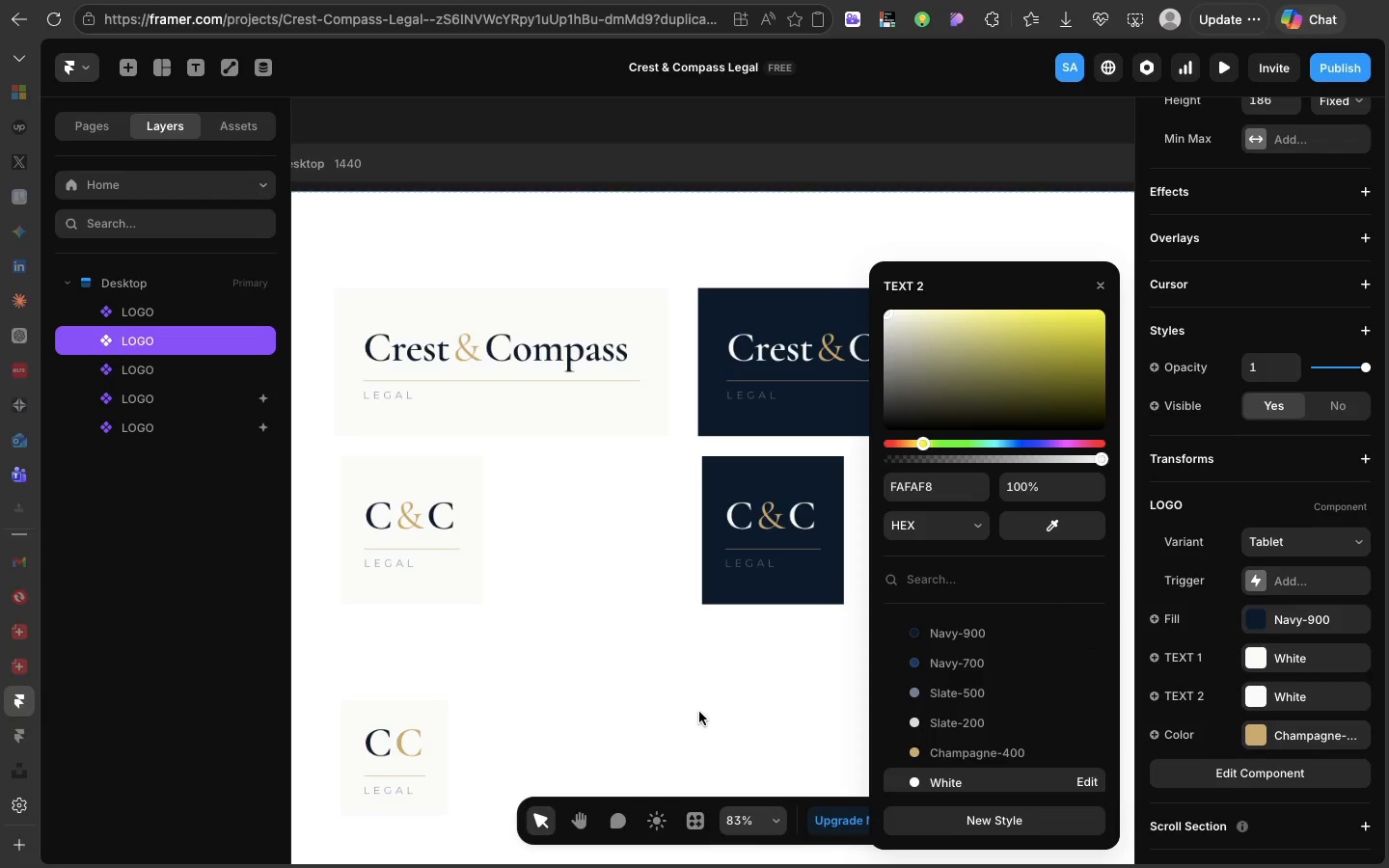 
left_click([699, 712])
 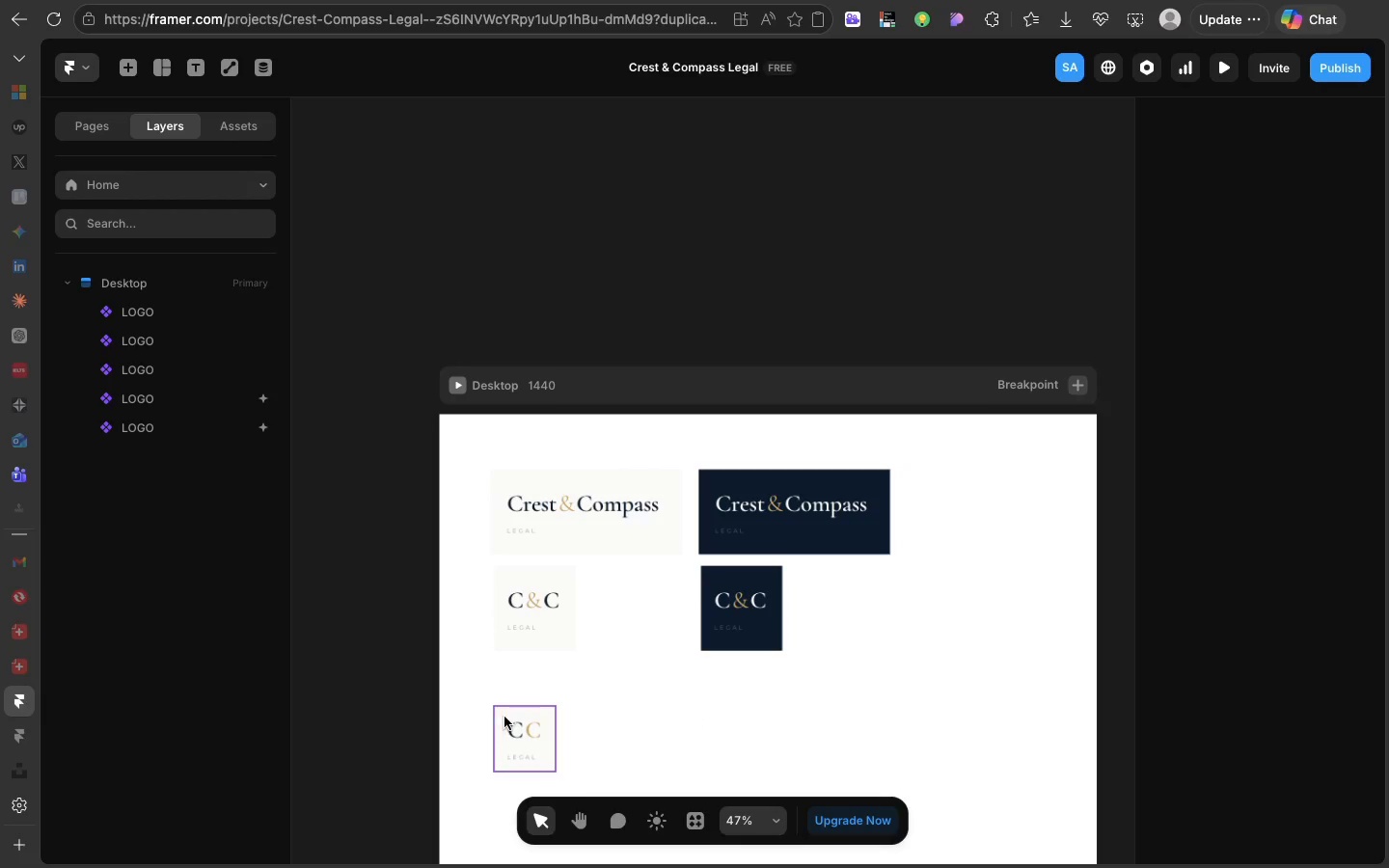 
left_click([511, 715])
 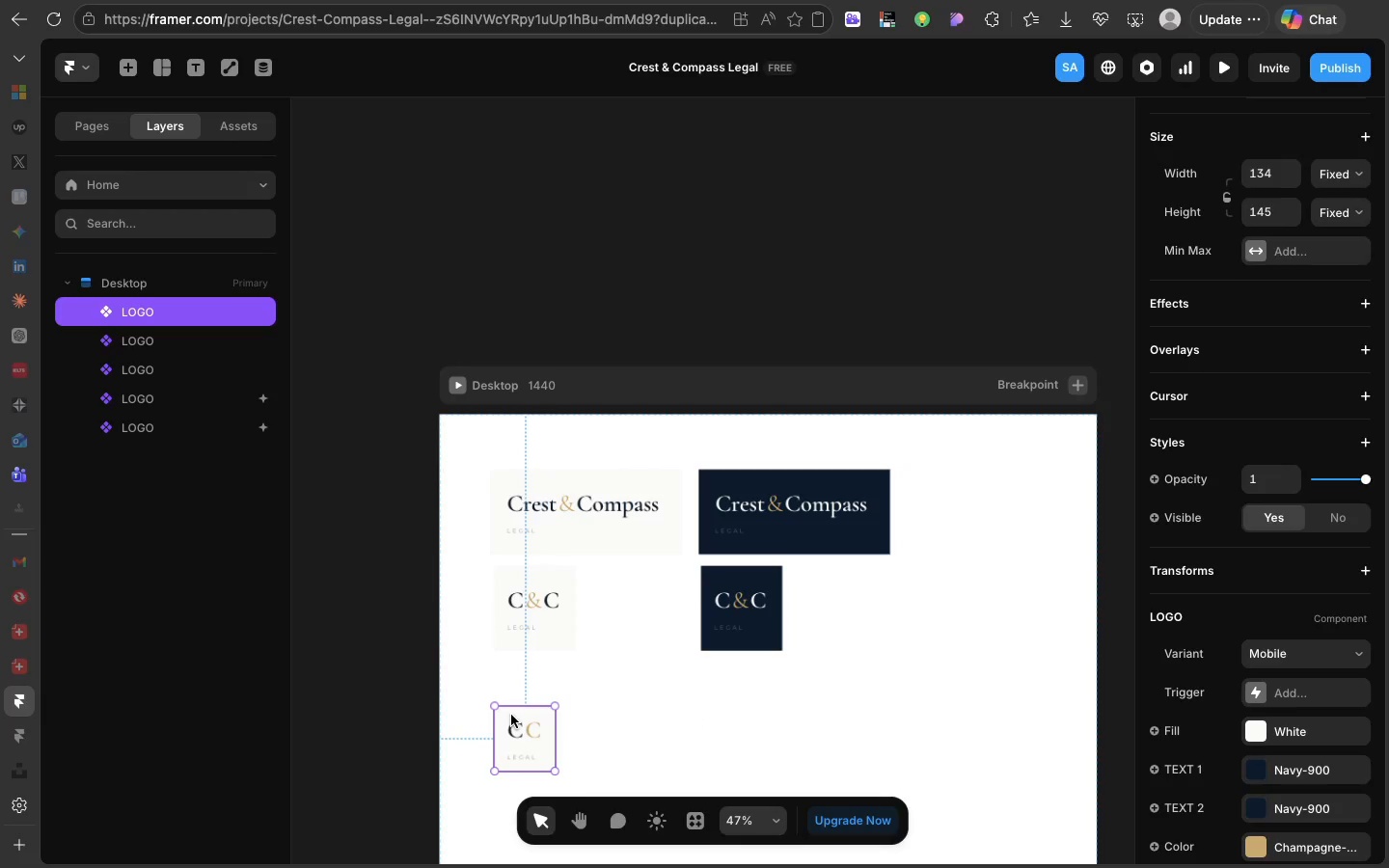 
left_click_drag(start_coordinate=[511, 715], to_coordinate=[514, 695])
 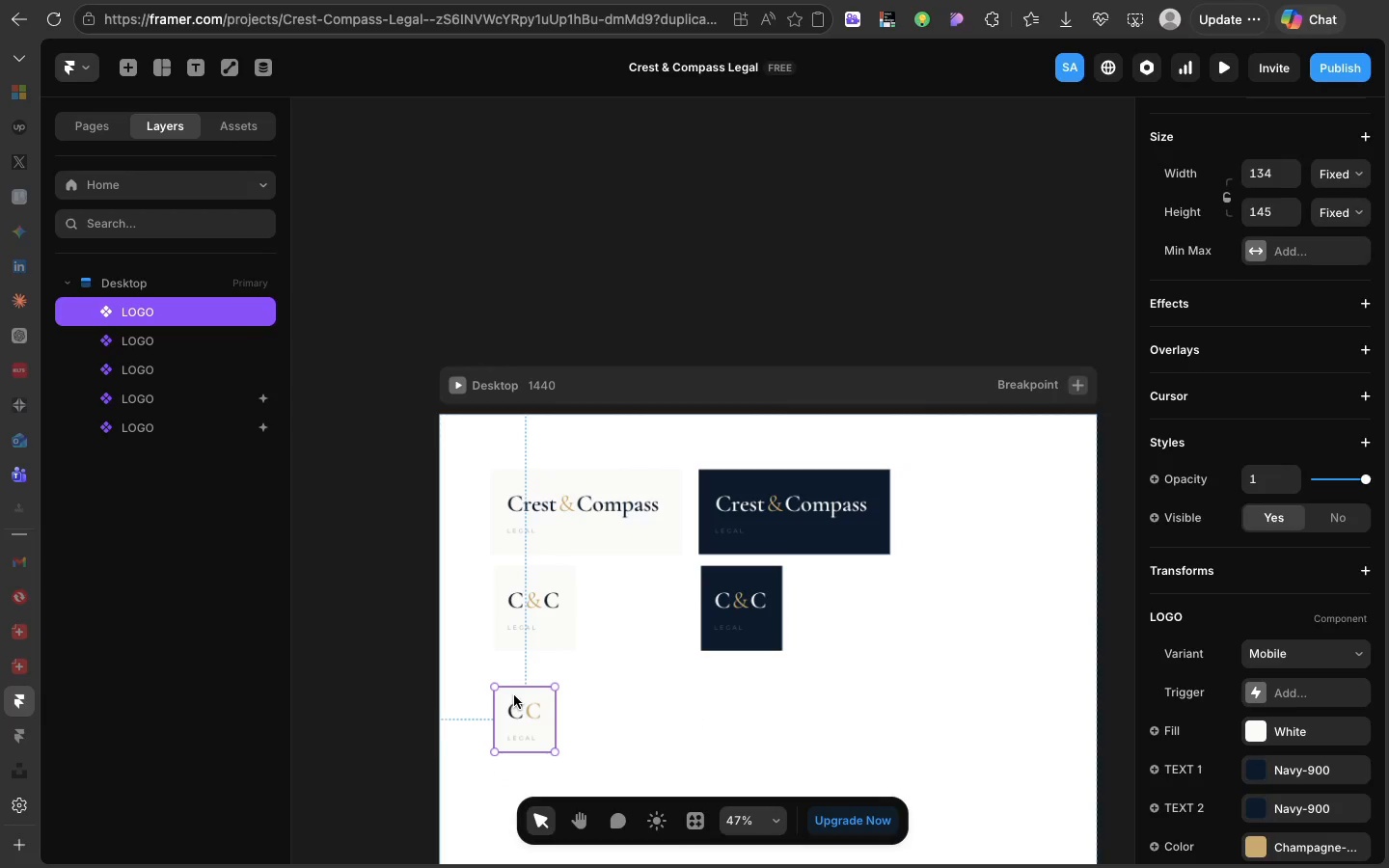 
key(Meta+D)
 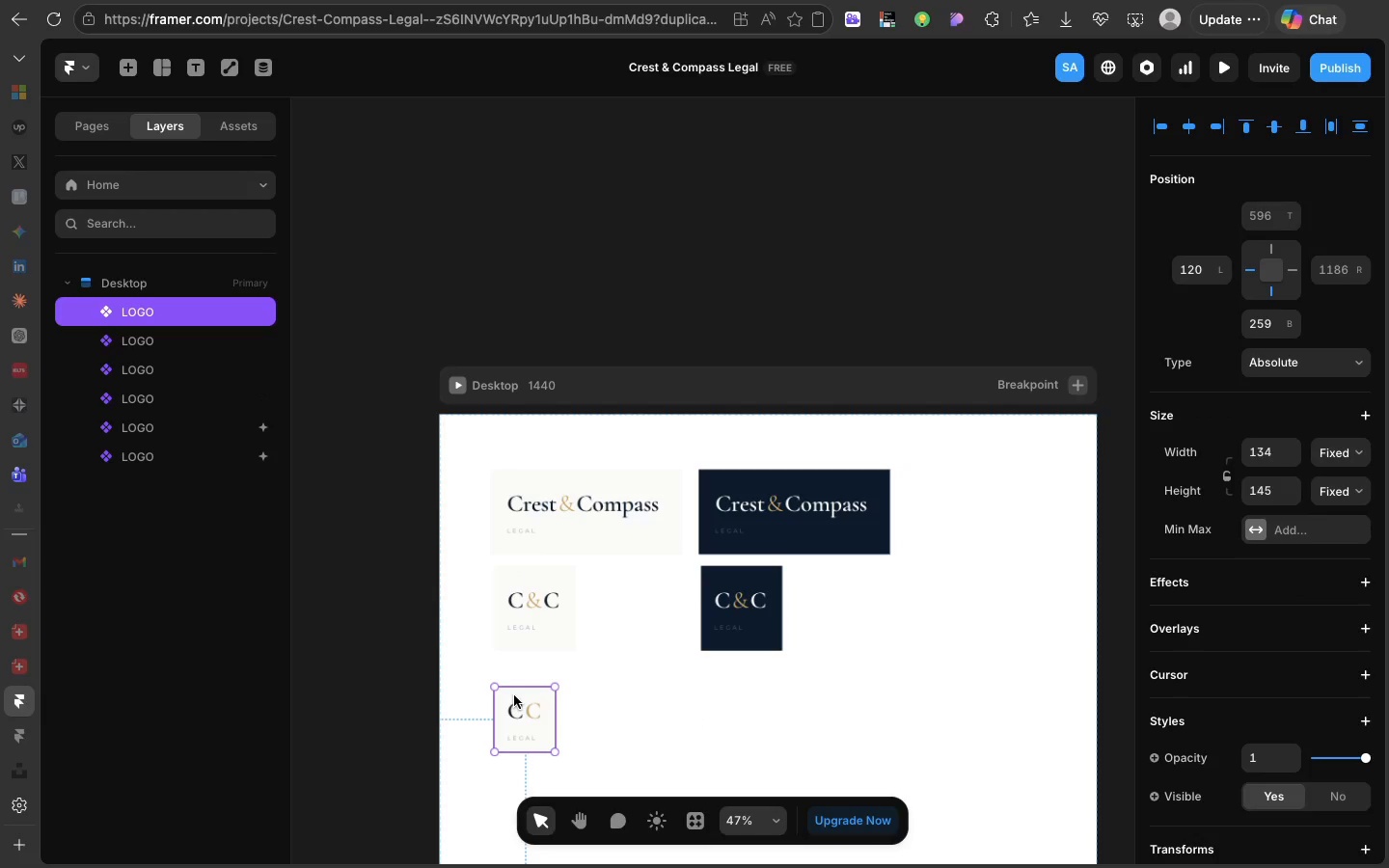 
left_click_drag(start_coordinate=[514, 695], to_coordinate=[722, 688])
 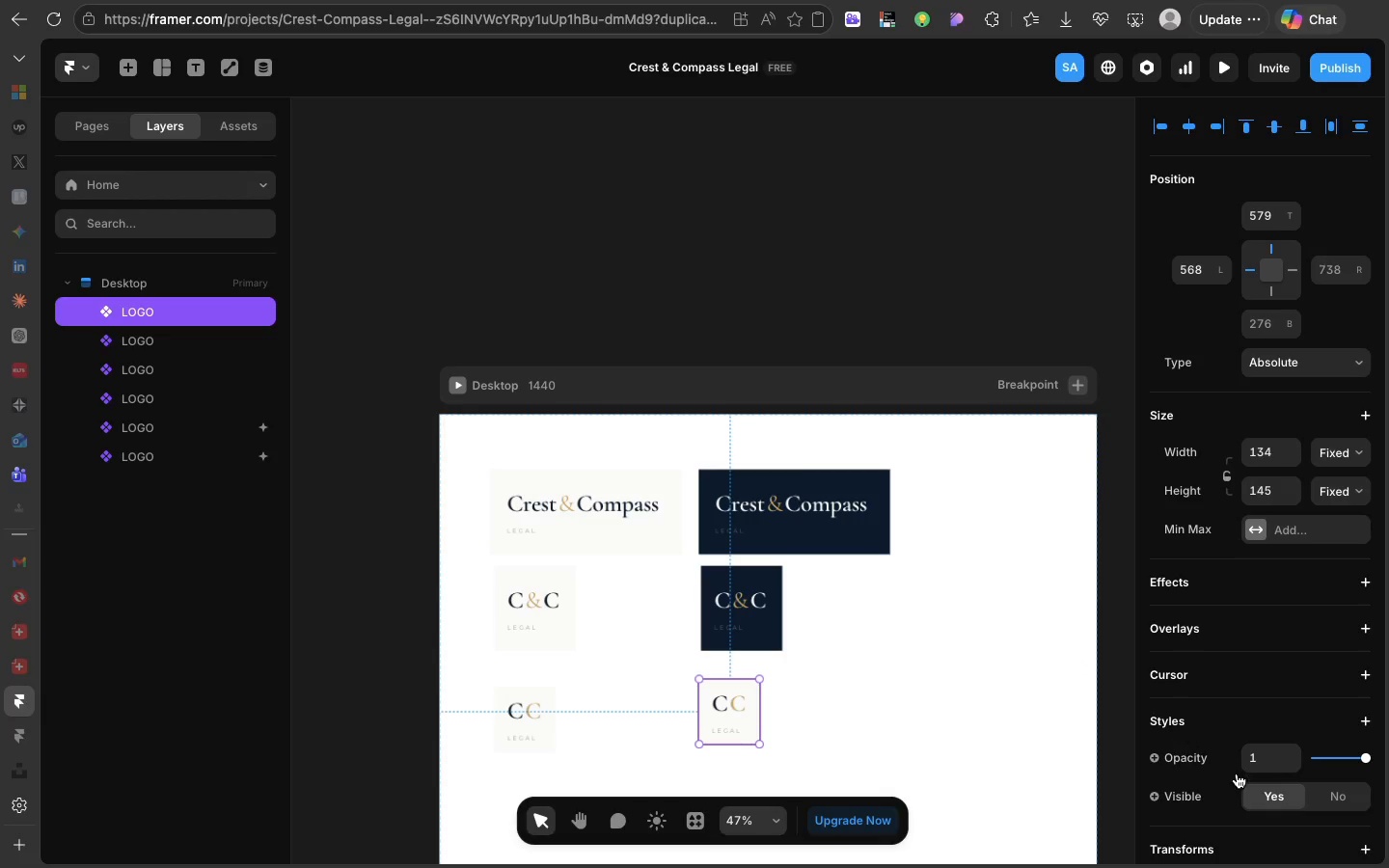 
scroll: coordinate [1237, 773], scroll_direction: down, amount: 32.0
 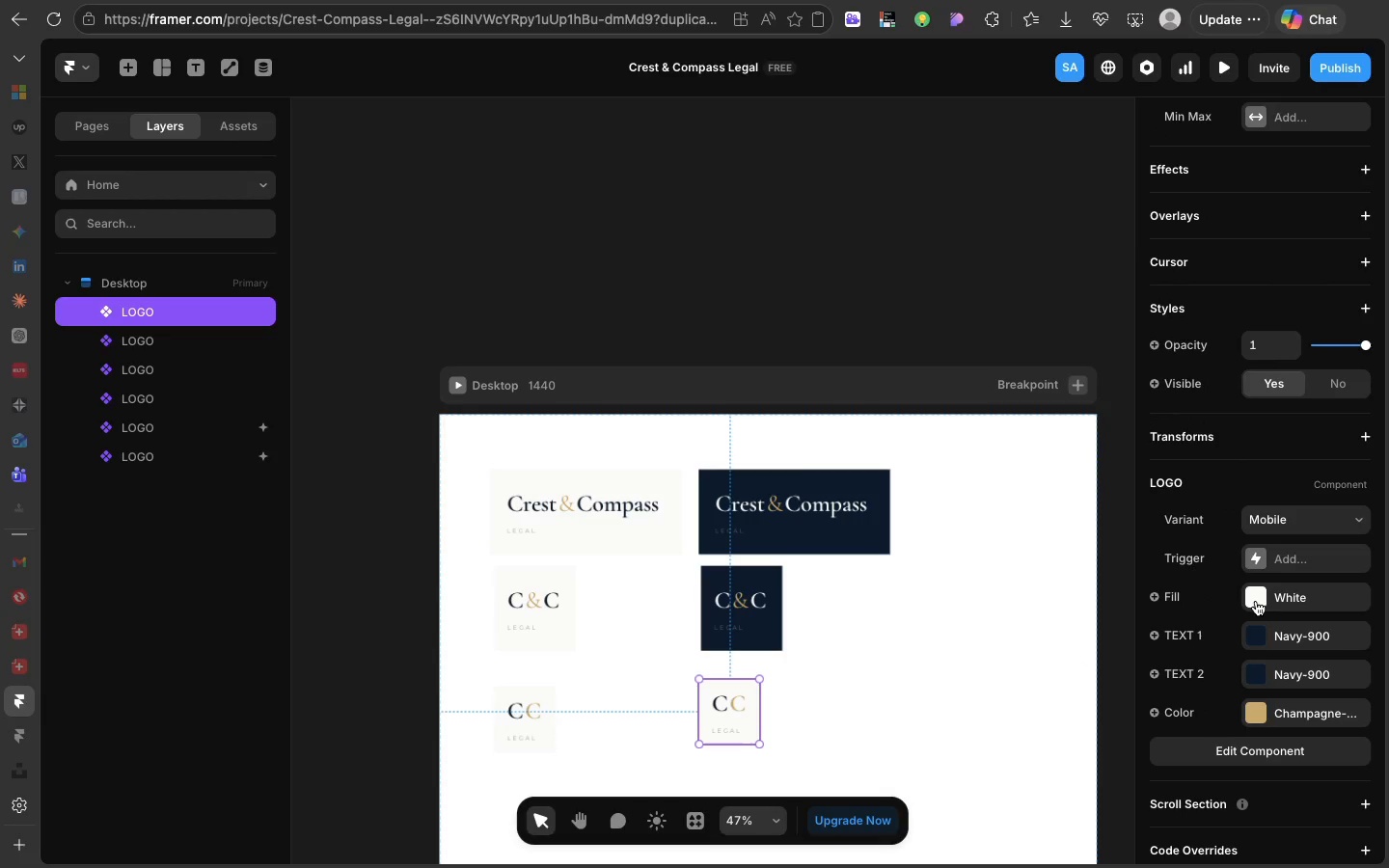 
left_click([1256, 600])
 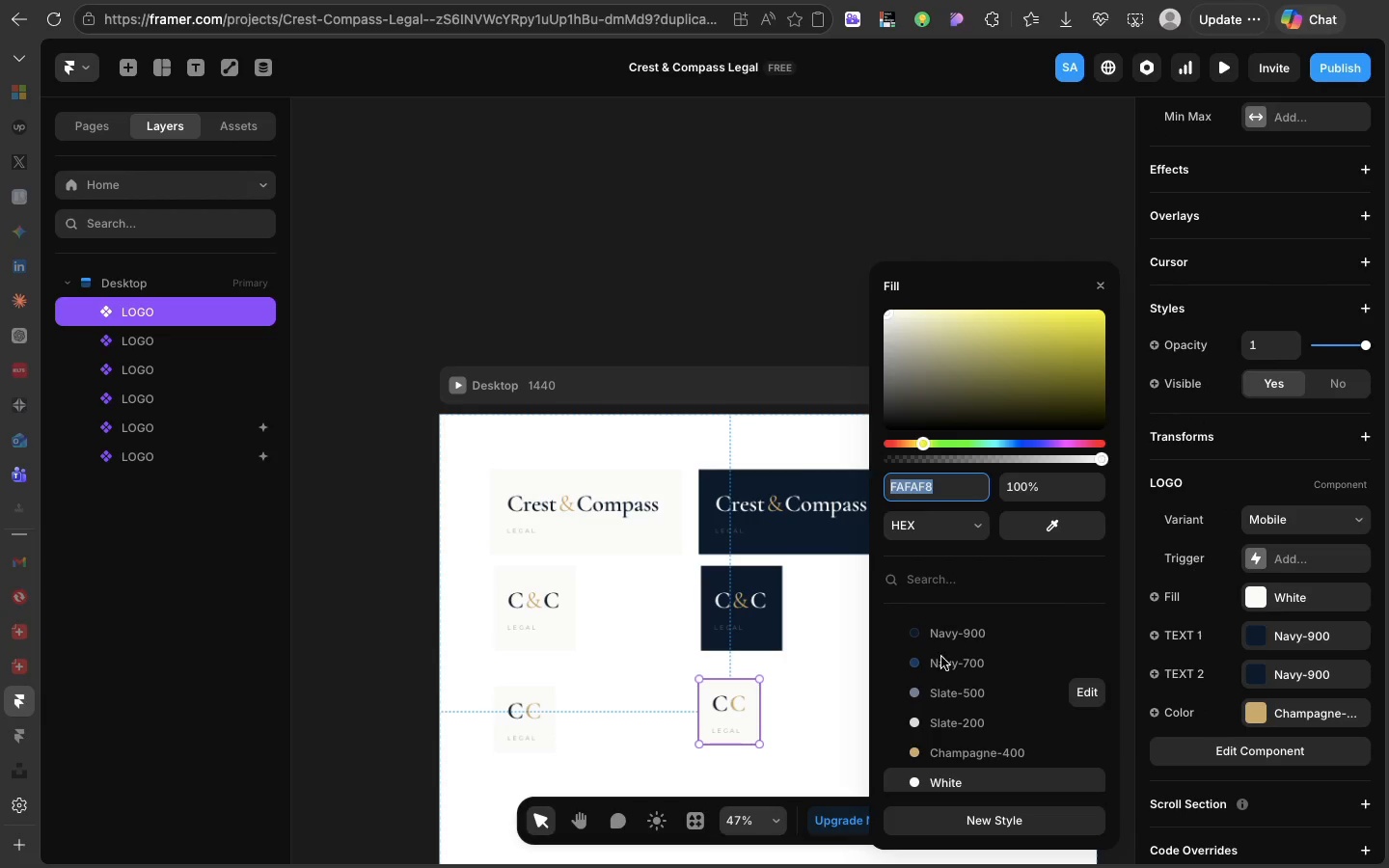 
left_click([940, 638])
 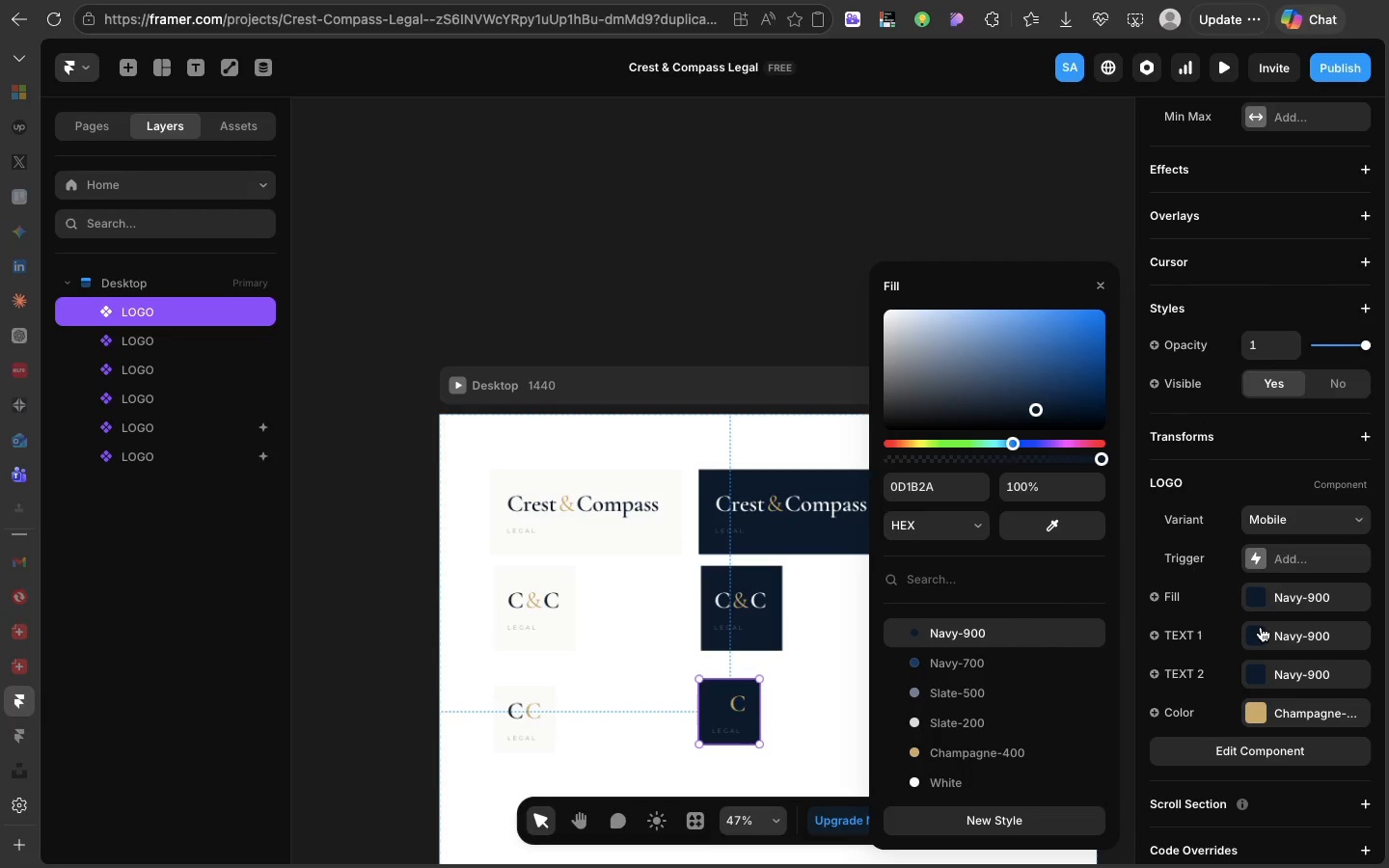 
left_click([1257, 623])
 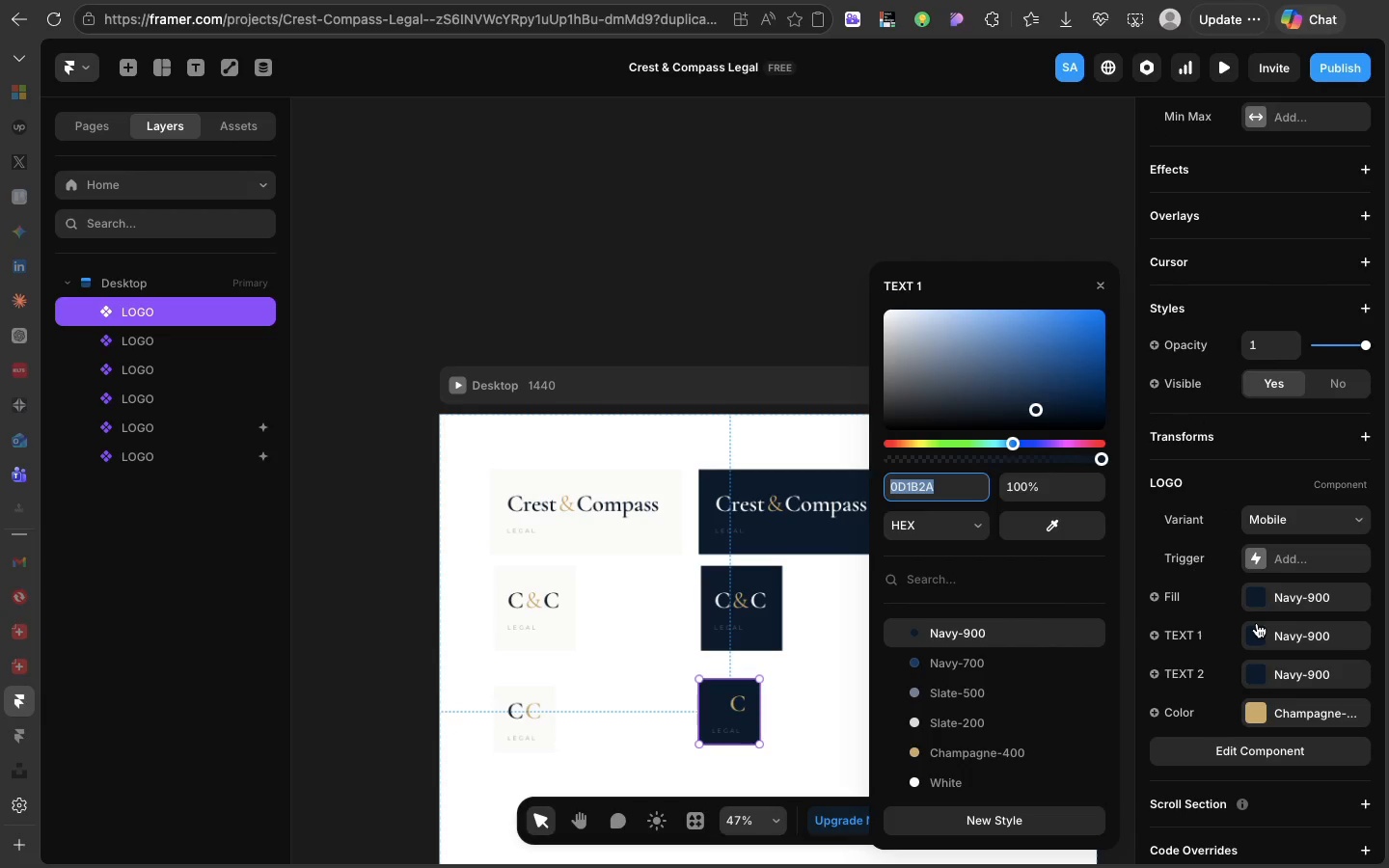 
left_click([1257, 623])
 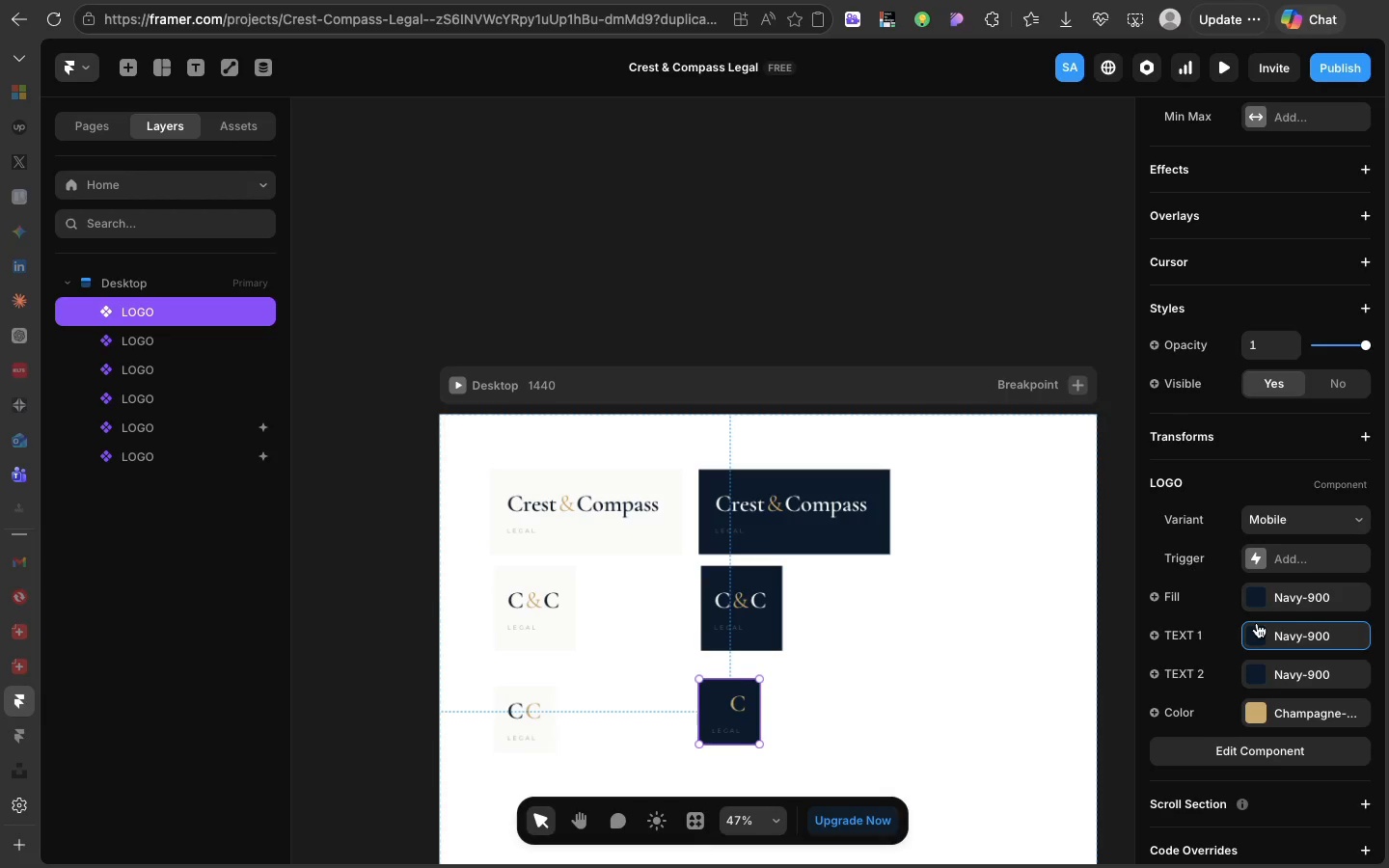 
left_click([1257, 623])
 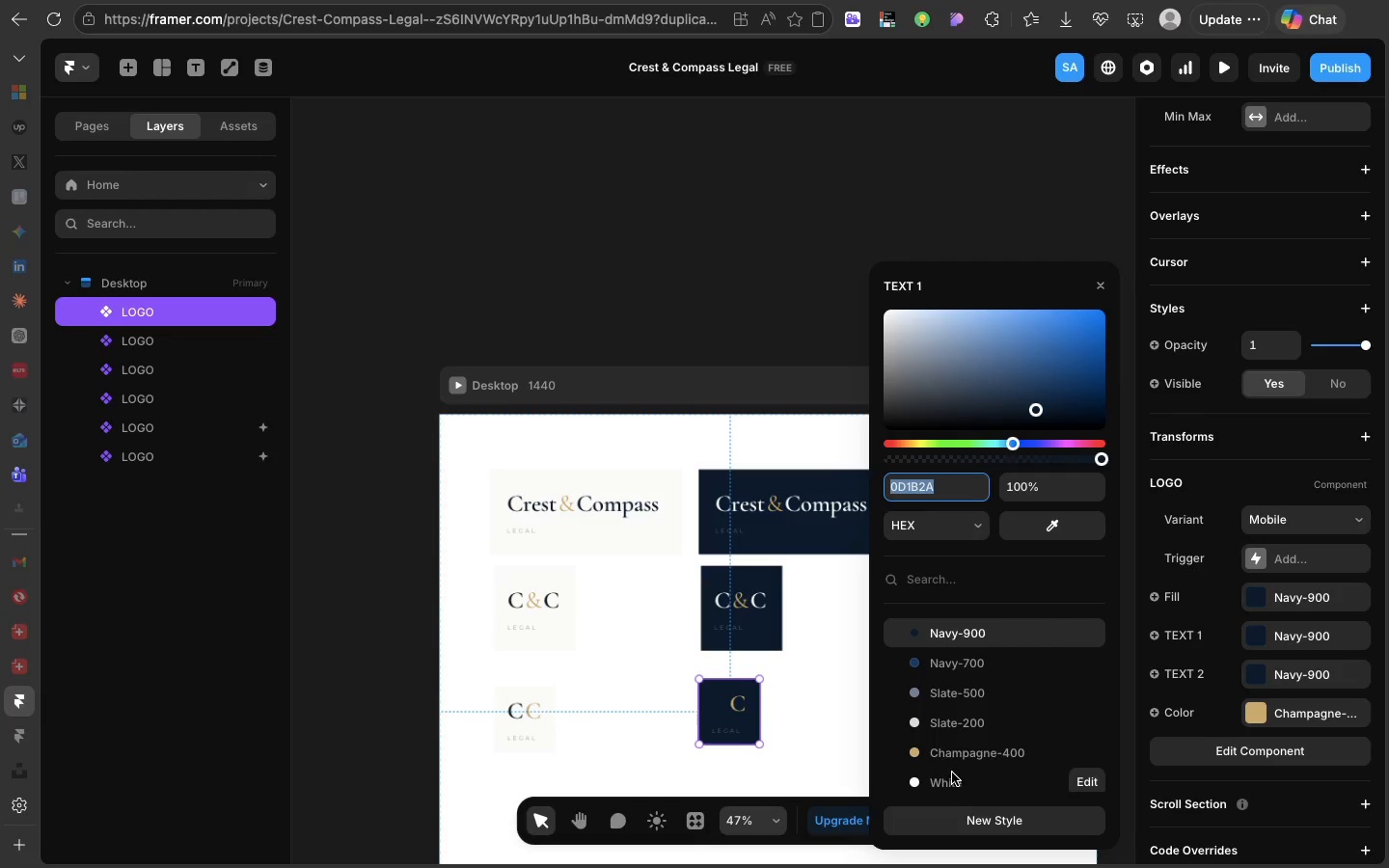 
left_click([950, 777])
 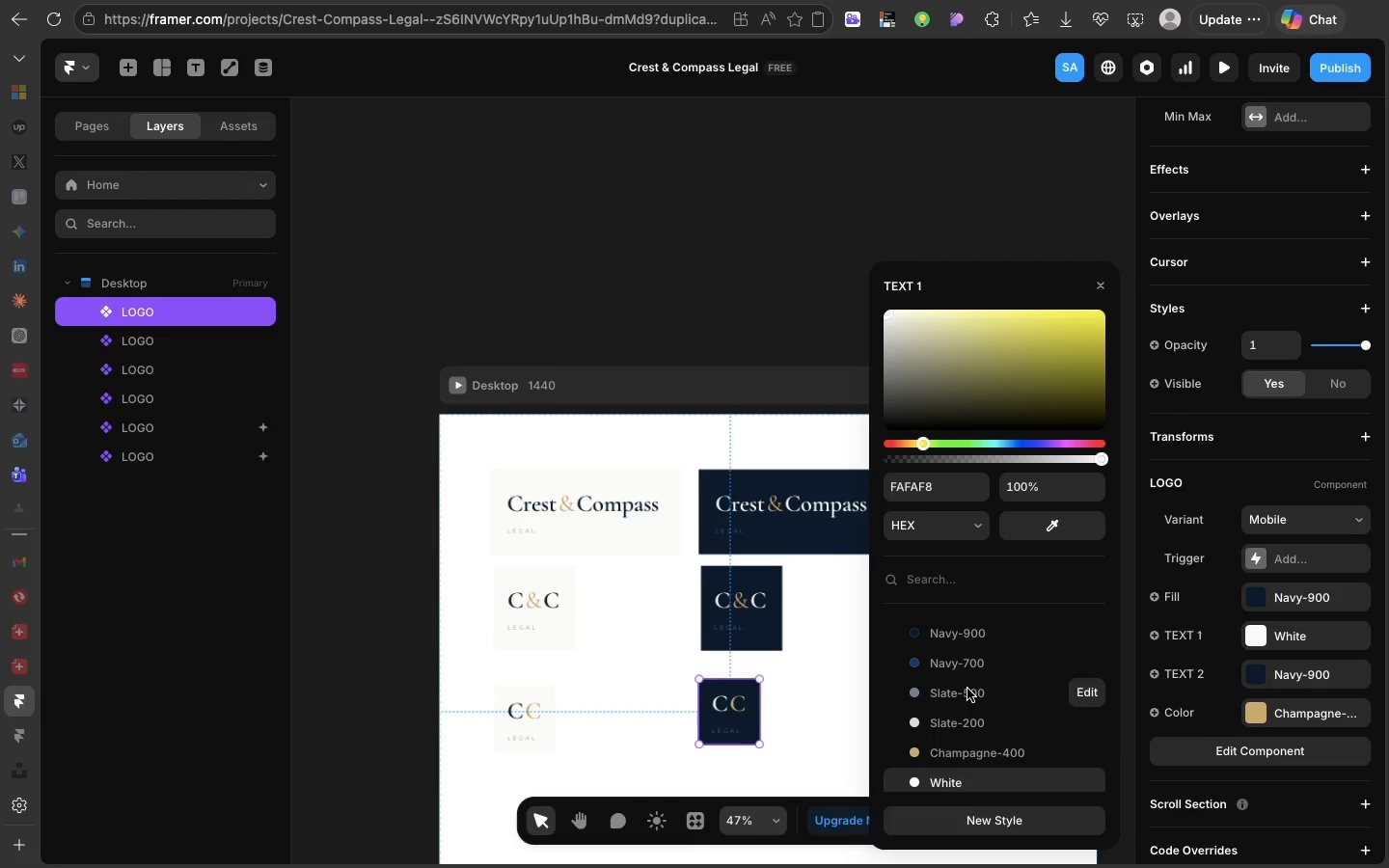 
left_click([658, 672])
 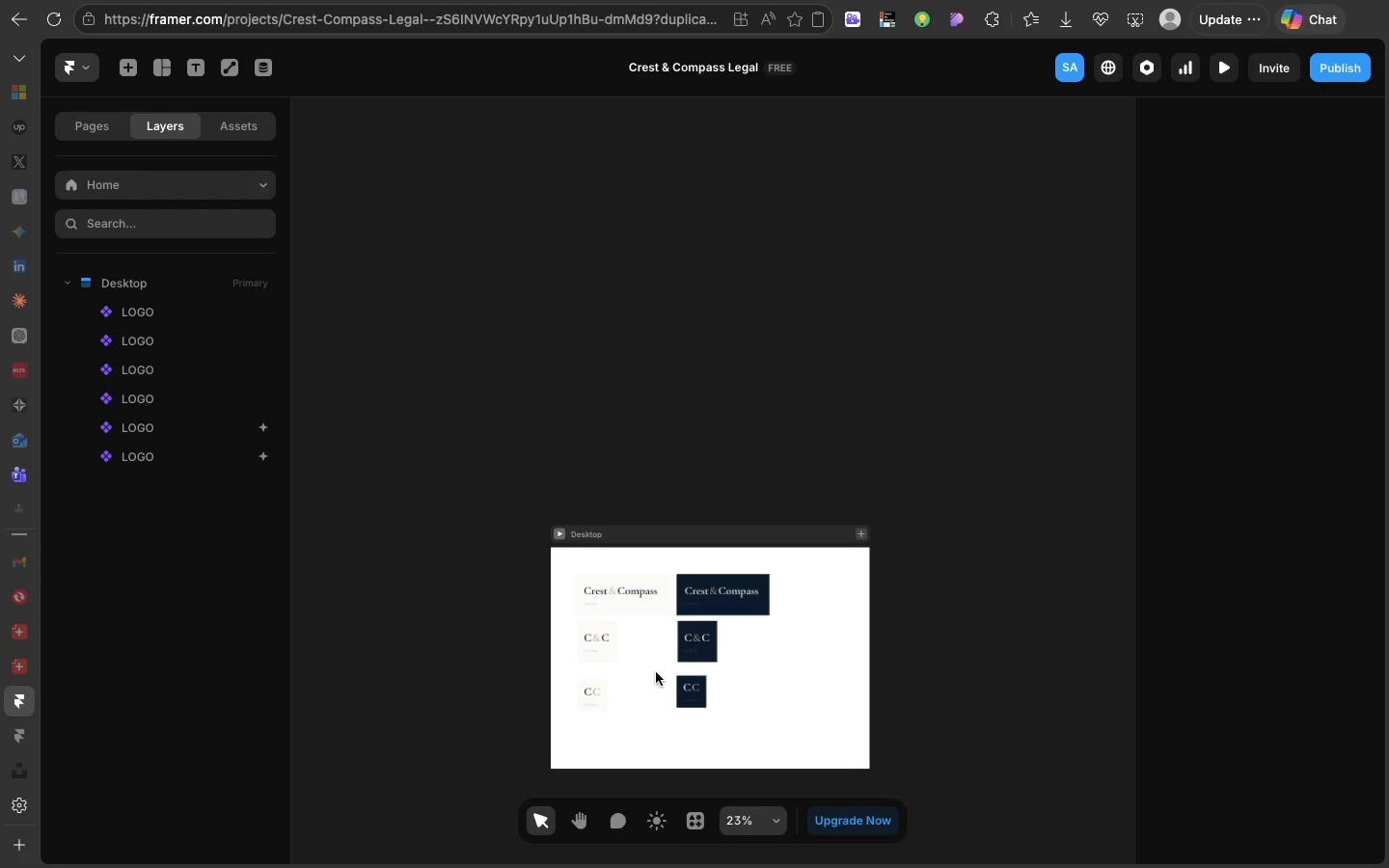 
wait(12.0)
 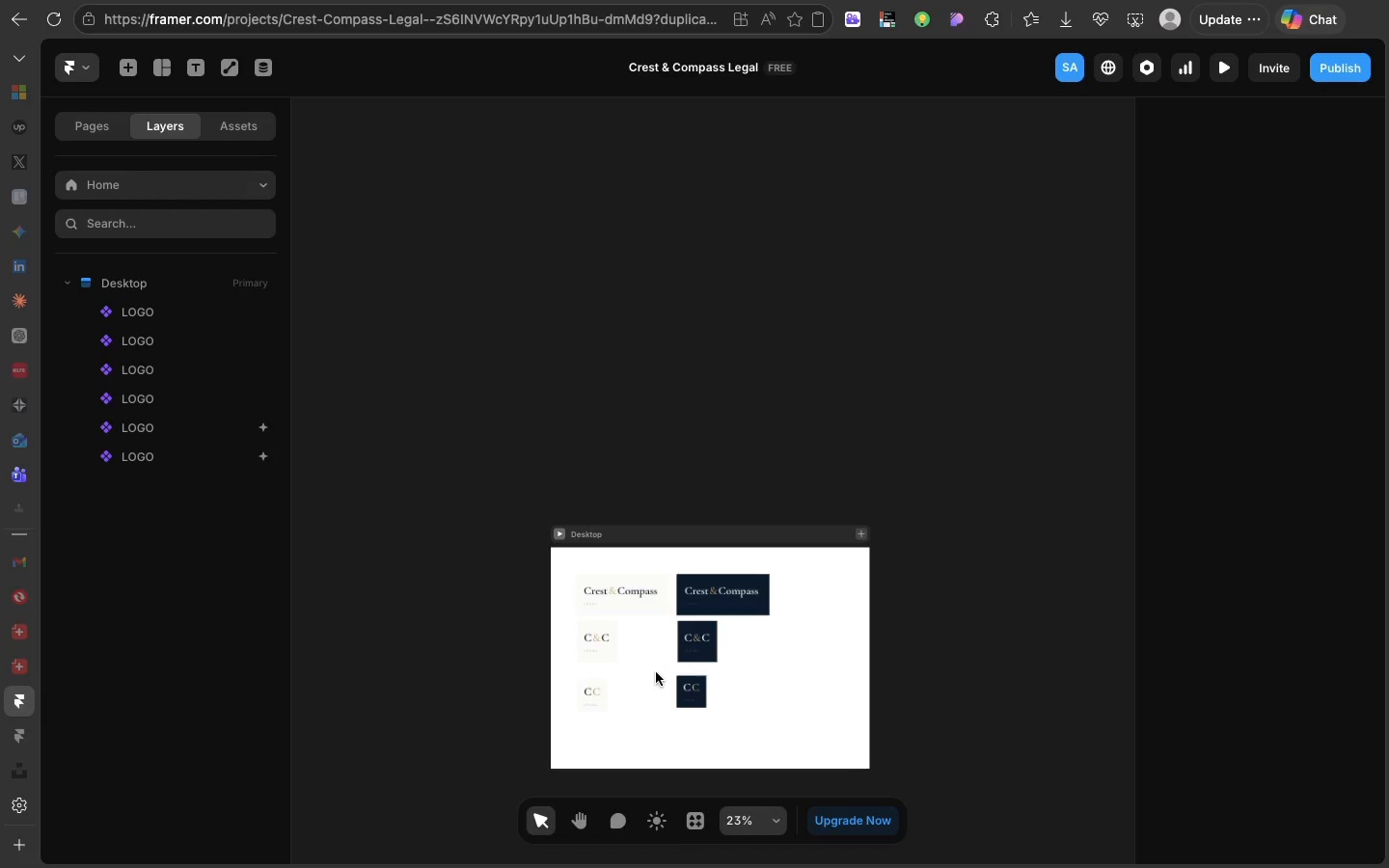 
scroll: coordinate [651, 611], scroll_direction: down, amount: 25.0
 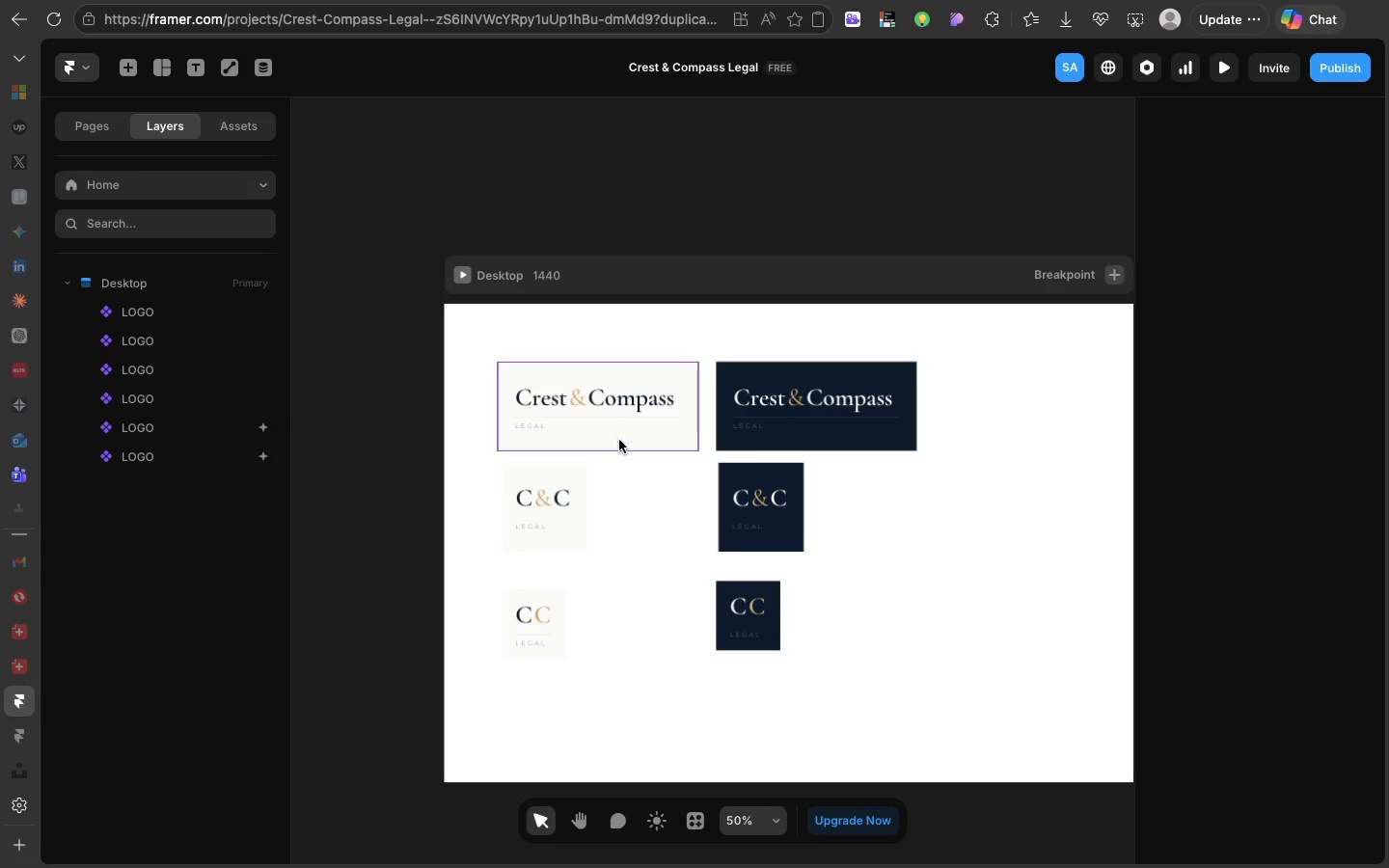 
left_click([620, 436])
 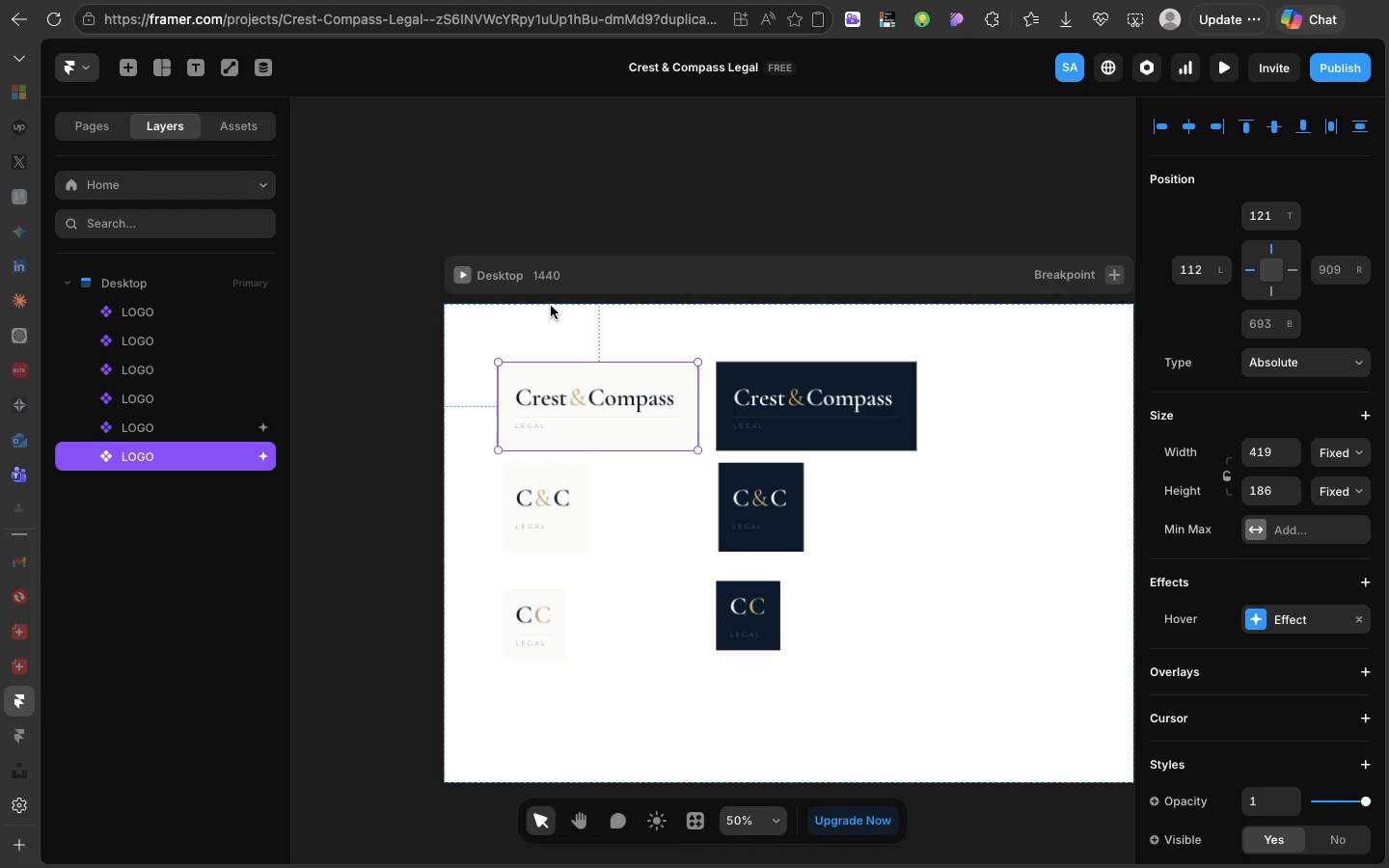 
left_click([557, 289])
 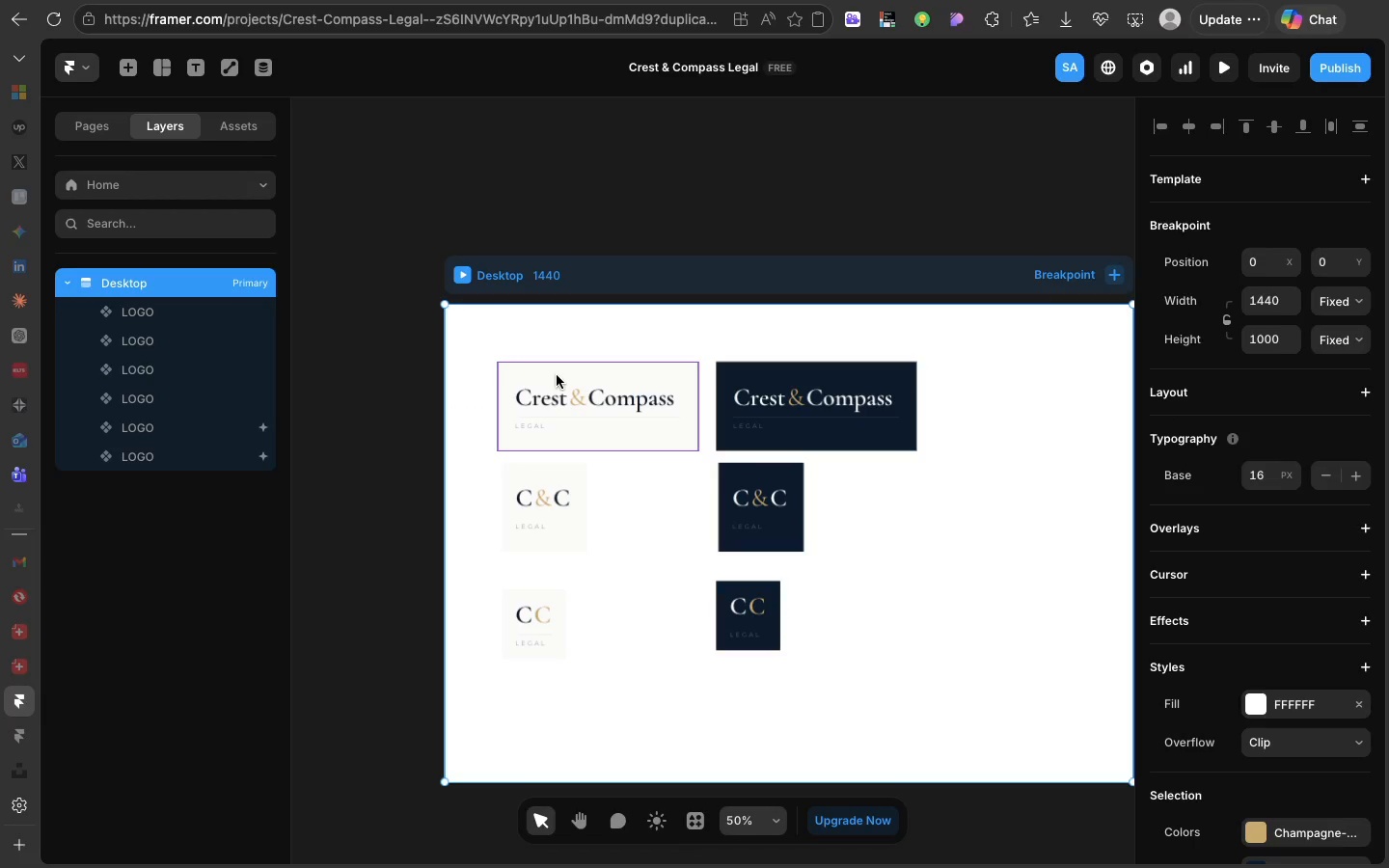 
left_click_drag(start_coordinate=[557, 375], to_coordinate=[542, 375])
 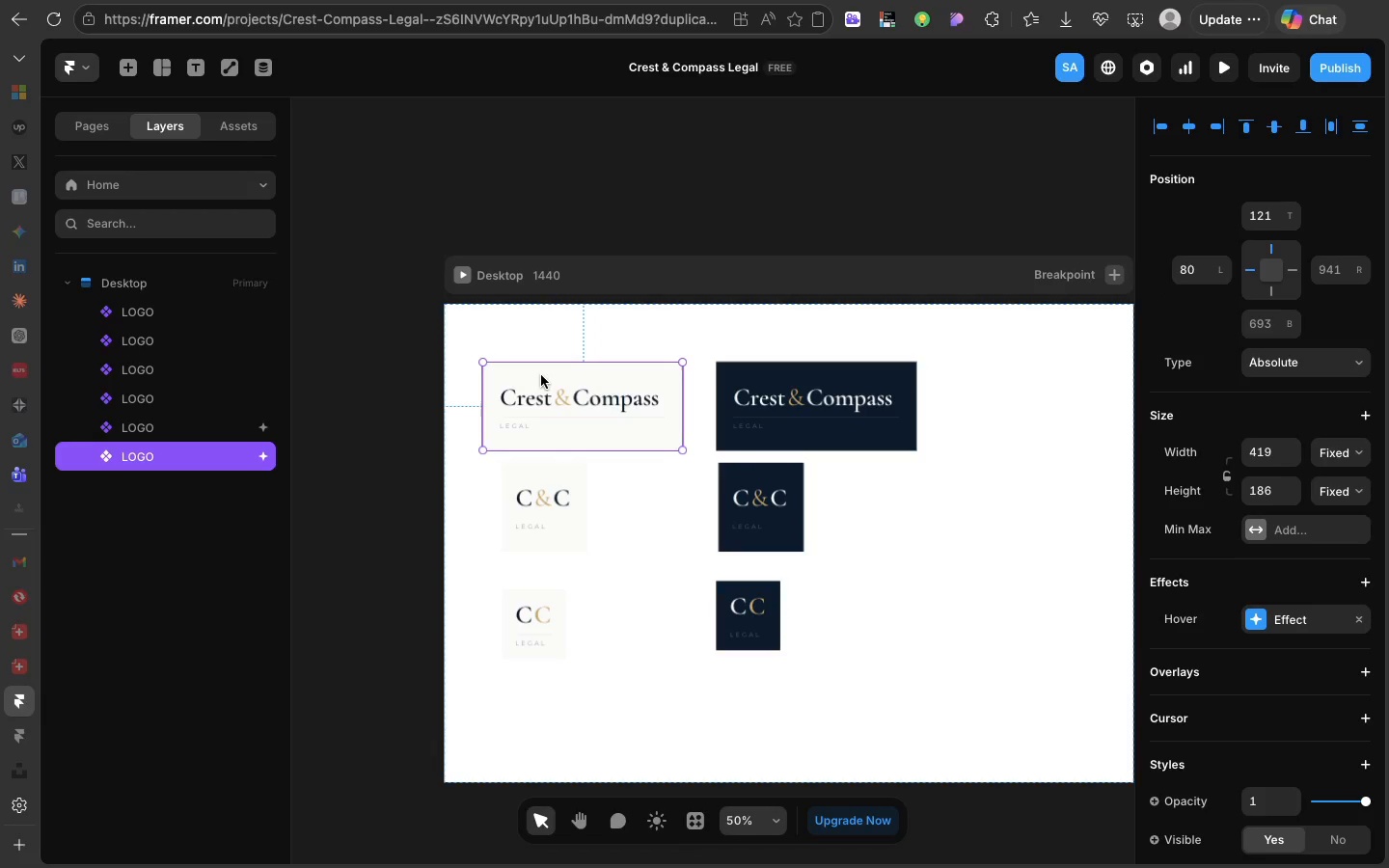 
scroll: coordinate [541, 375], scroll_direction: down, amount: 12.0
 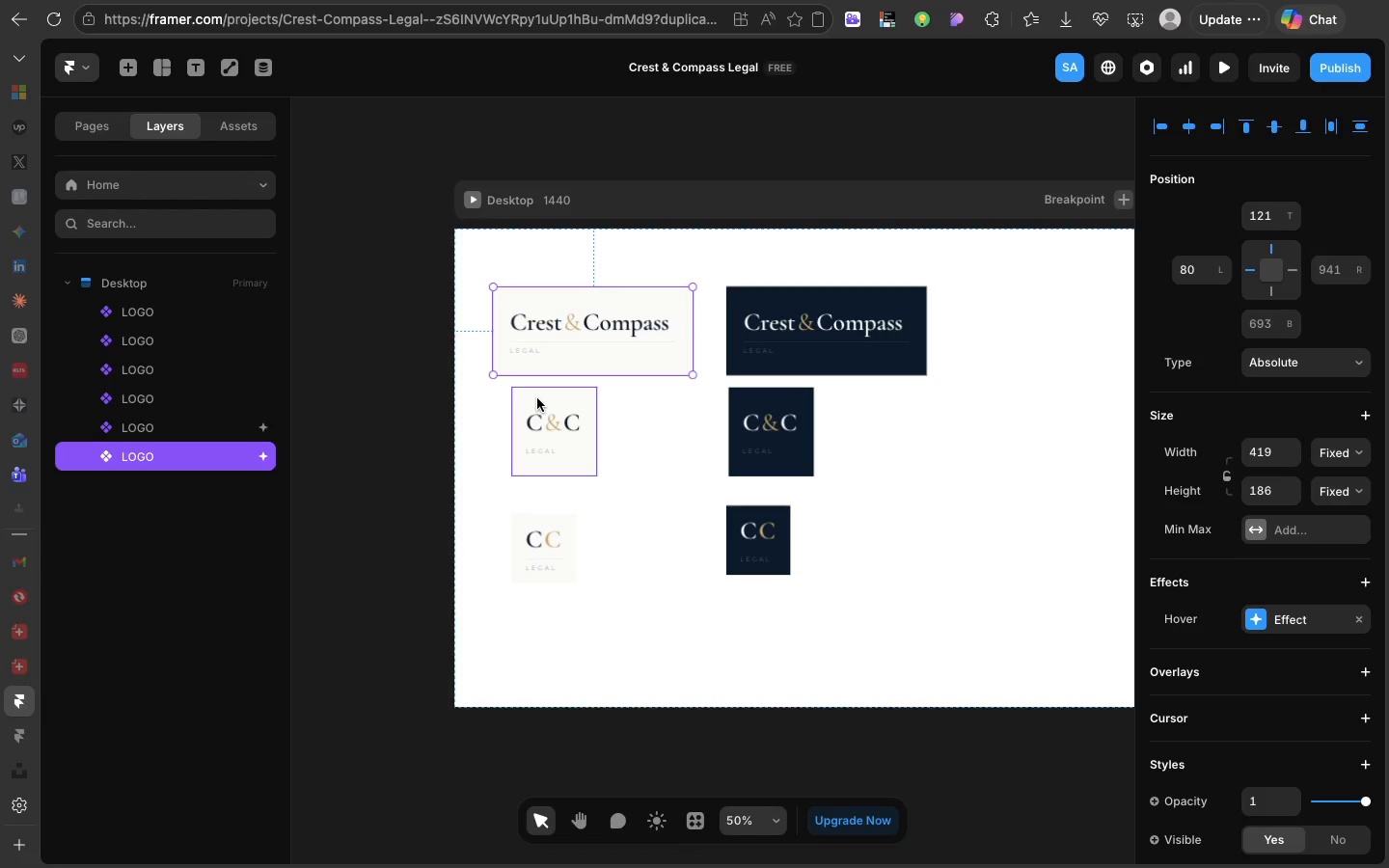 
left_click_drag(start_coordinate=[537, 398], to_coordinate=[516, 396])
 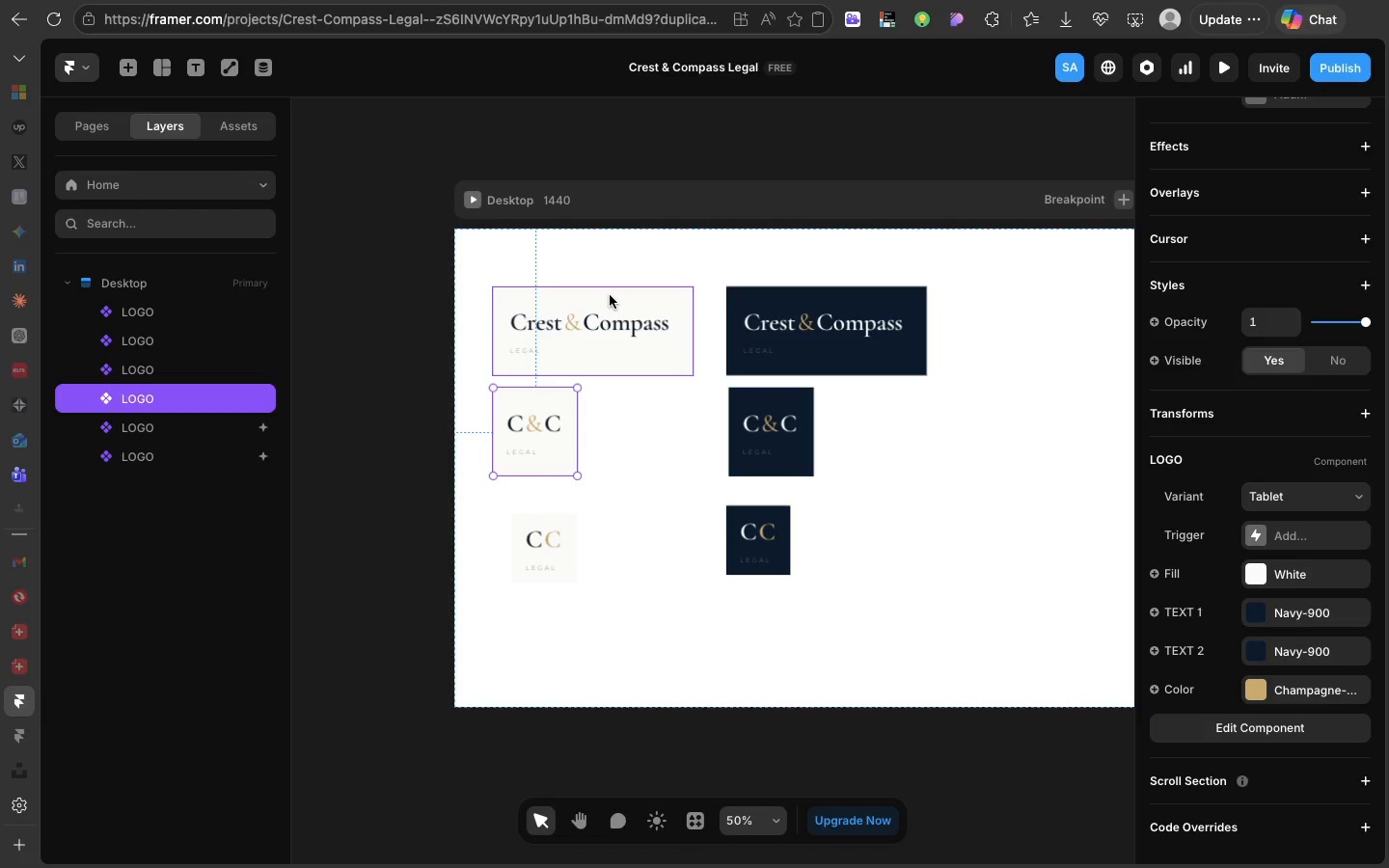 
left_click([610, 295])
 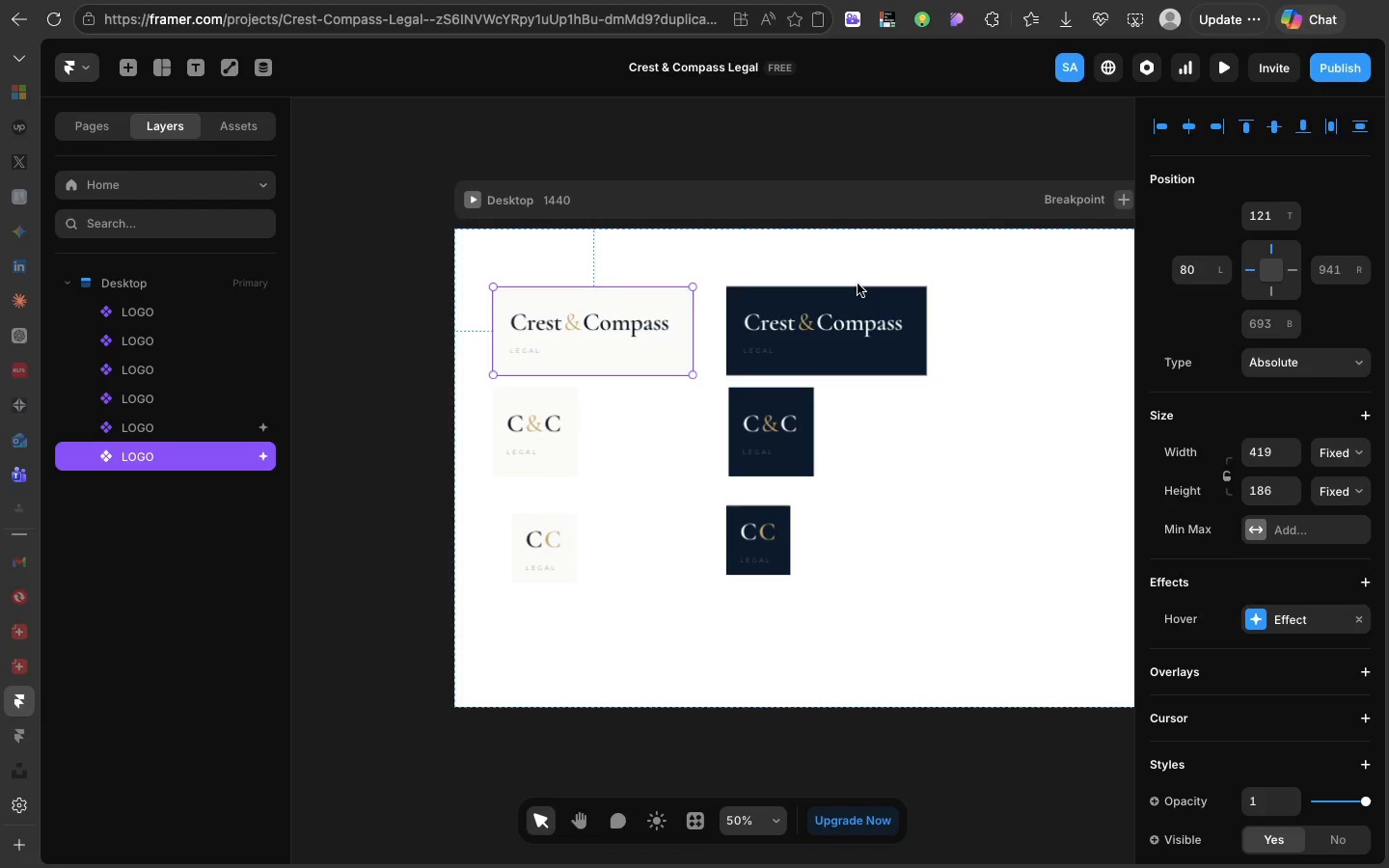 
left_click([857, 286])
 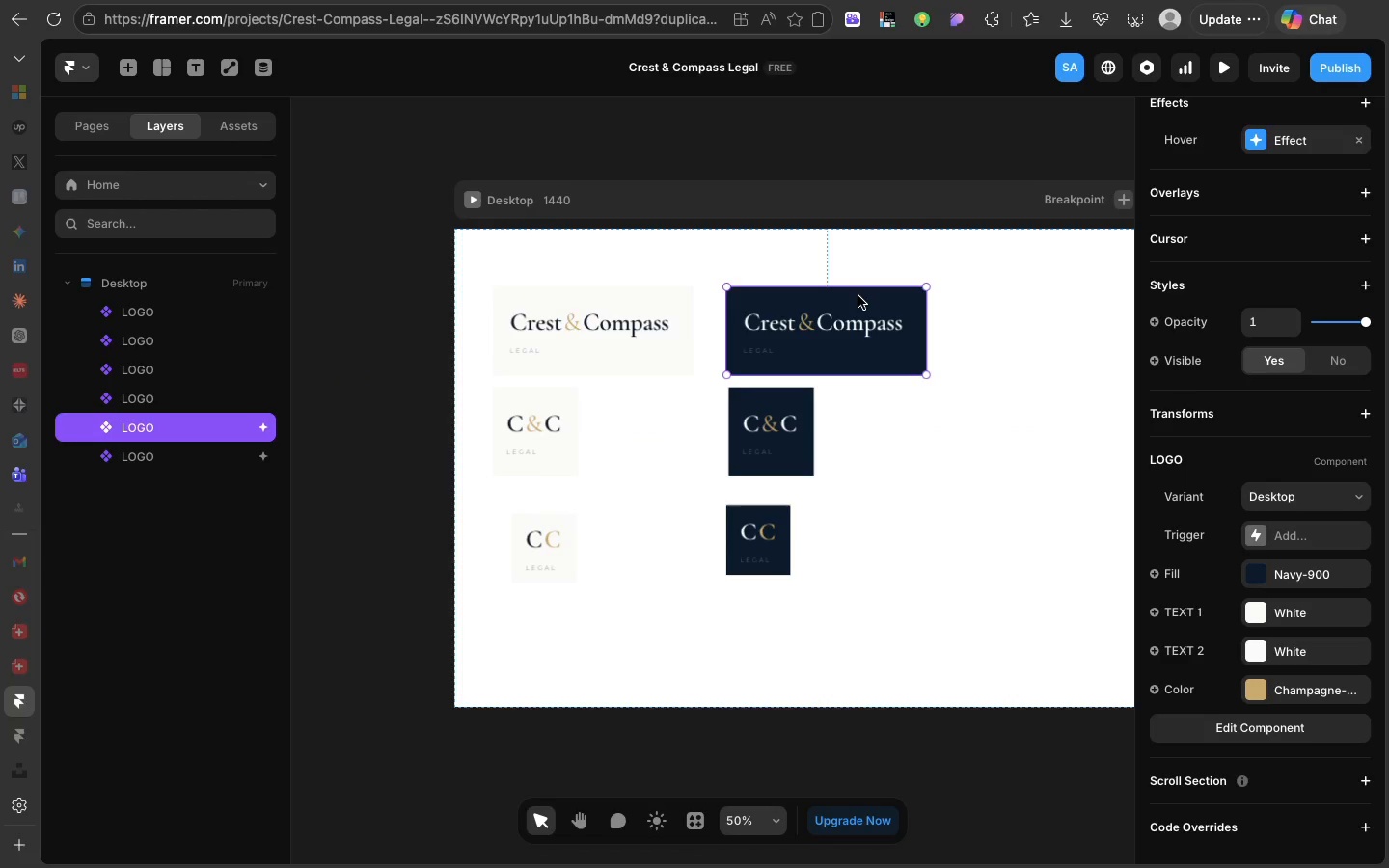 
left_click_drag(start_coordinate=[858, 296], to_coordinate=[838, 294])
 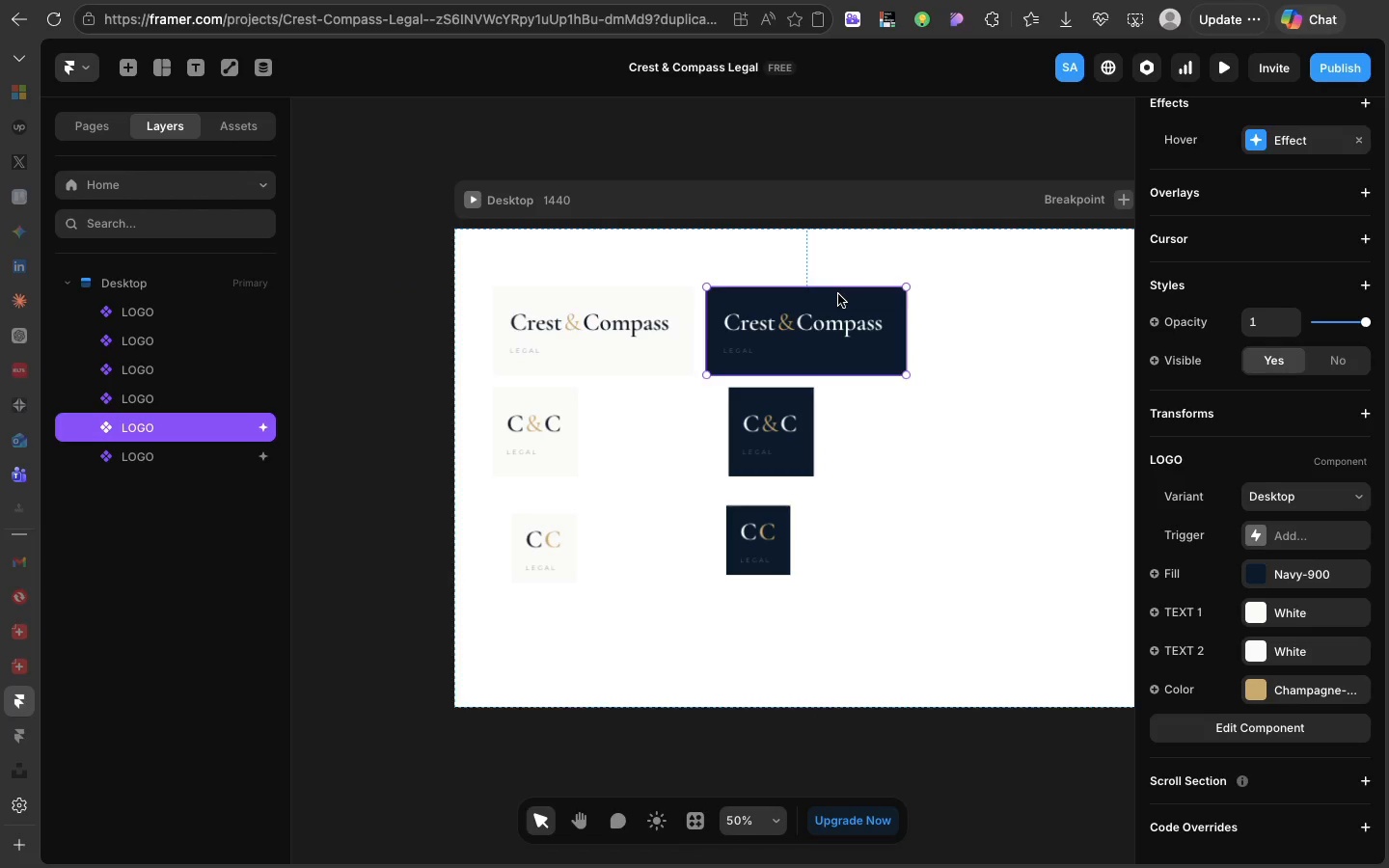 
wait(6.03)
 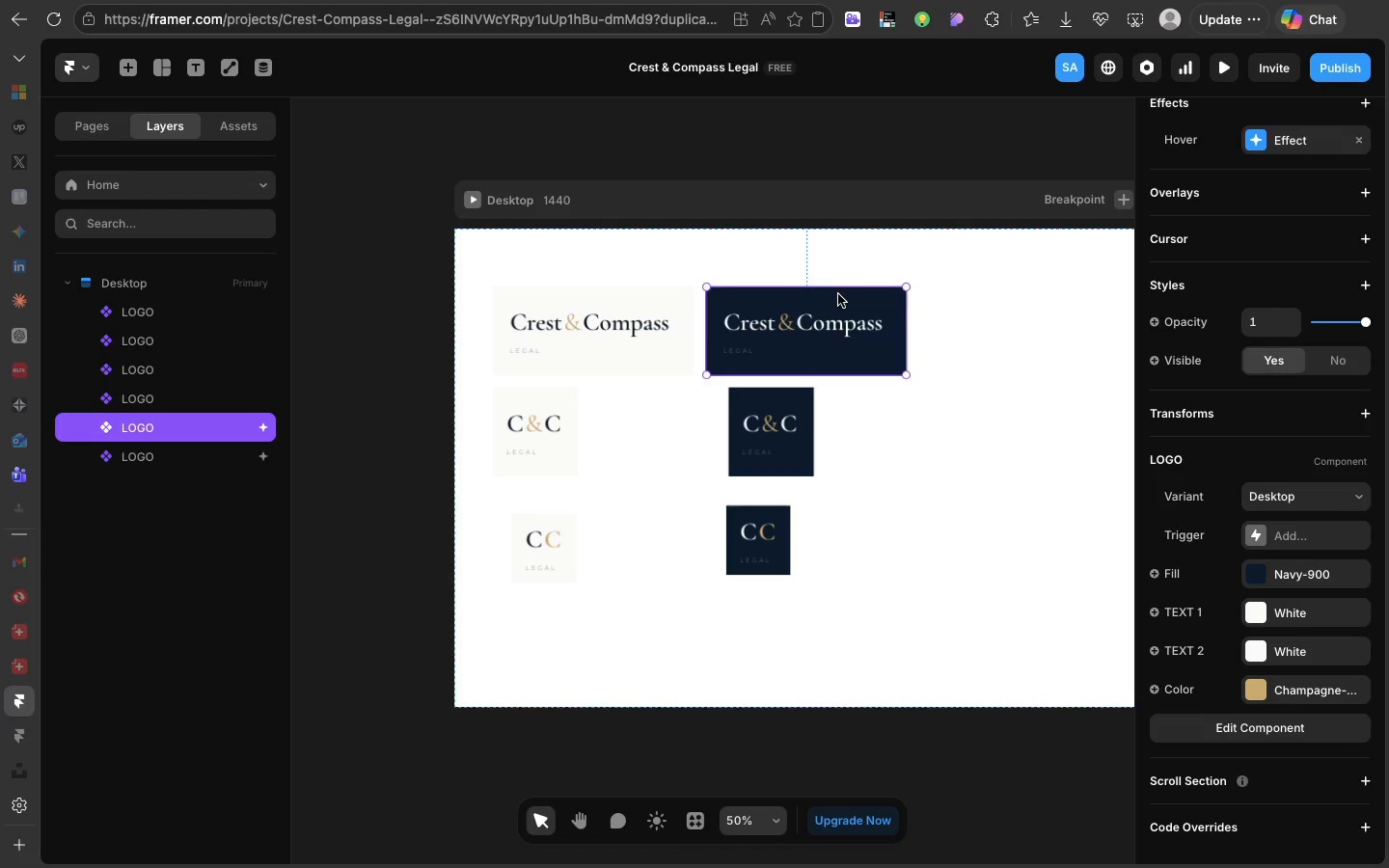 
hold_key(key=ShiftLeft, duration=1.25)
left_click([667, 343])
 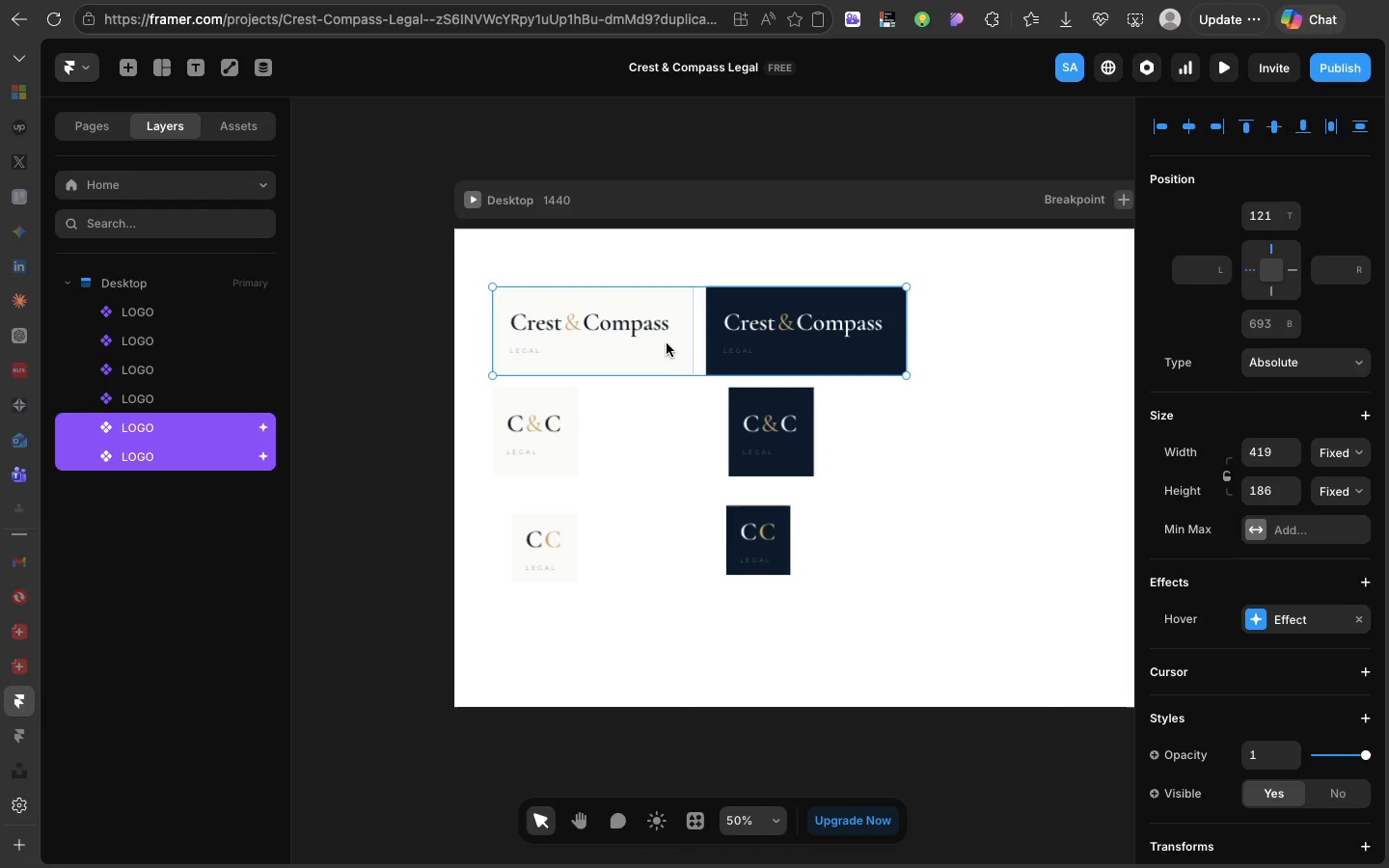 
right_click([667, 343])
 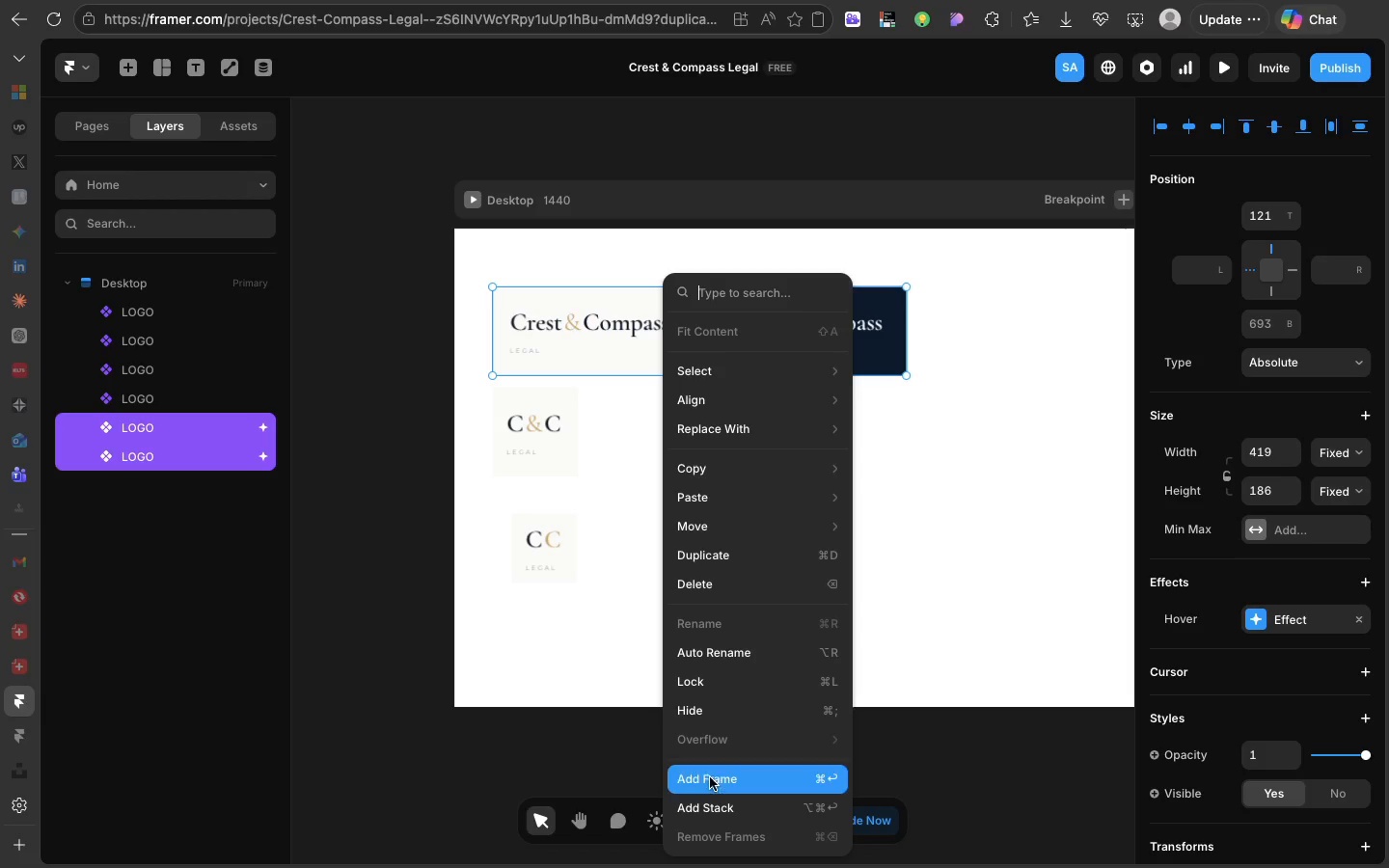 
left_click([710, 808])
 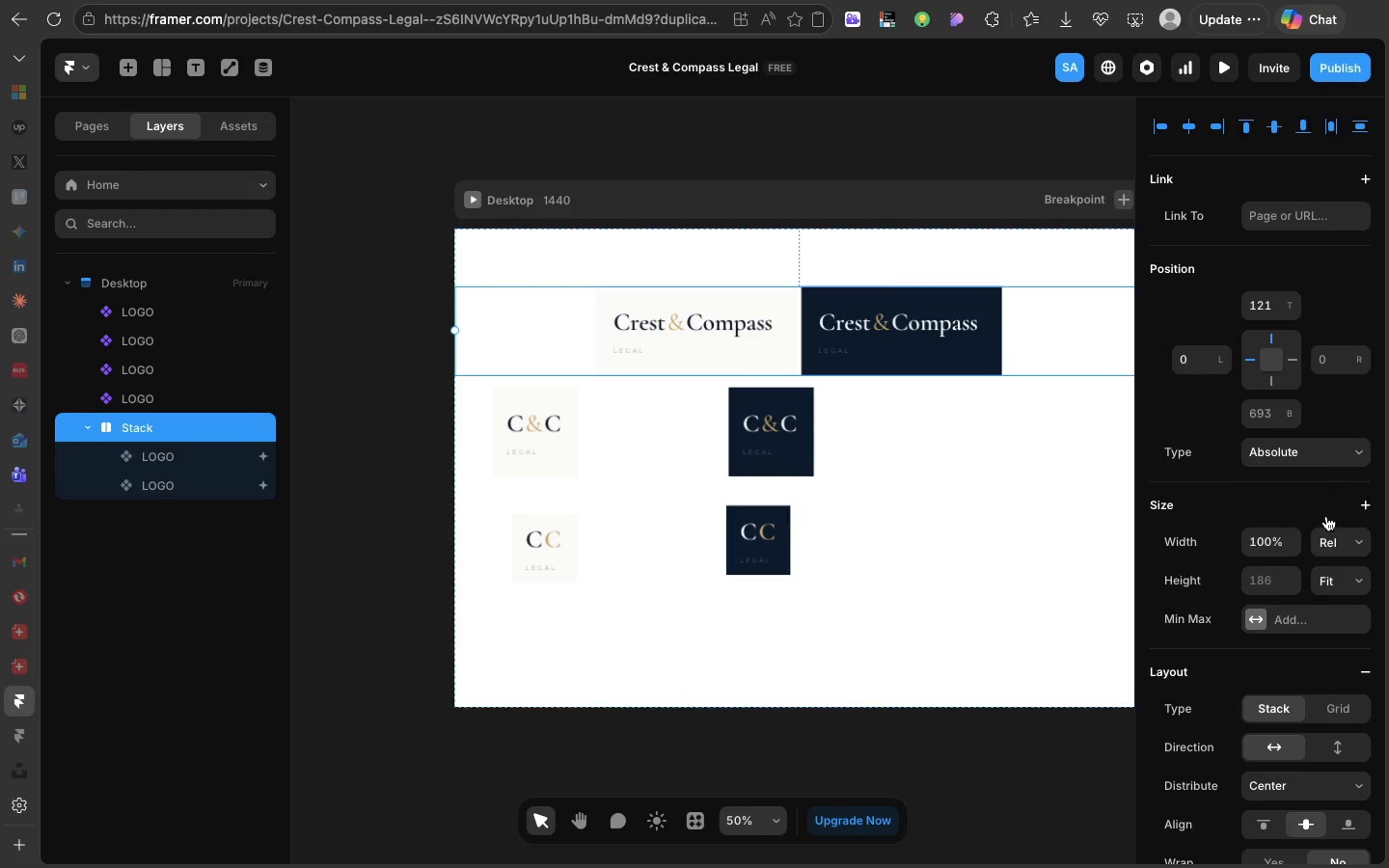 
left_click([1326, 538])
 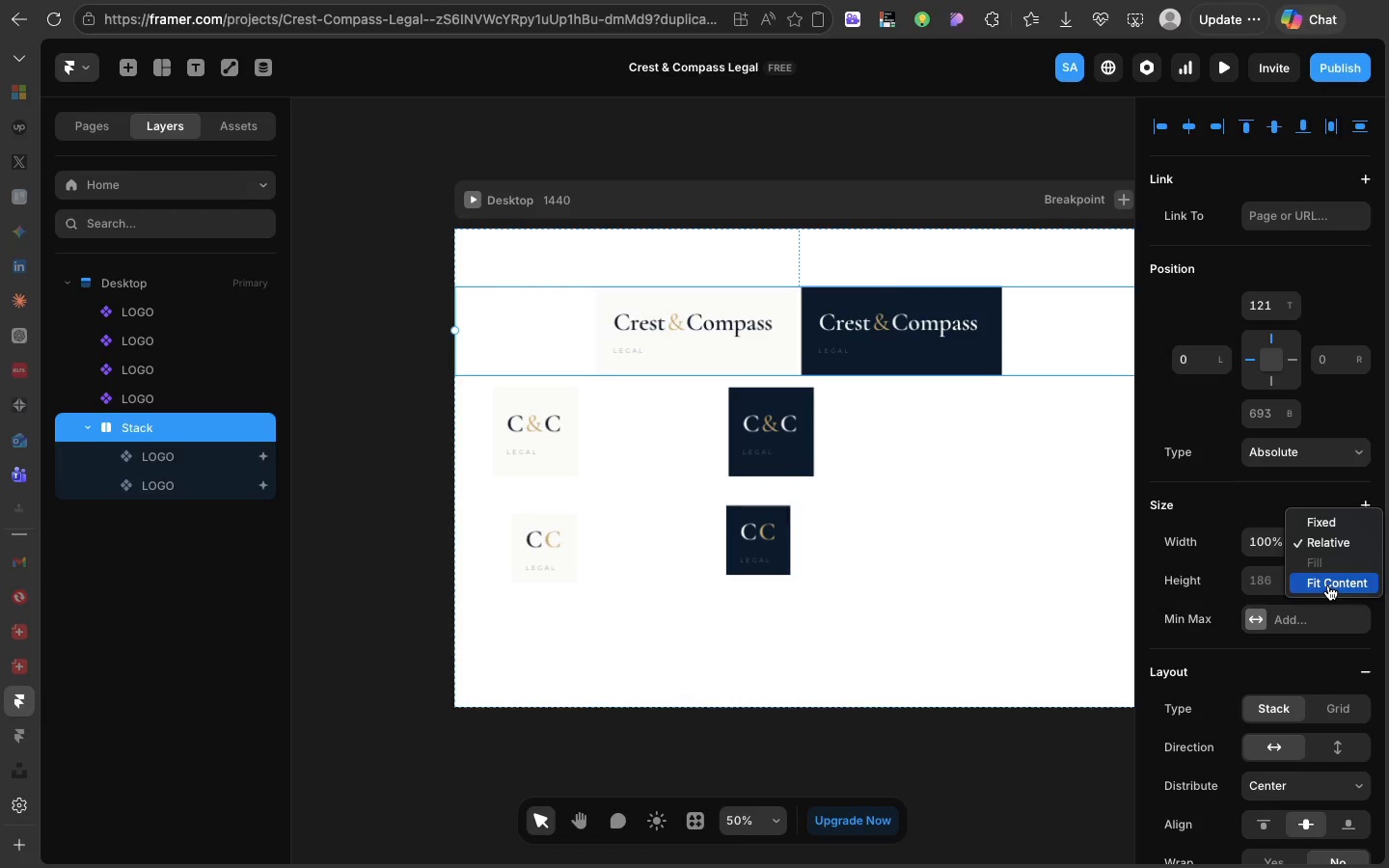 
left_click([1328, 585])
 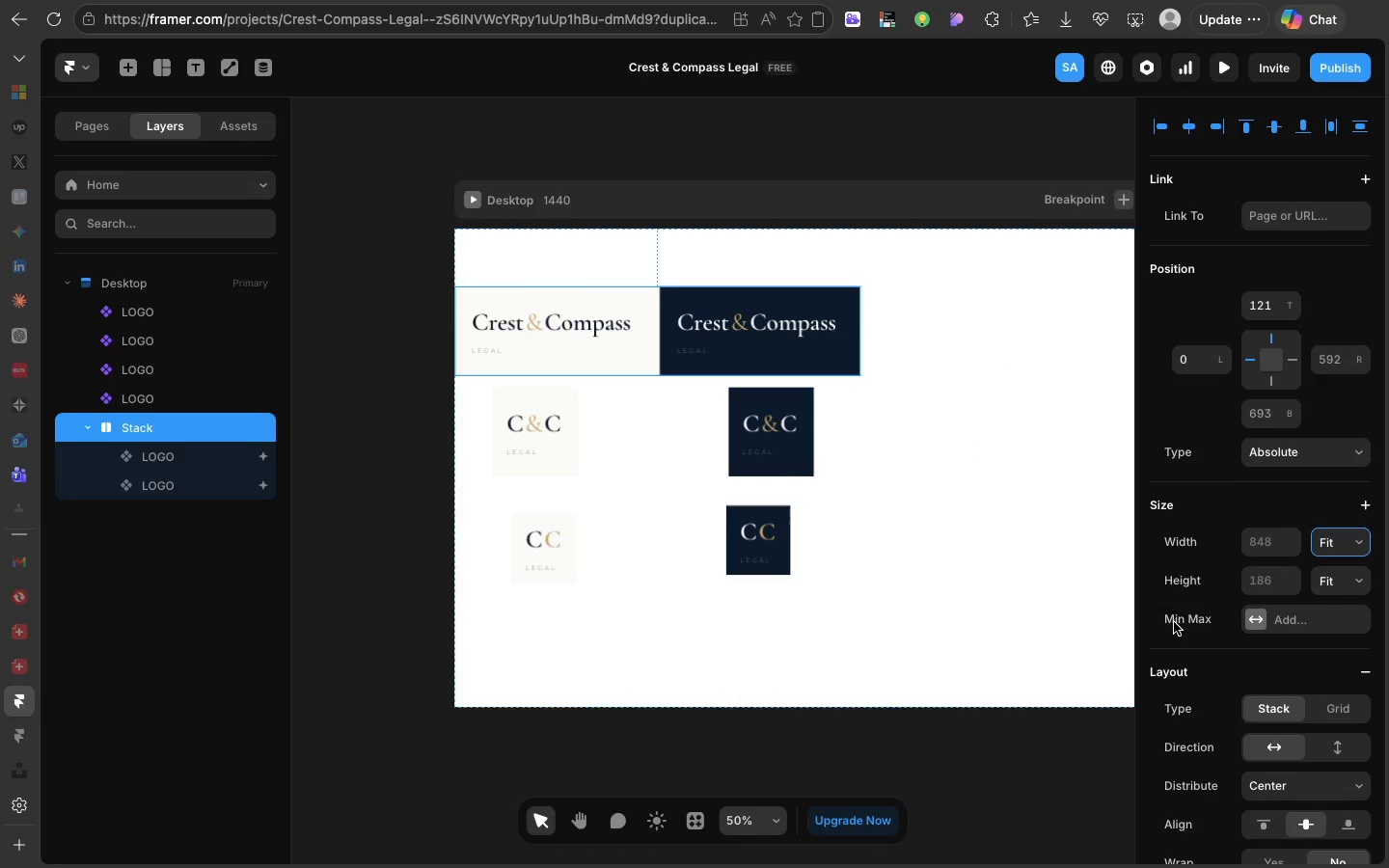 
left_click([1271, 735])
 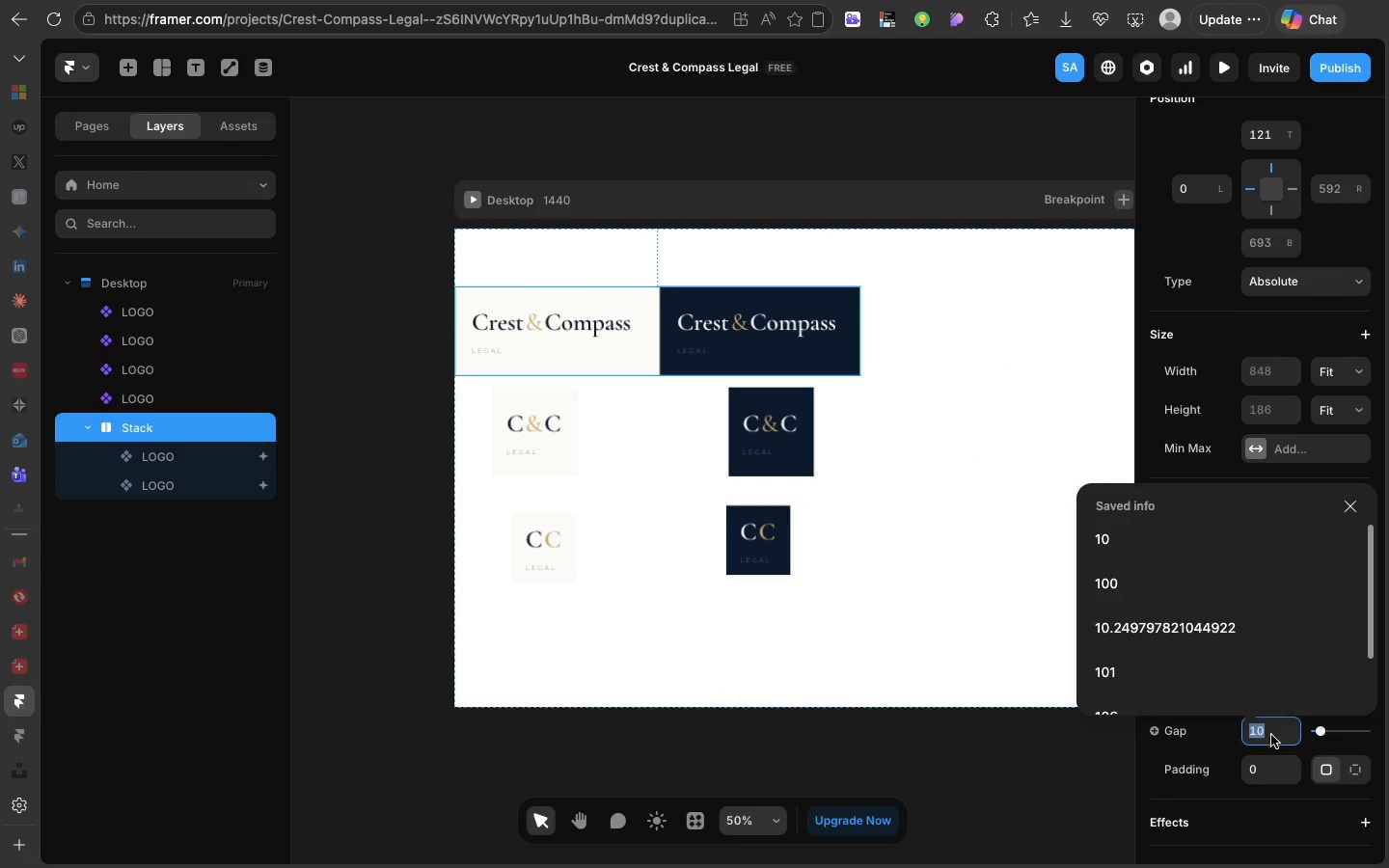 
scroll: coordinate [1281, 774], scroll_direction: down, amount: 19.0
 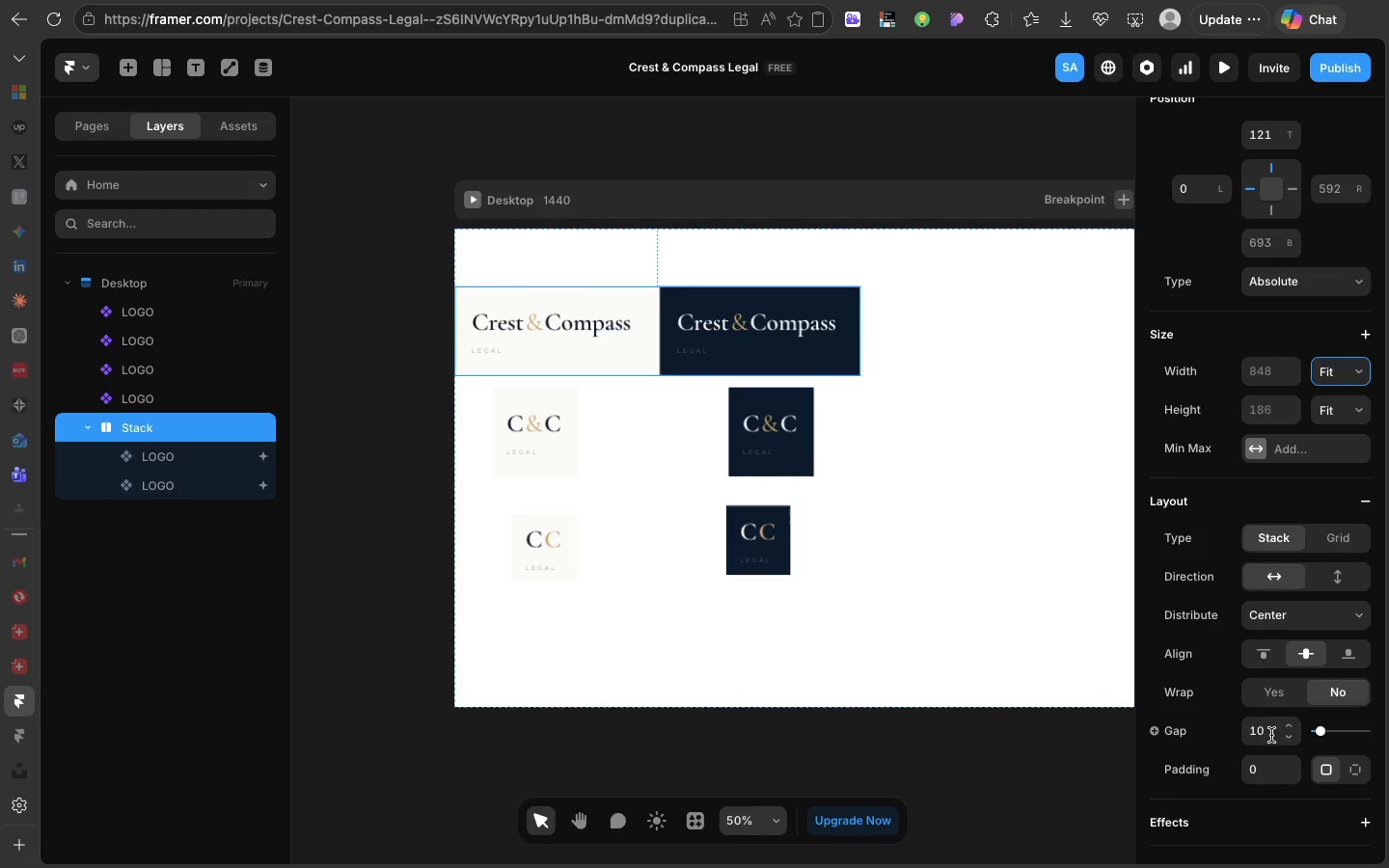 
type(24)
 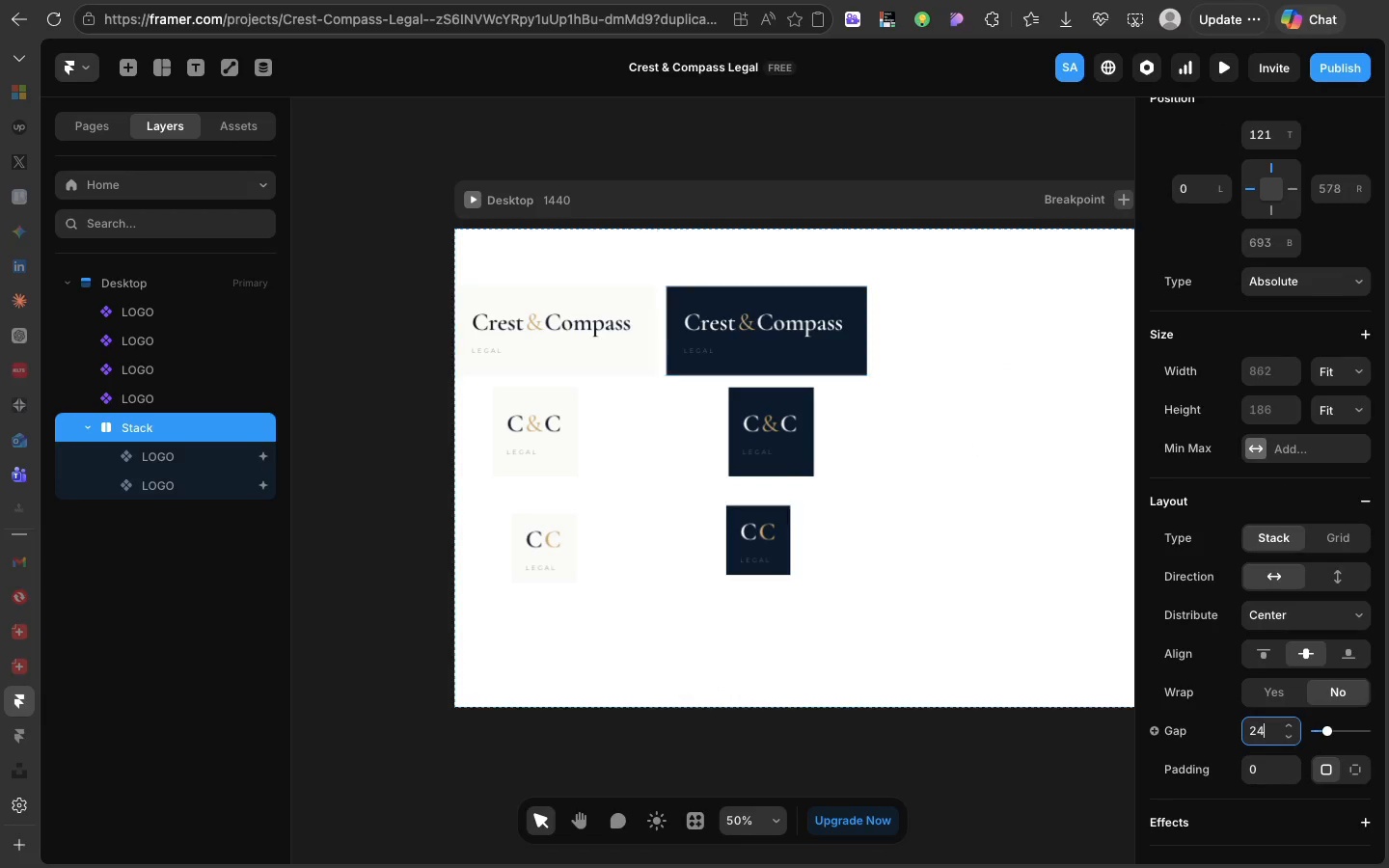 
key(Enter)
 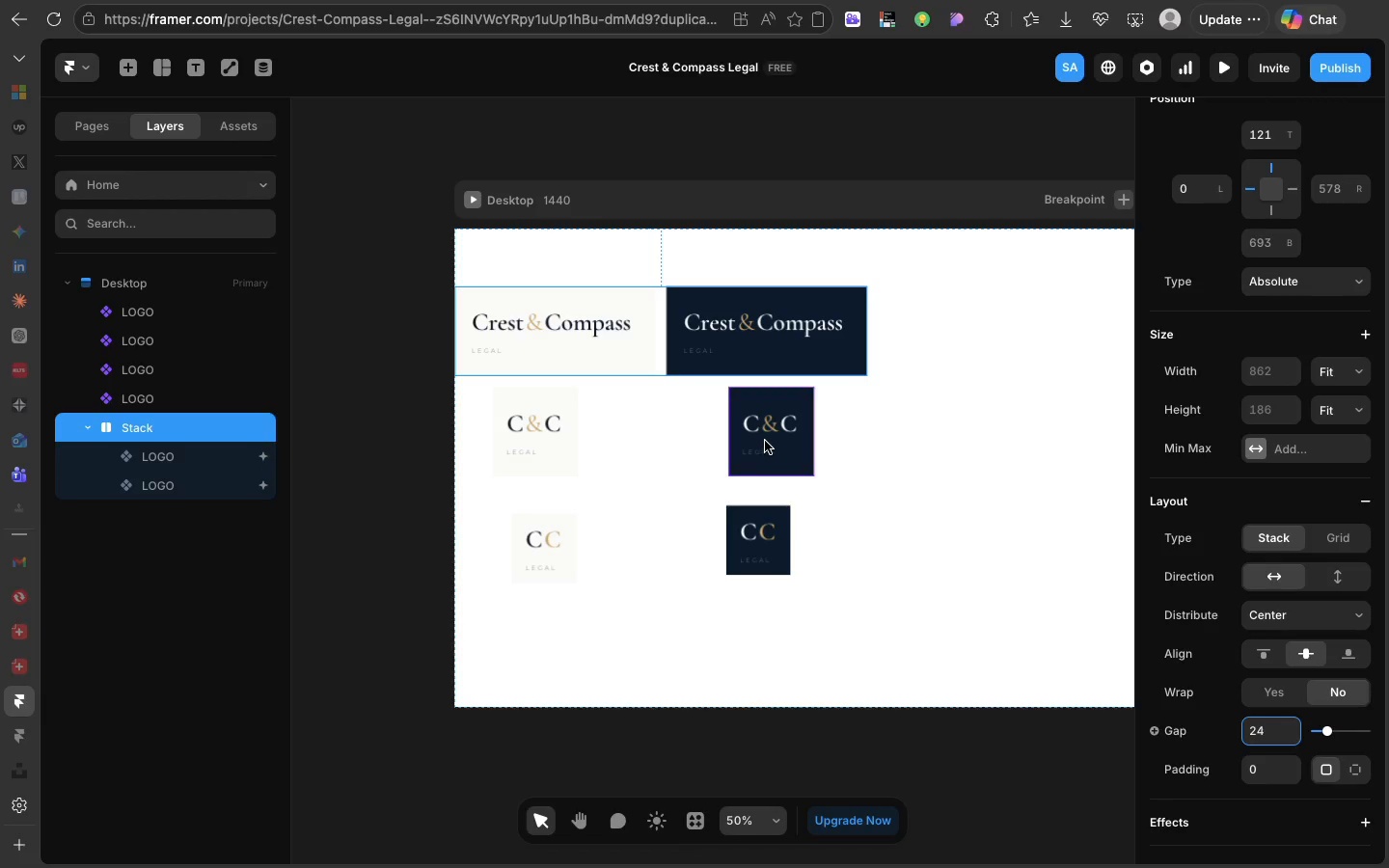 
left_click([765, 441])
 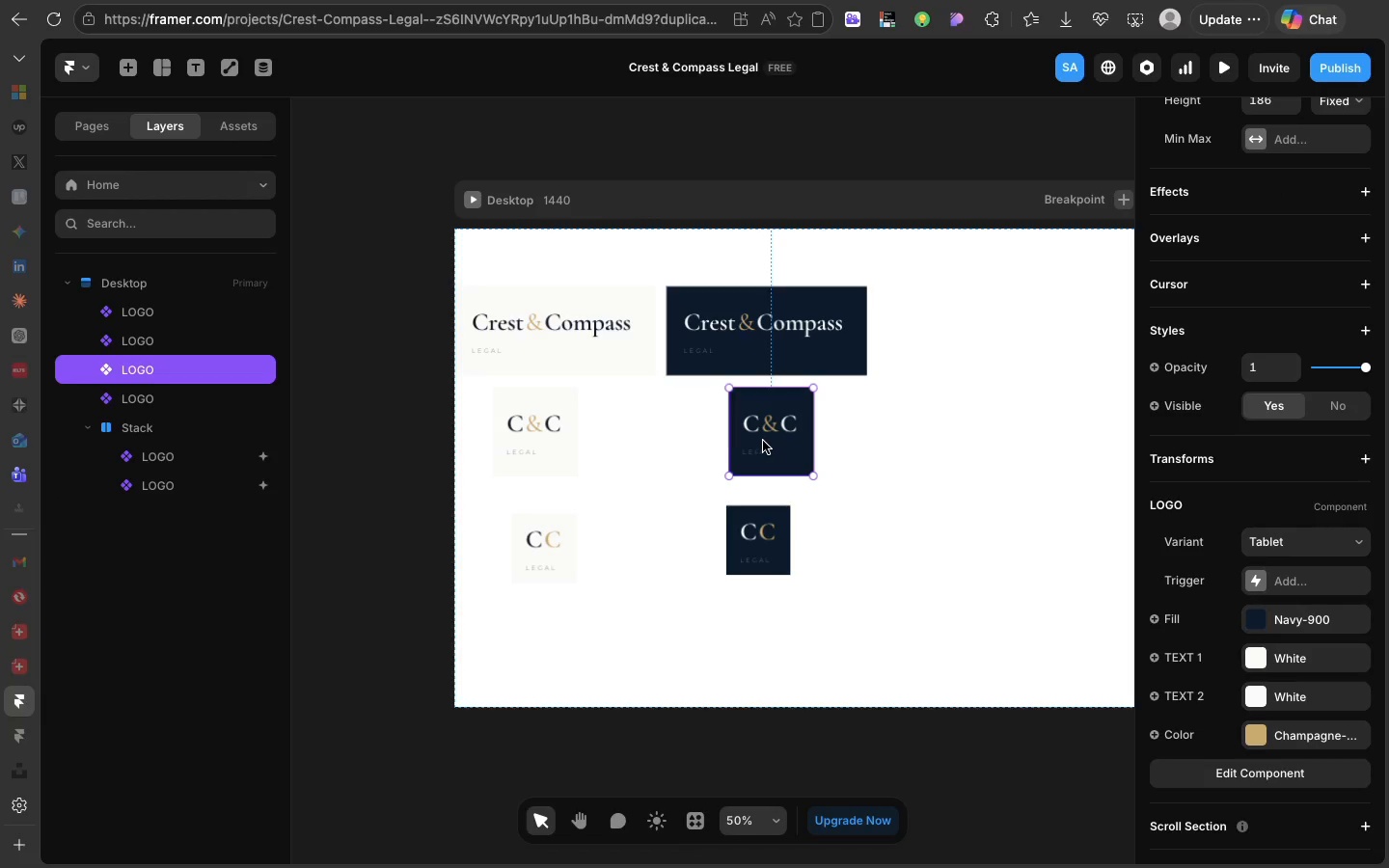 
hold_key(key=ShiftLeft, duration=1.42)
left_click([555, 432])
 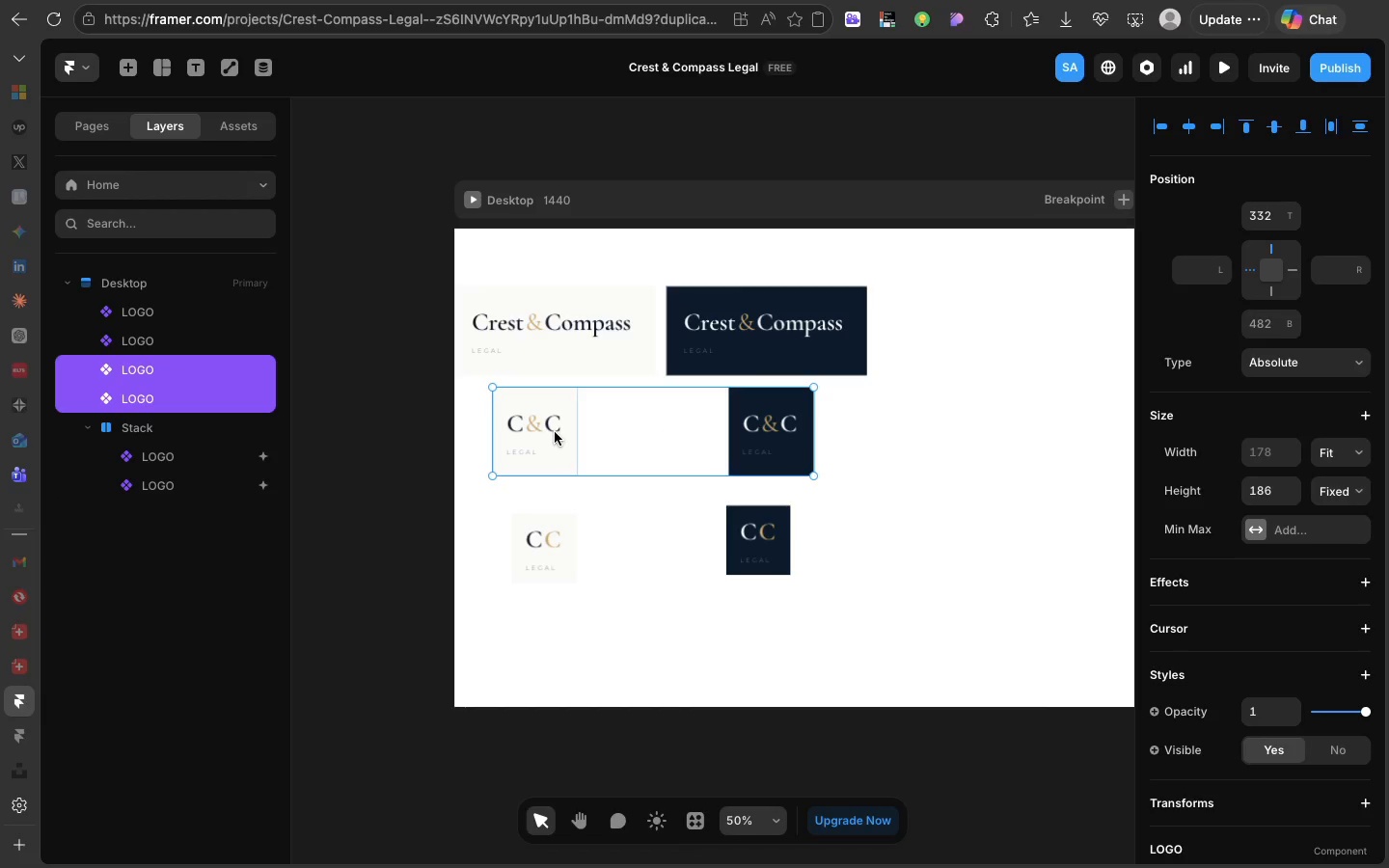 
right_click([555, 432])
 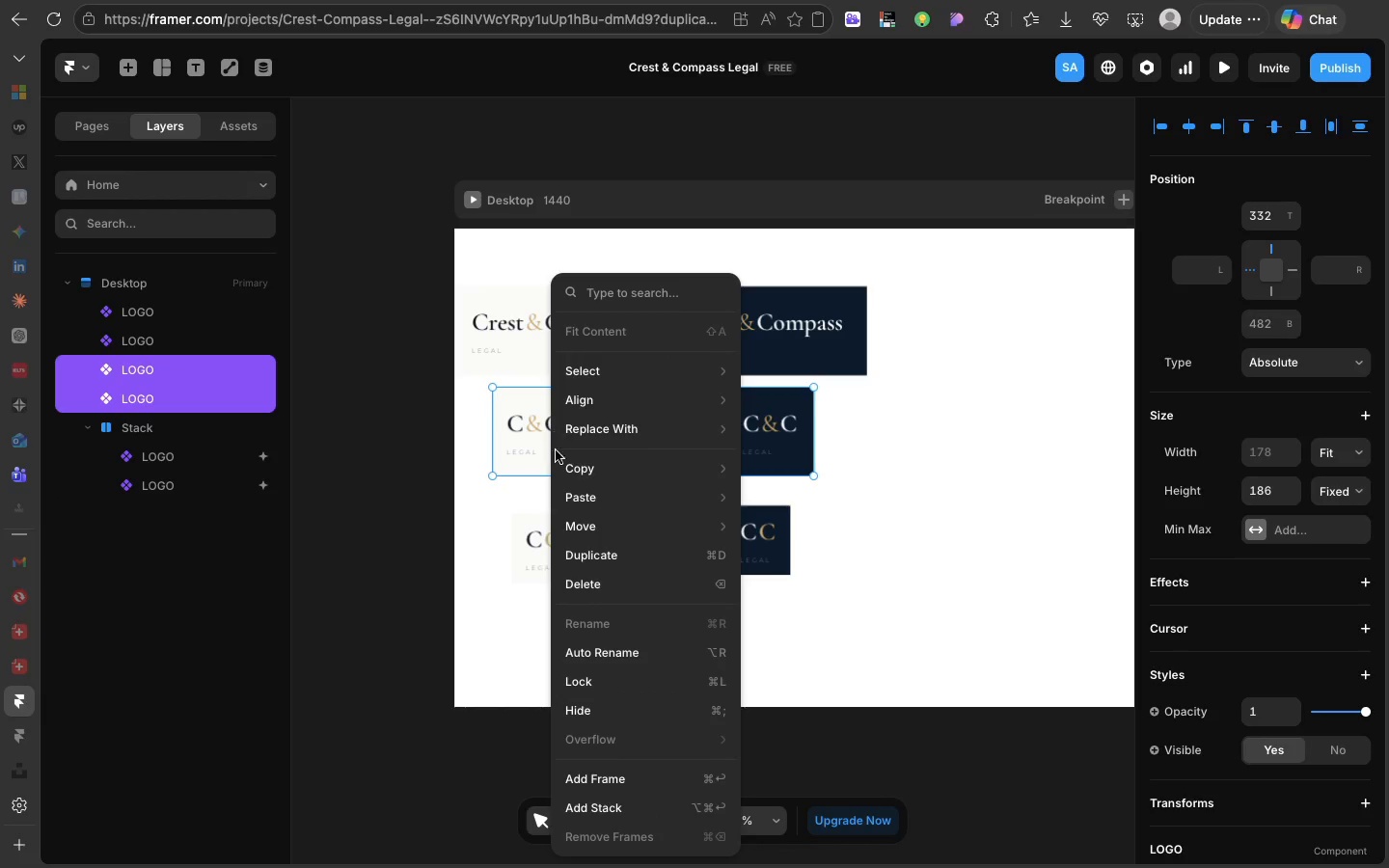 
mouse_move([579, 537])
 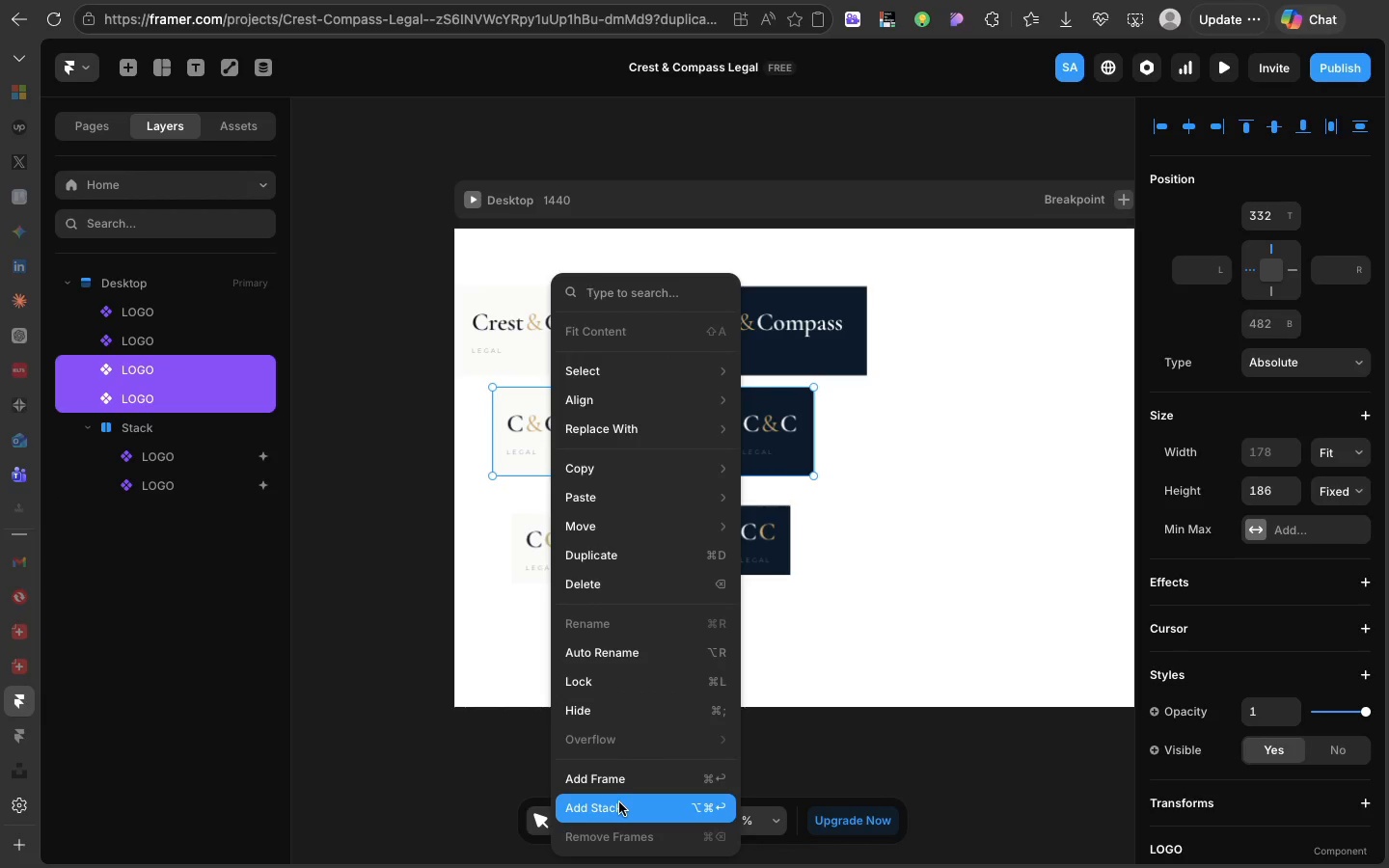 
left_click([619, 802])
 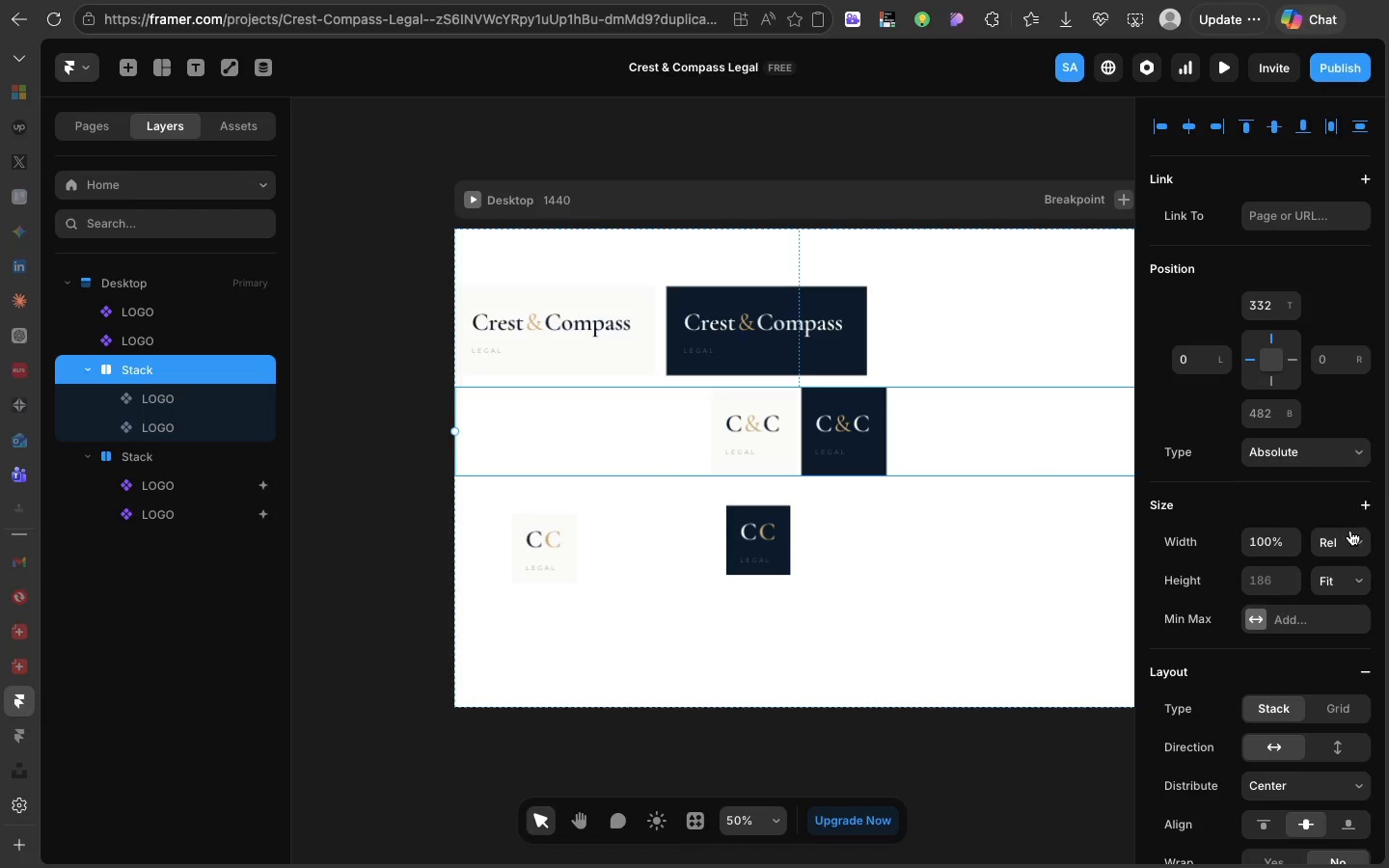 
left_click([1347, 543])
 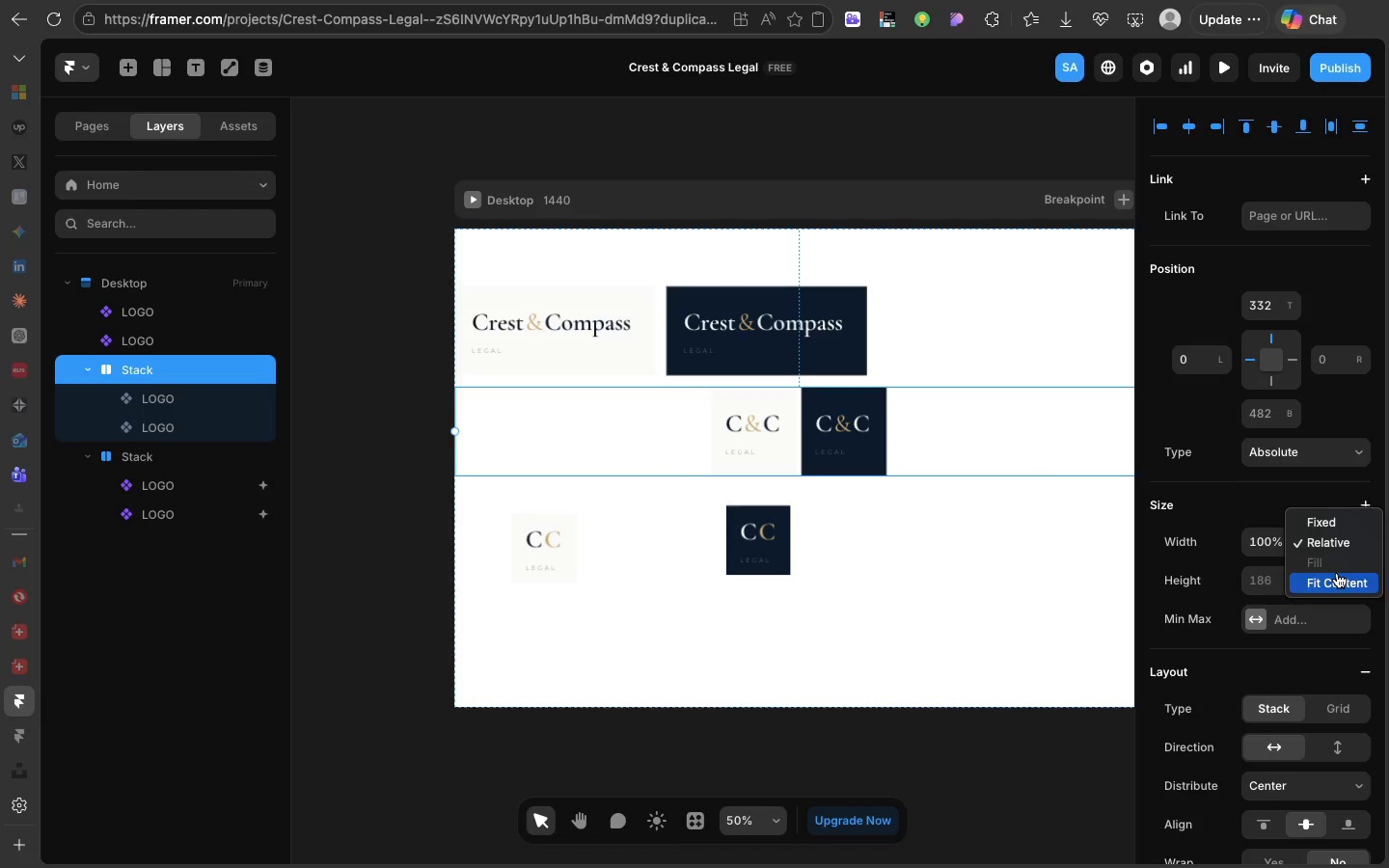 
left_click([1337, 573])
 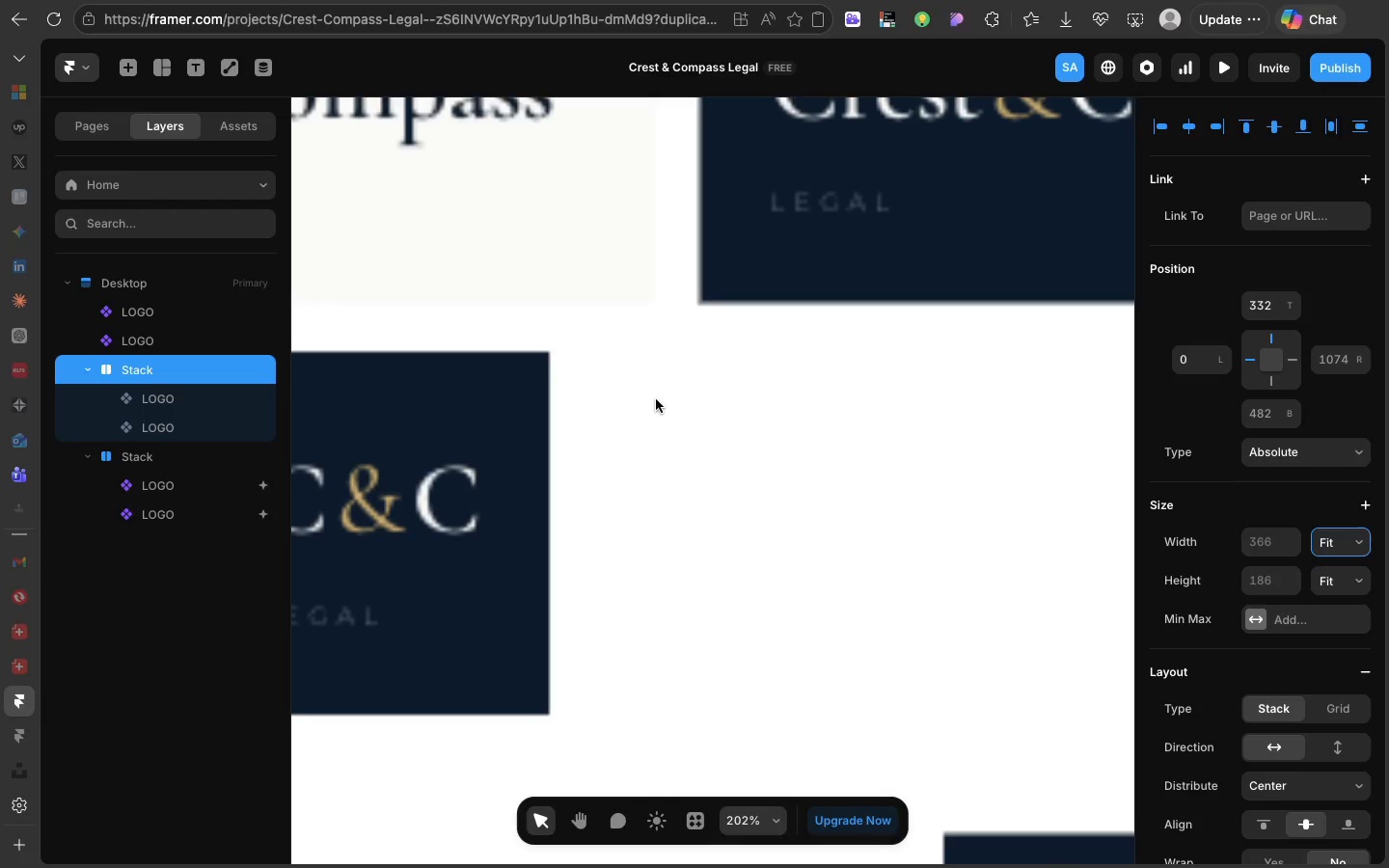 
scroll: coordinate [657, 399], scroll_direction: up, amount: 31.0
 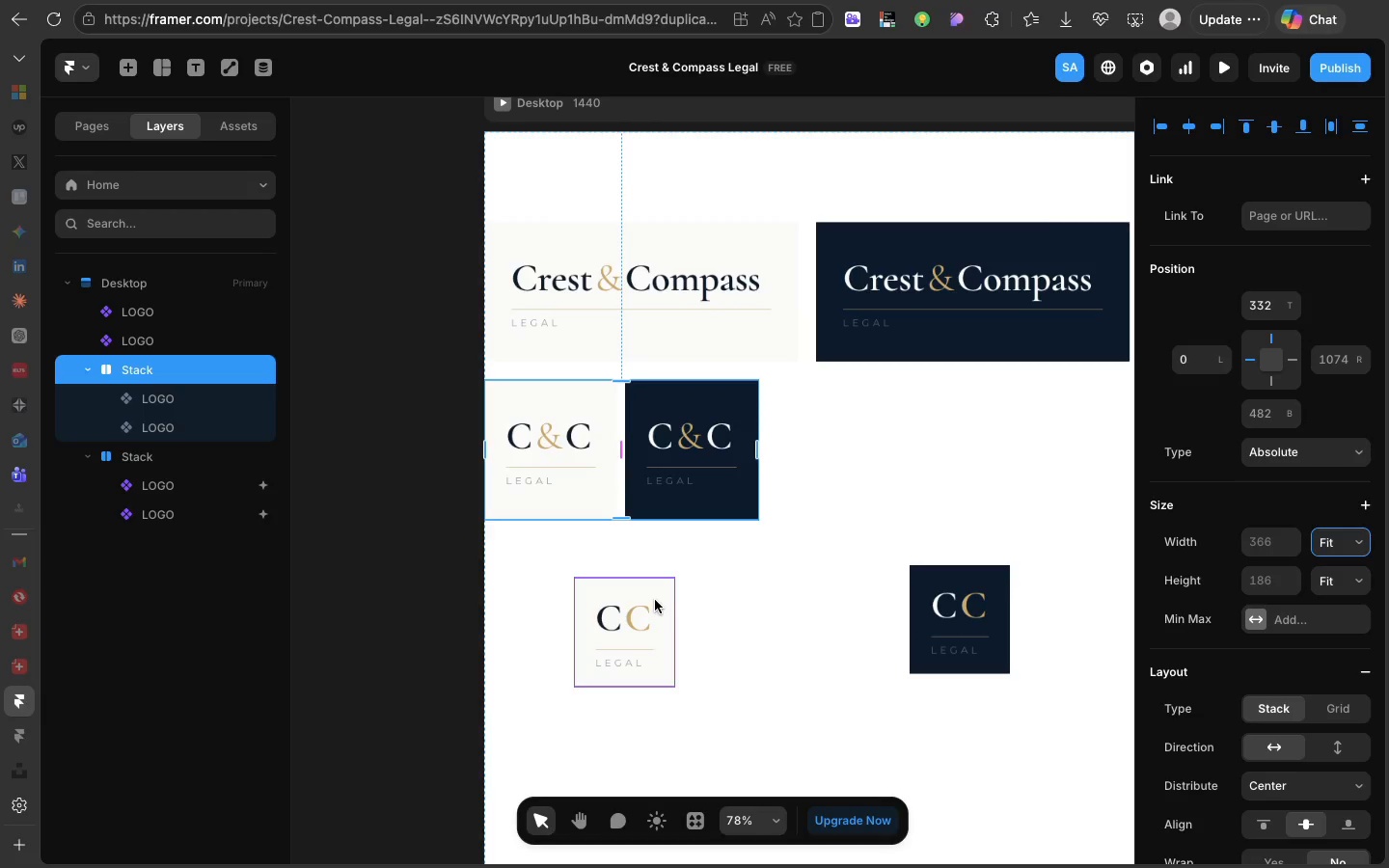 
left_click([655, 598])
 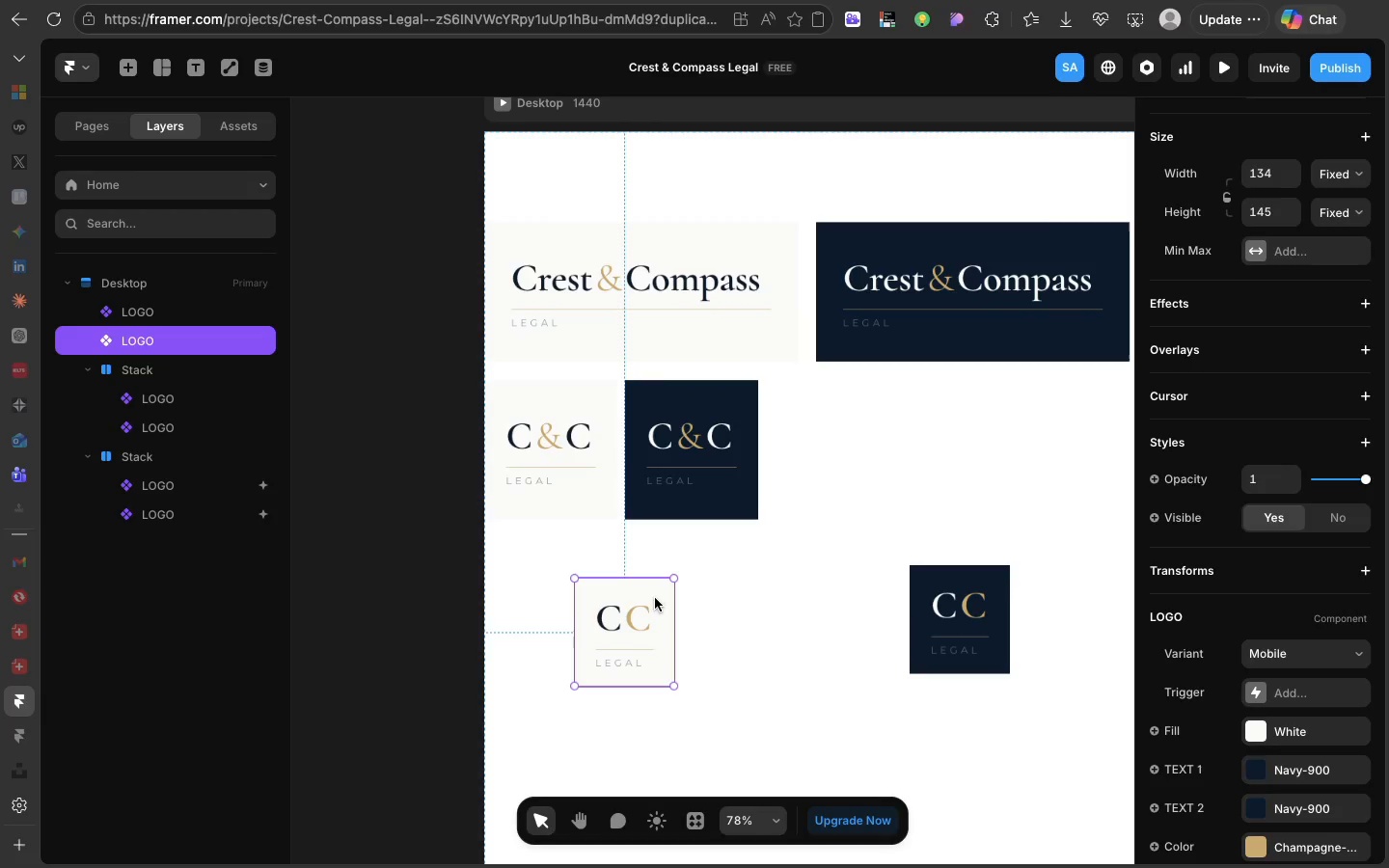 
hold_key(key=ShiftLeft, duration=1.76)
left_click([919, 573])
 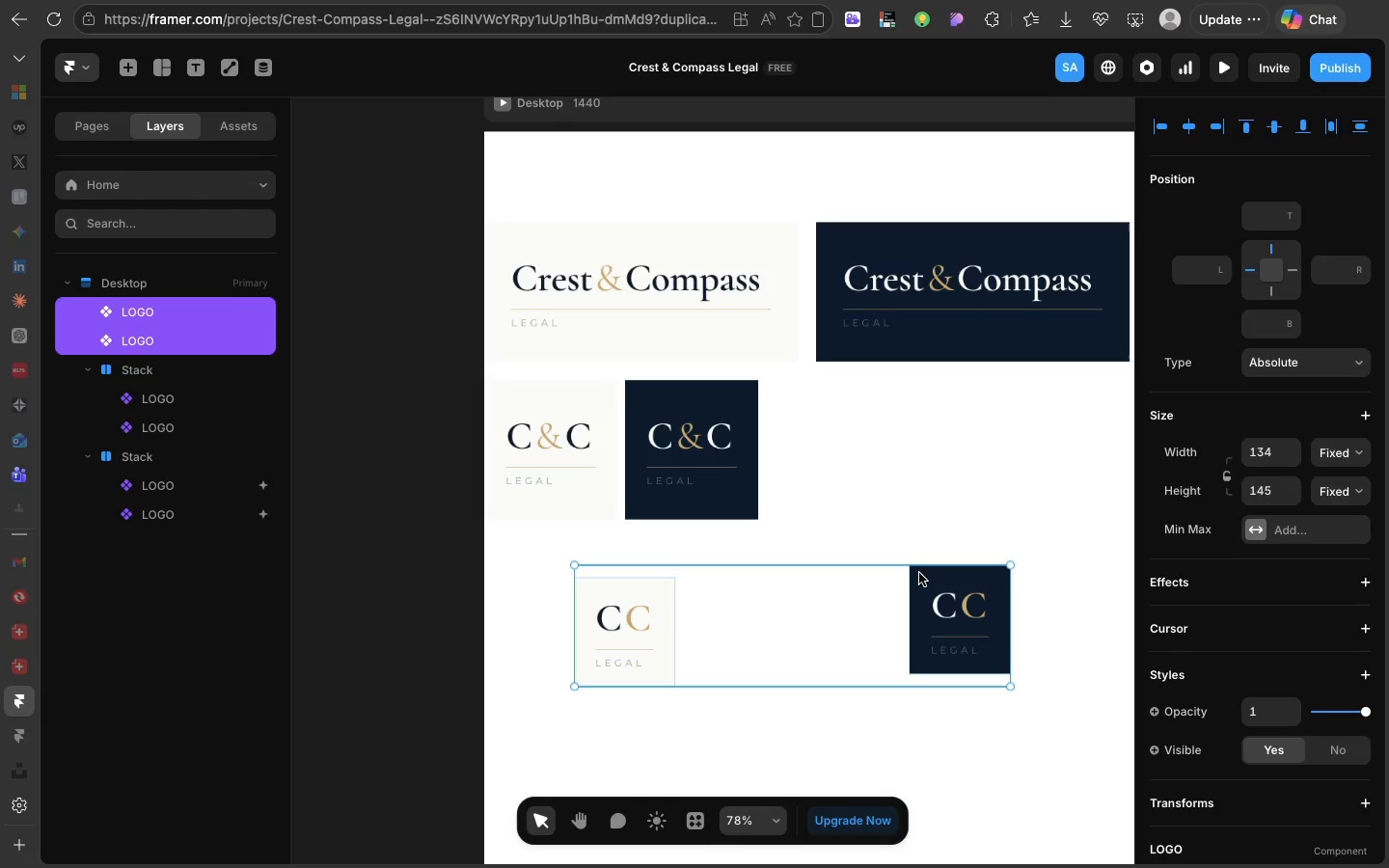 
key(Shift+A)
 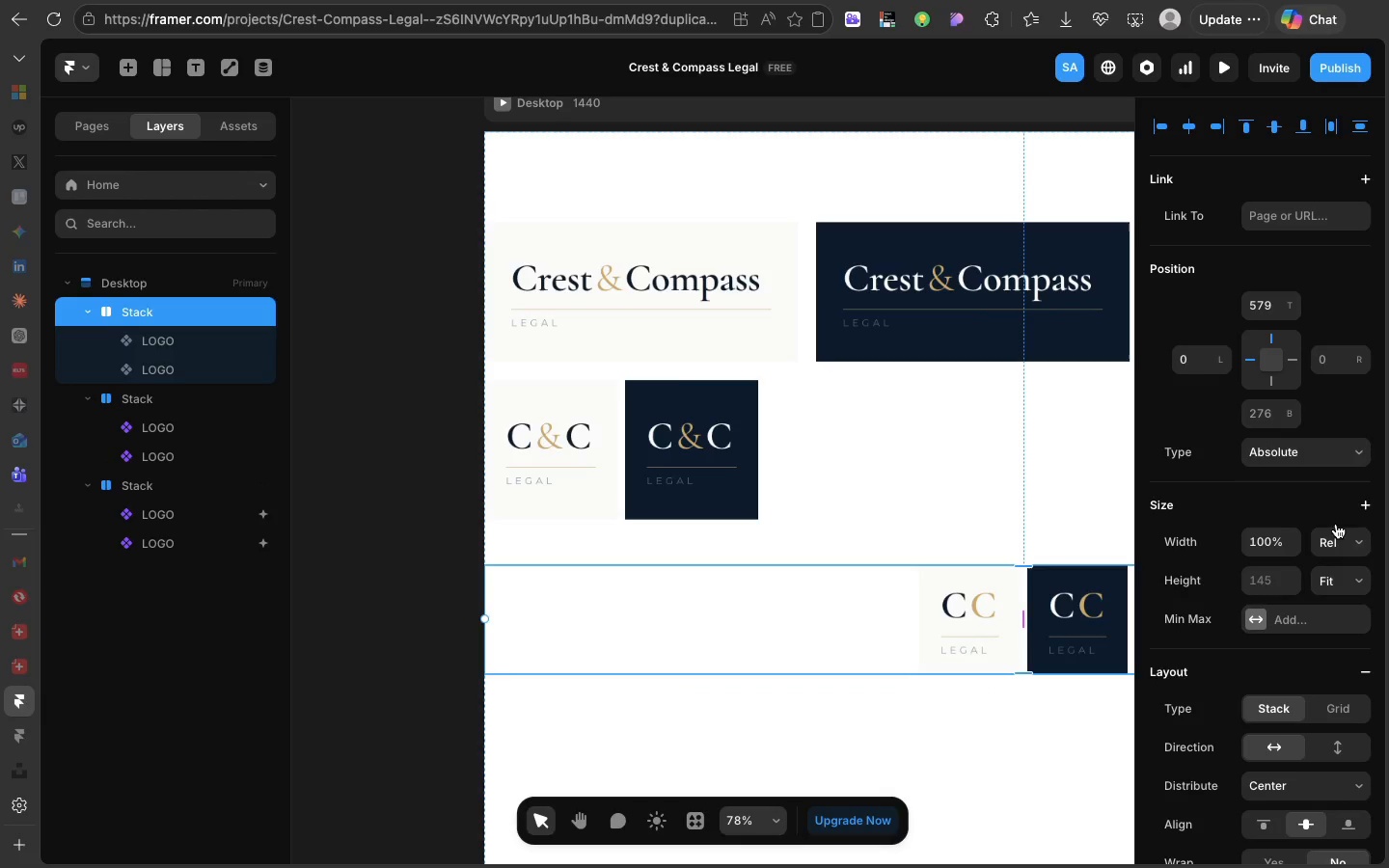 
left_click([1351, 532])
 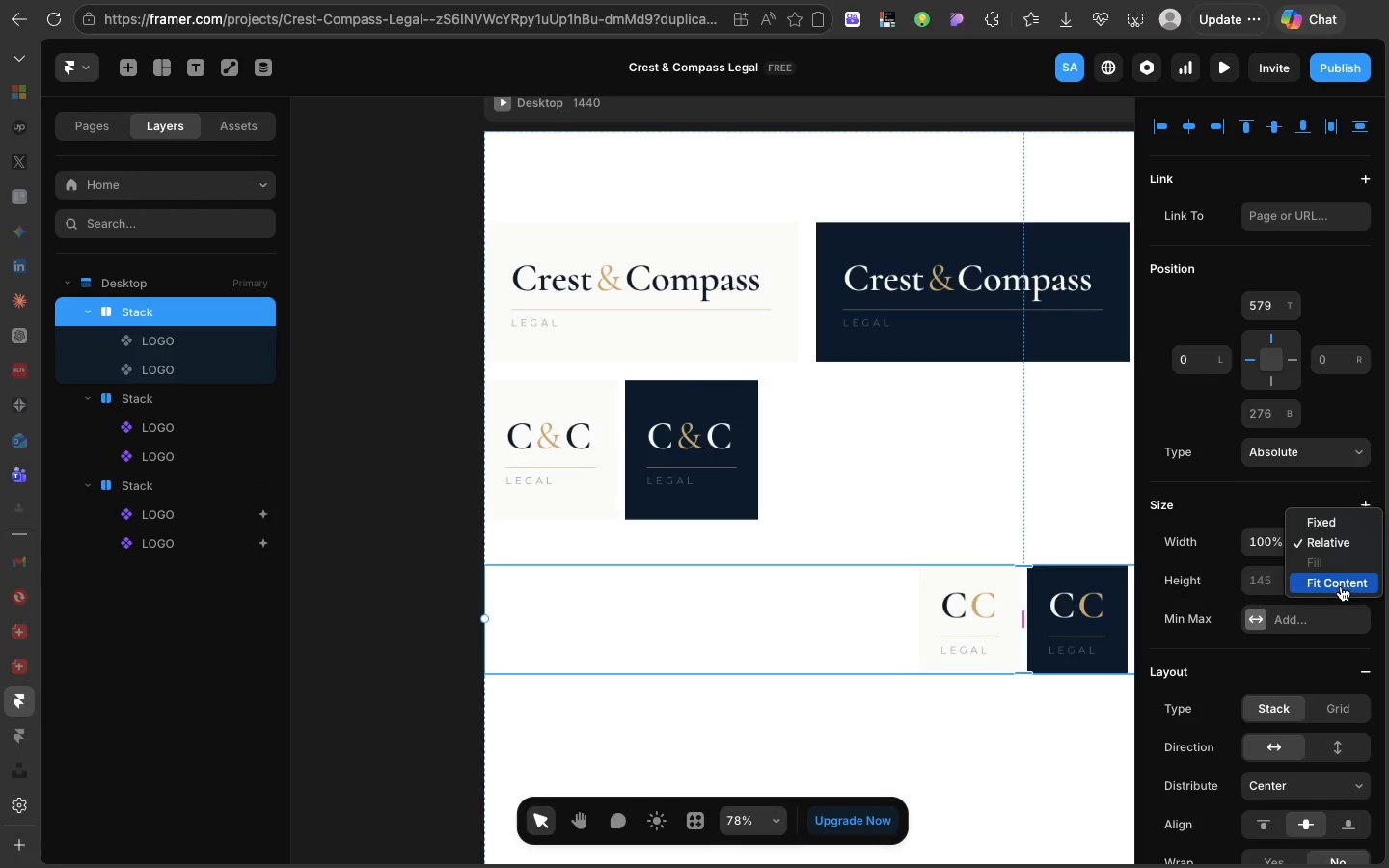 
left_click([1341, 586])
 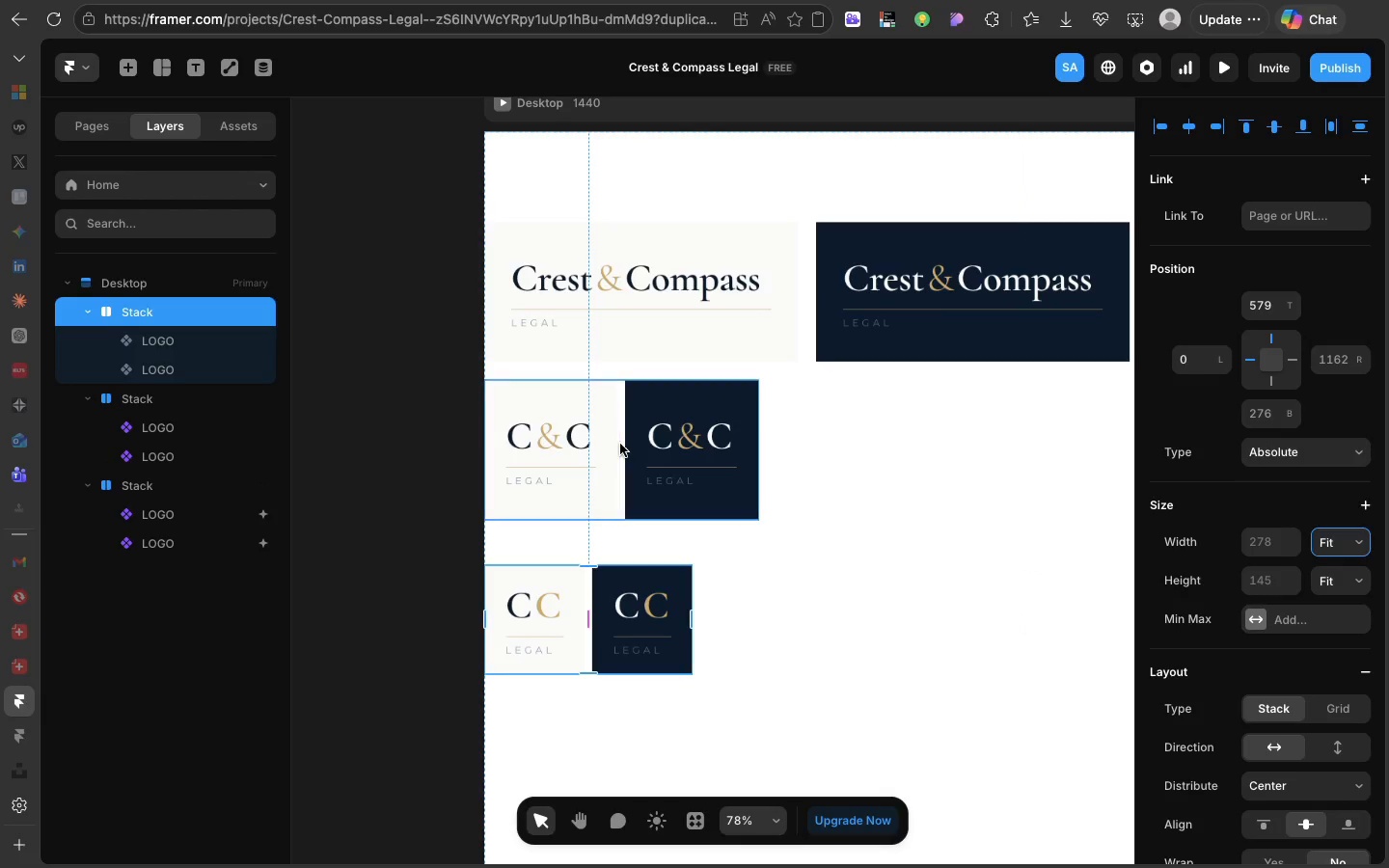 
left_click([620, 444])
 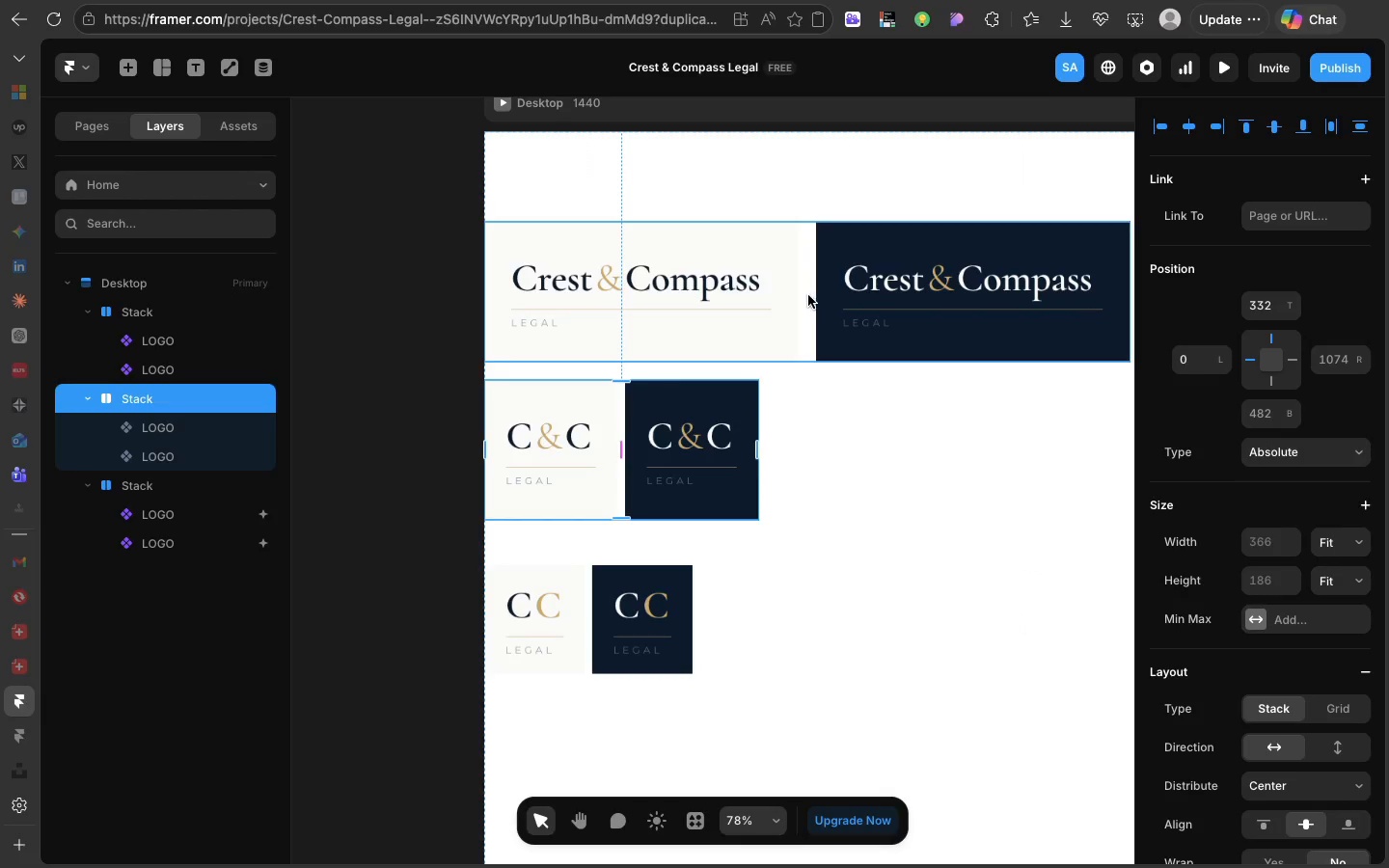 
left_click([807, 295])
 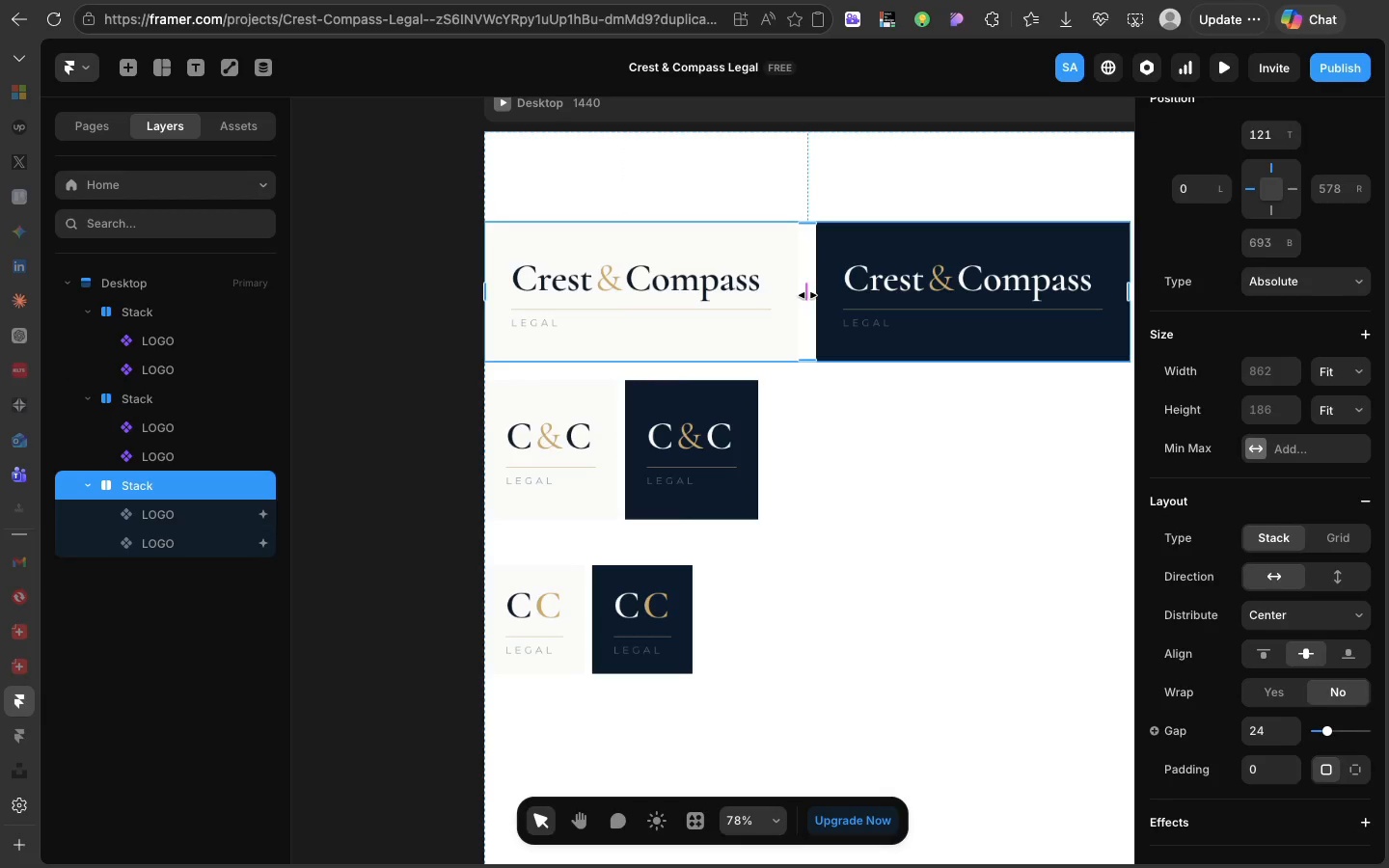 
hold_key(key=ShiftLeft, duration=2.98)
left_click([620, 416])
 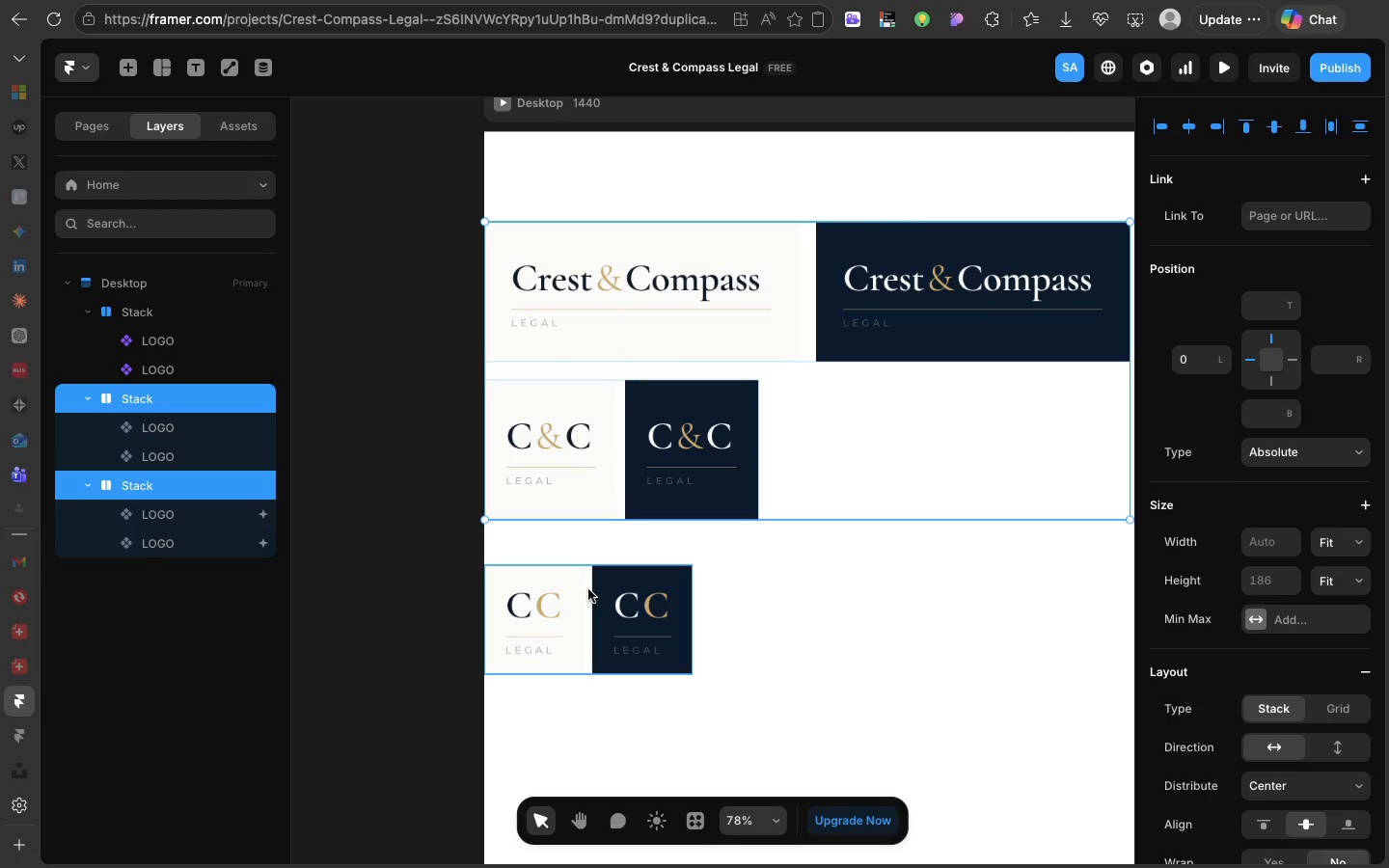 
left_click([588, 589])
 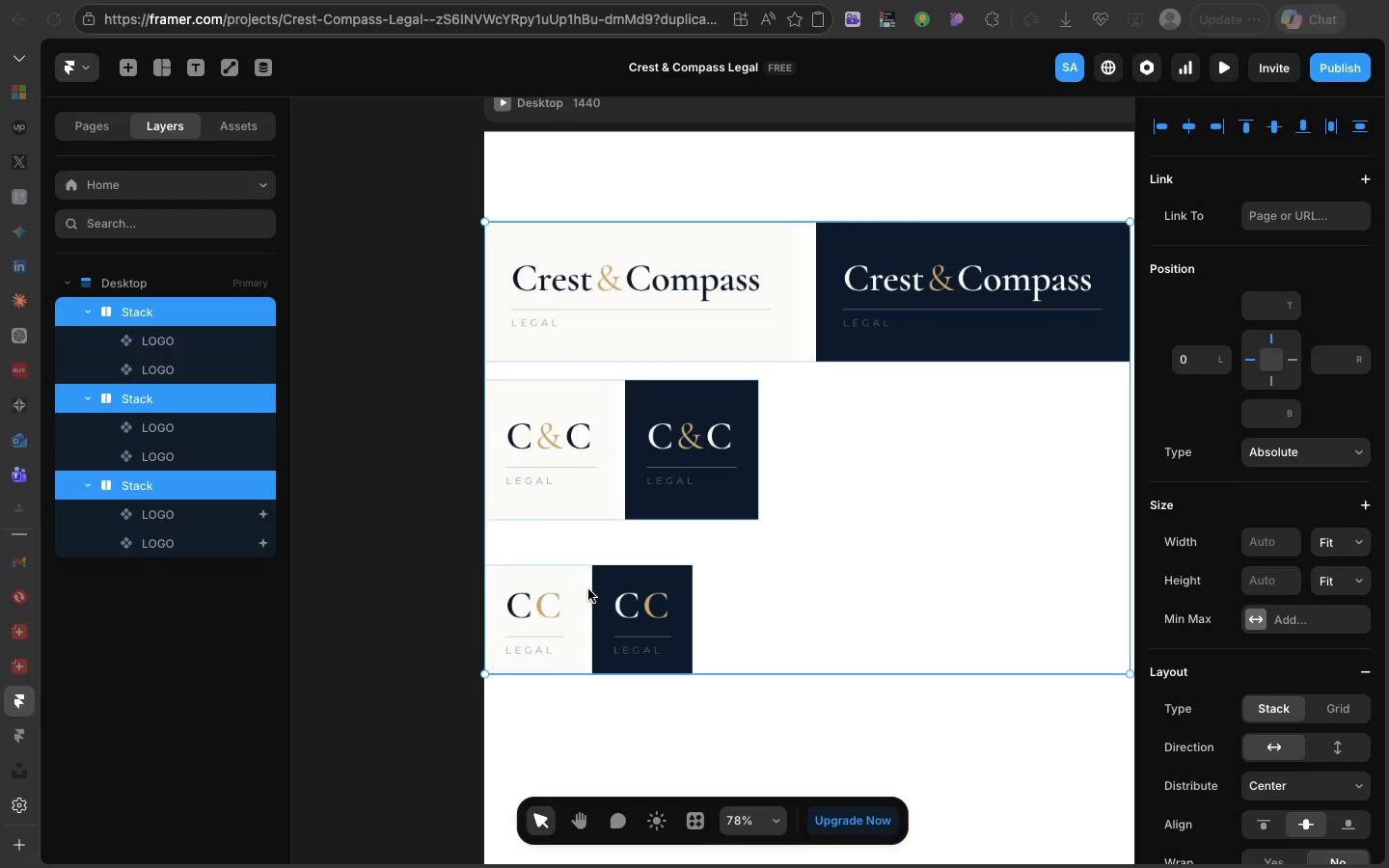 
right_click([588, 589])
 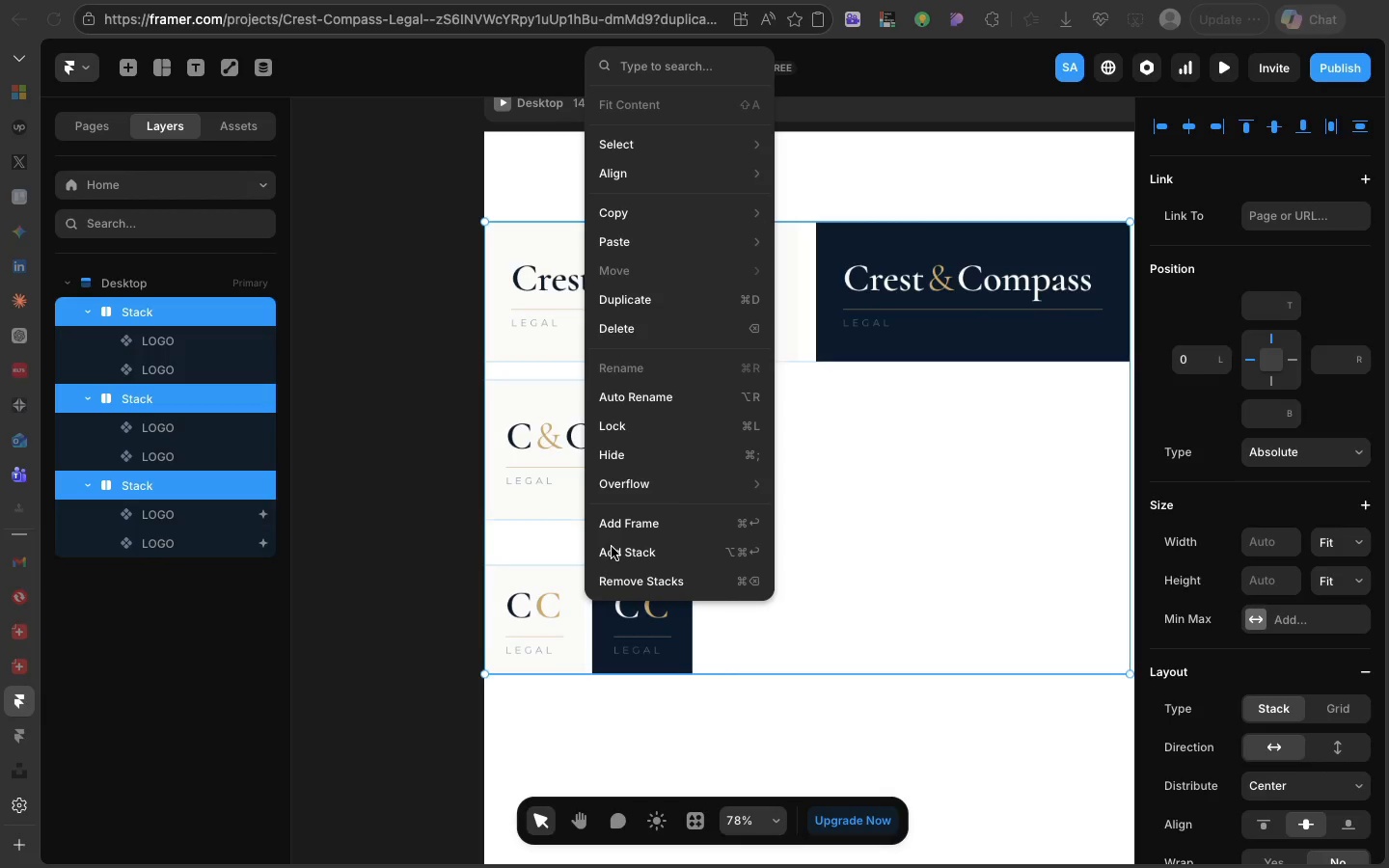 
left_click([612, 547])
 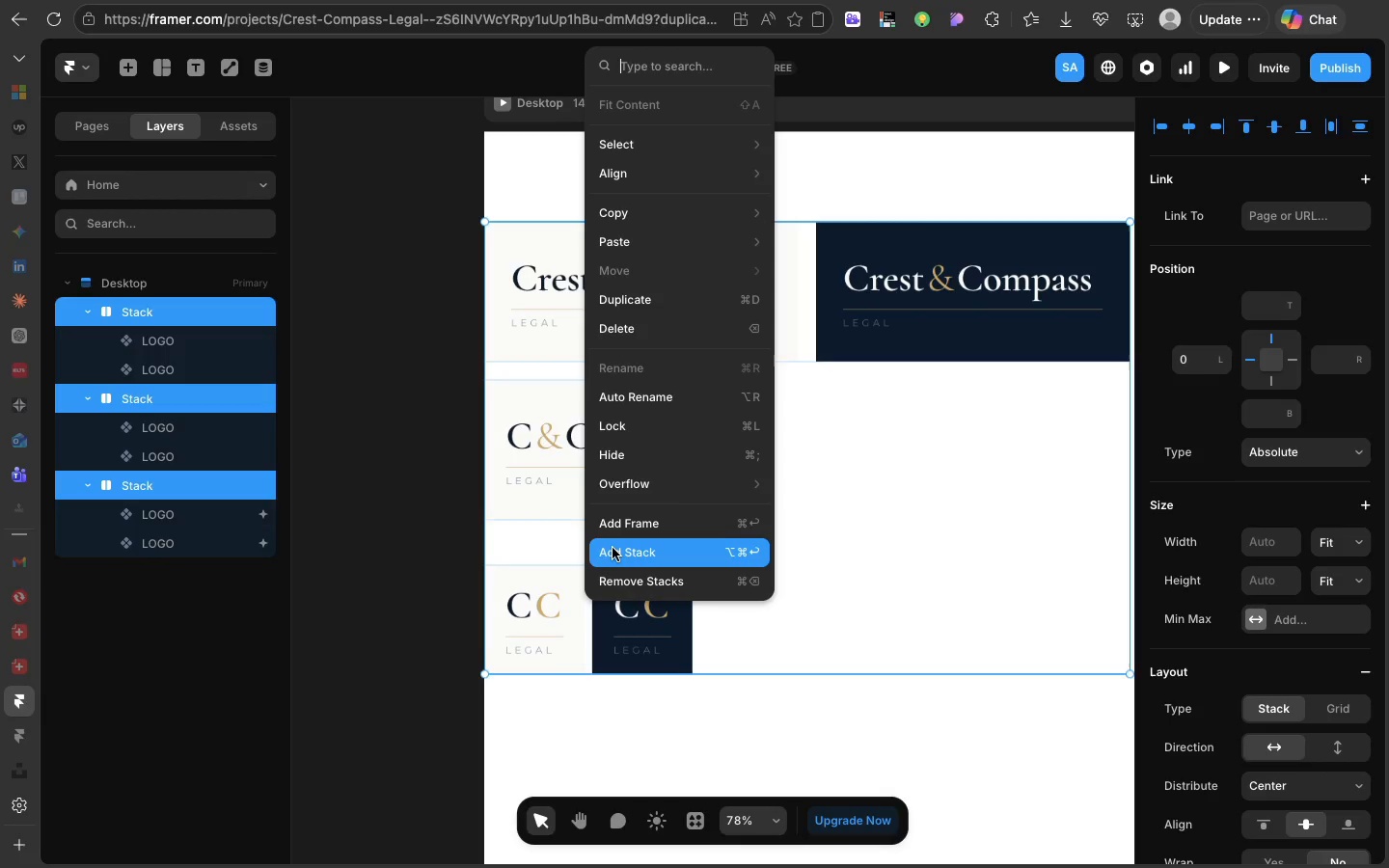 
left_click([613, 548])
 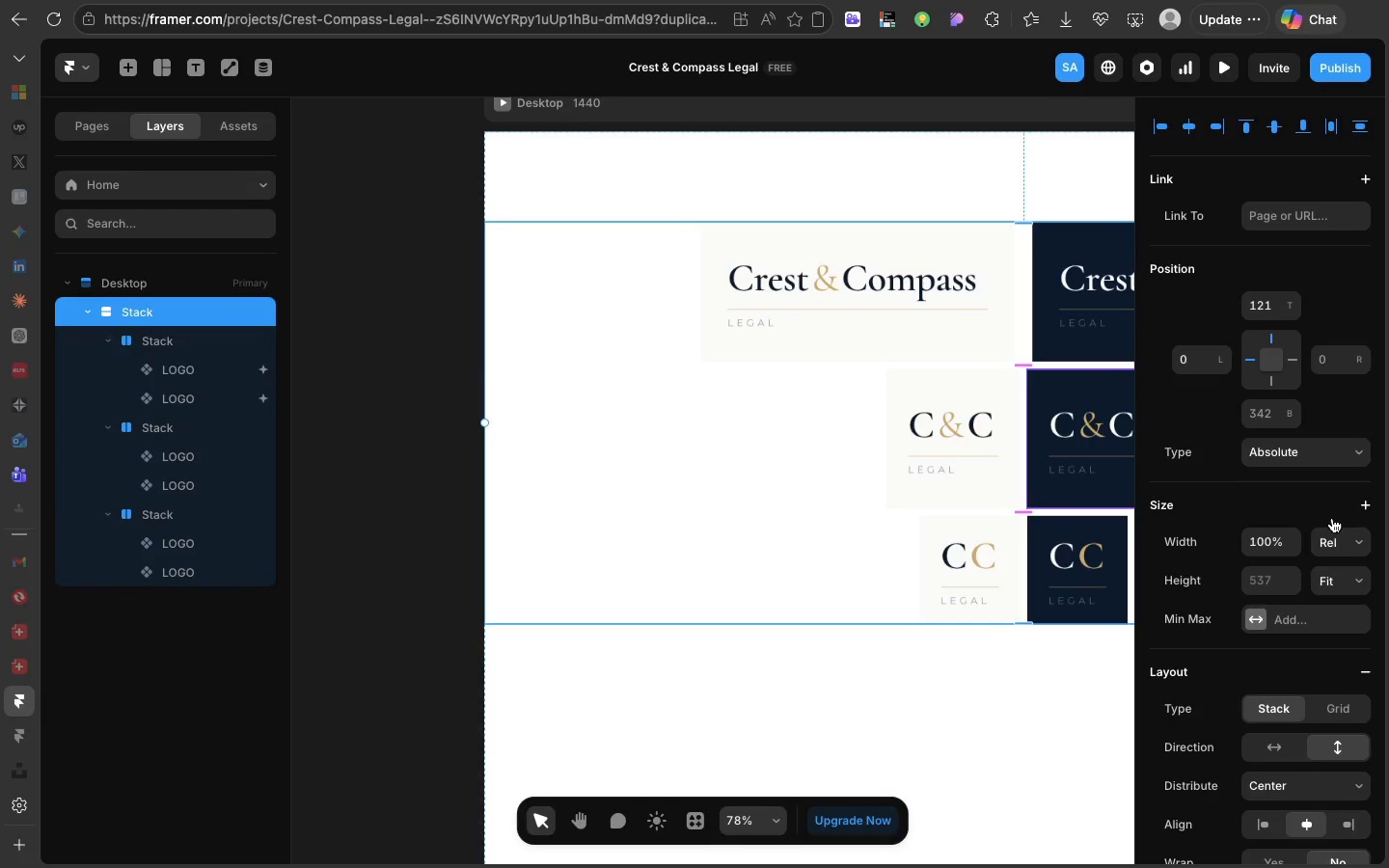 
left_click([1340, 537])
 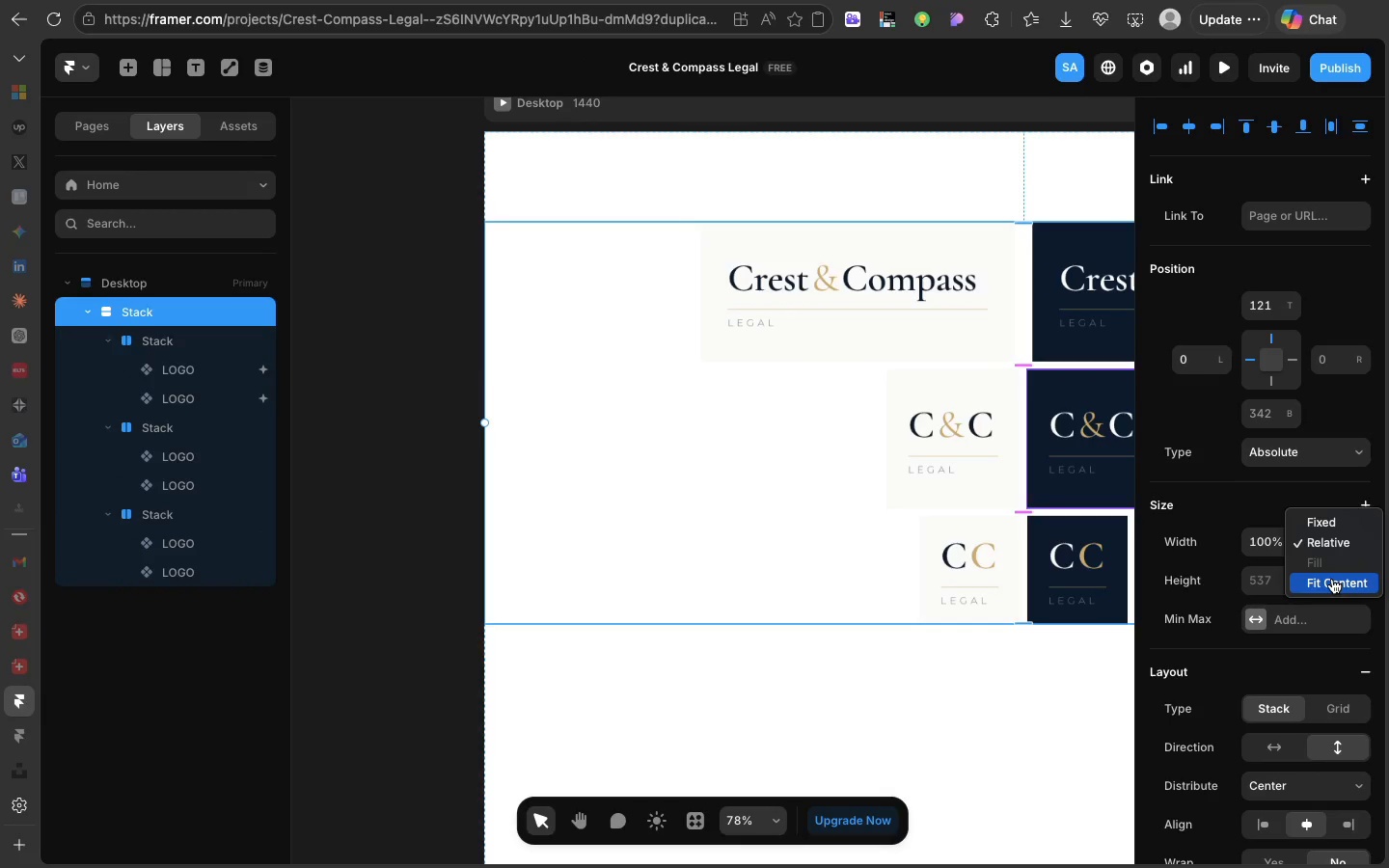 
left_click([1332, 580])
 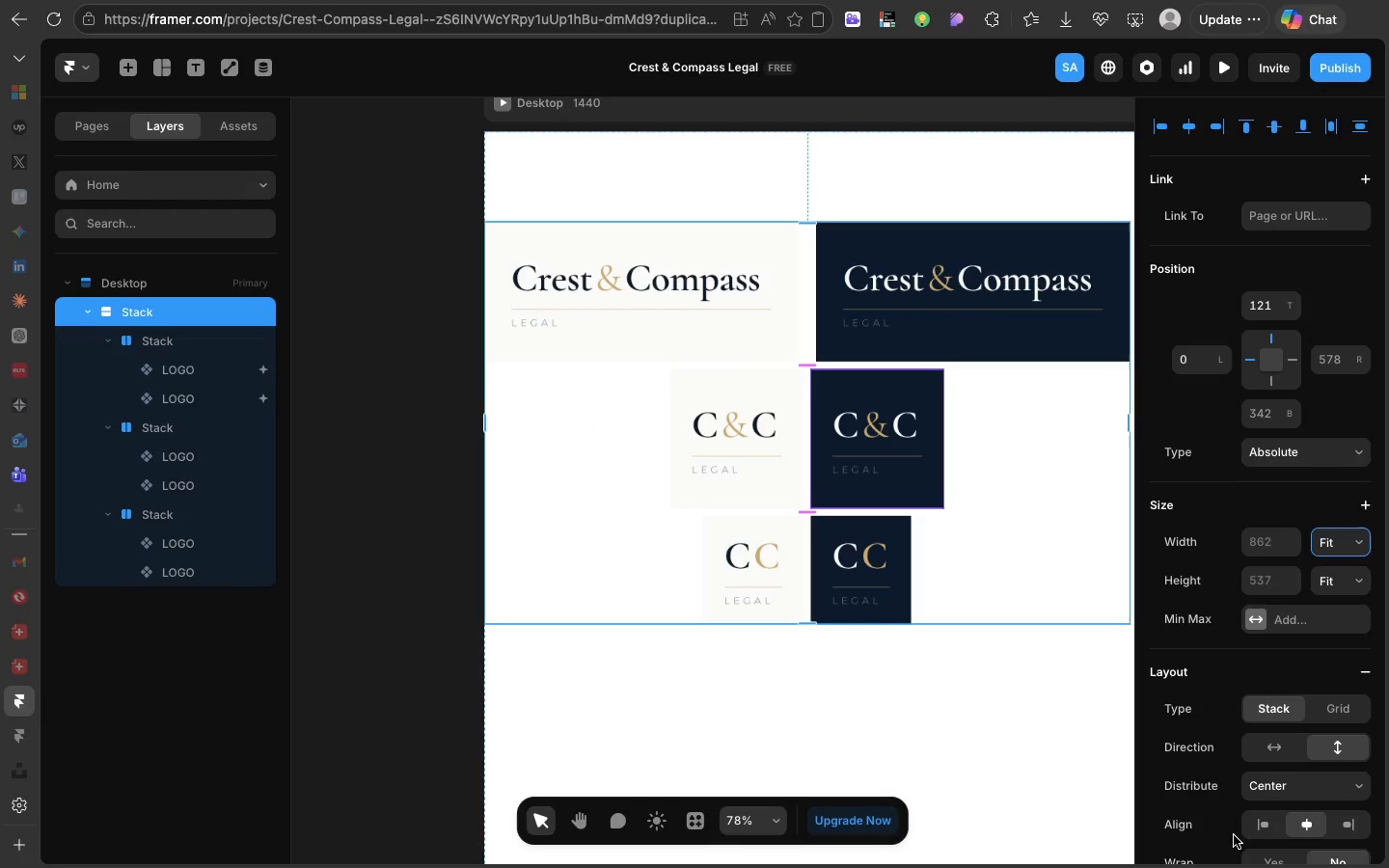 
left_click([1251, 824])
 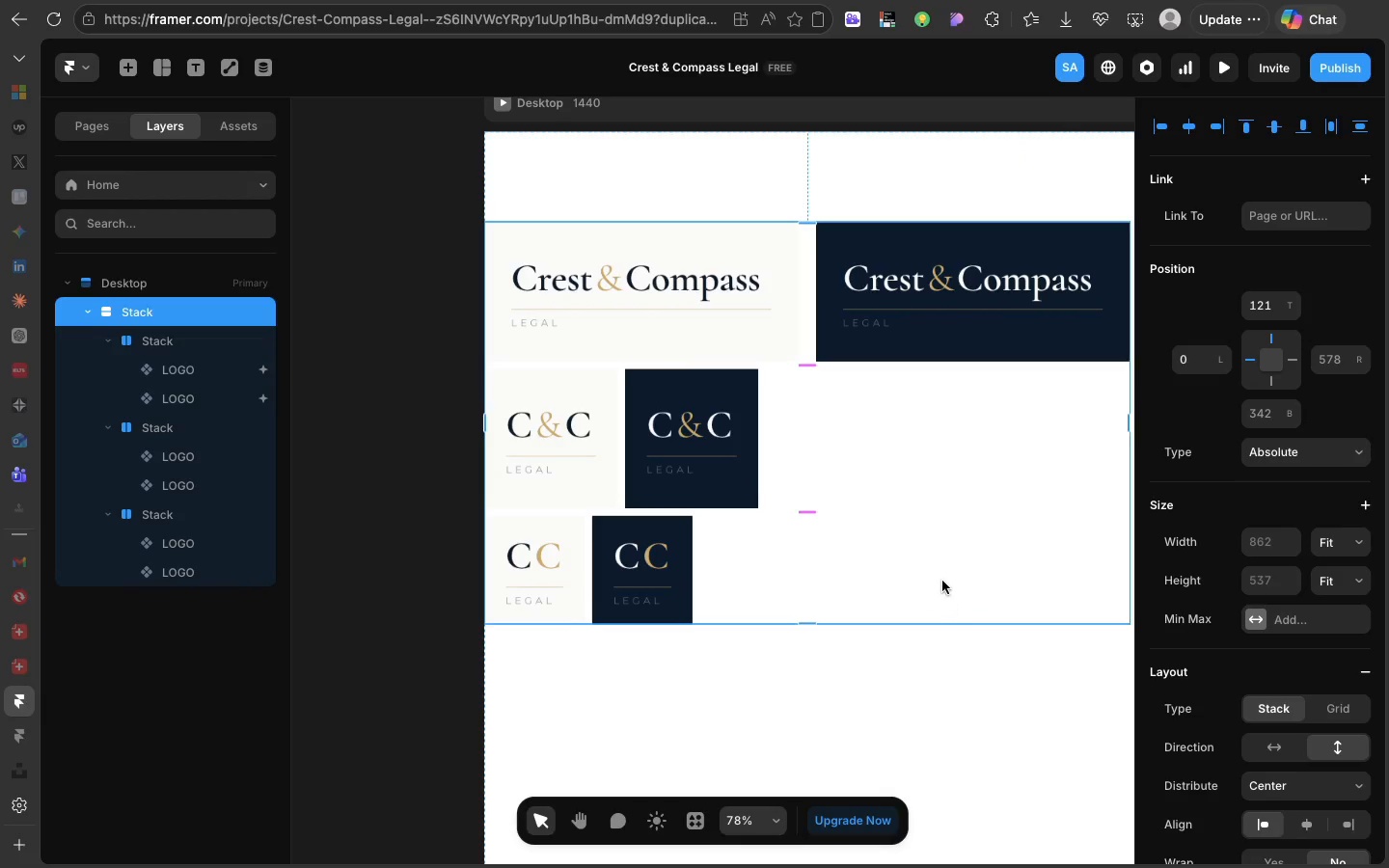 
mouse_move([937, 567])
 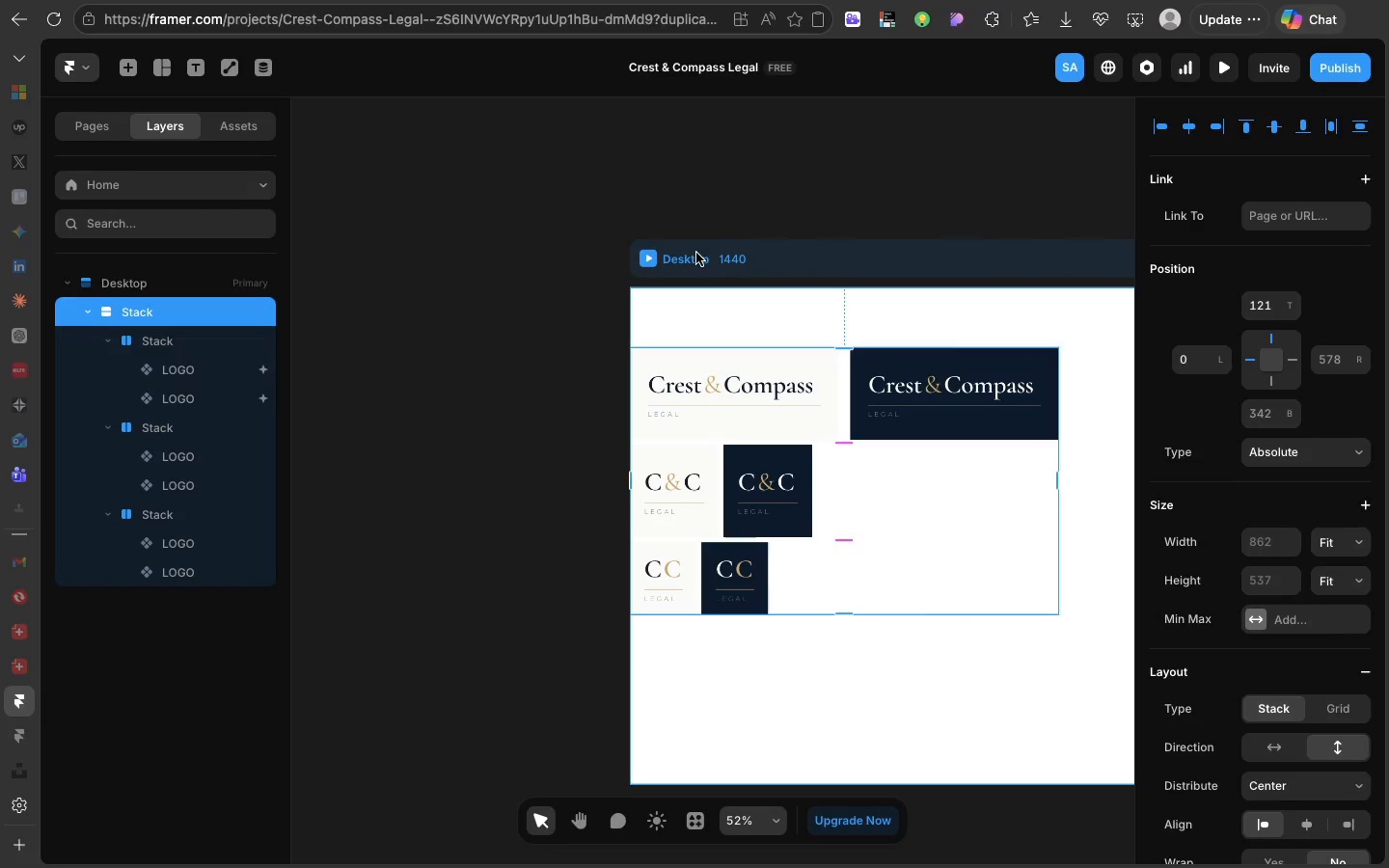 
left_click([696, 253])
 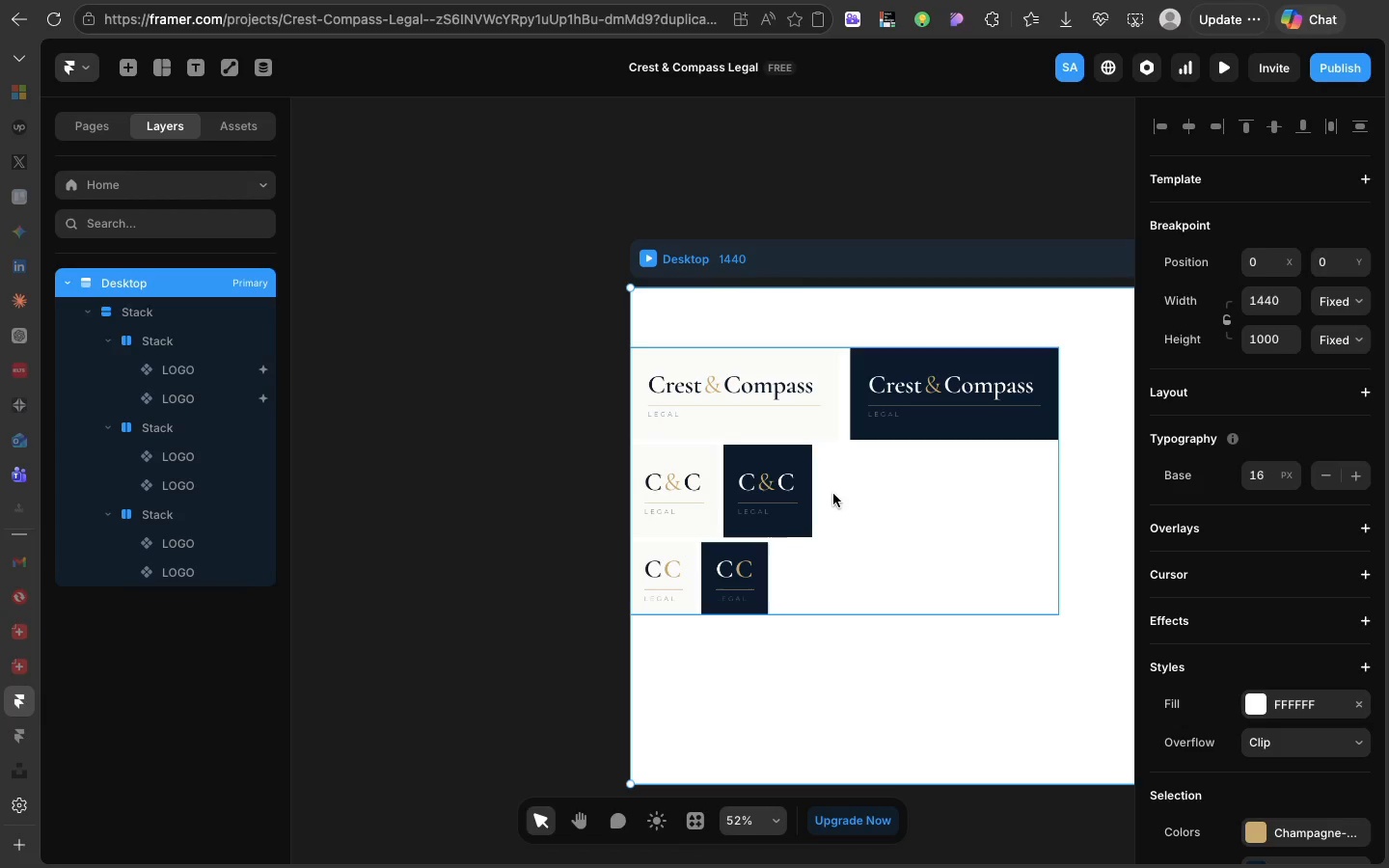 
left_click_drag(start_coordinate=[833, 494], to_coordinate=[832, 600])
 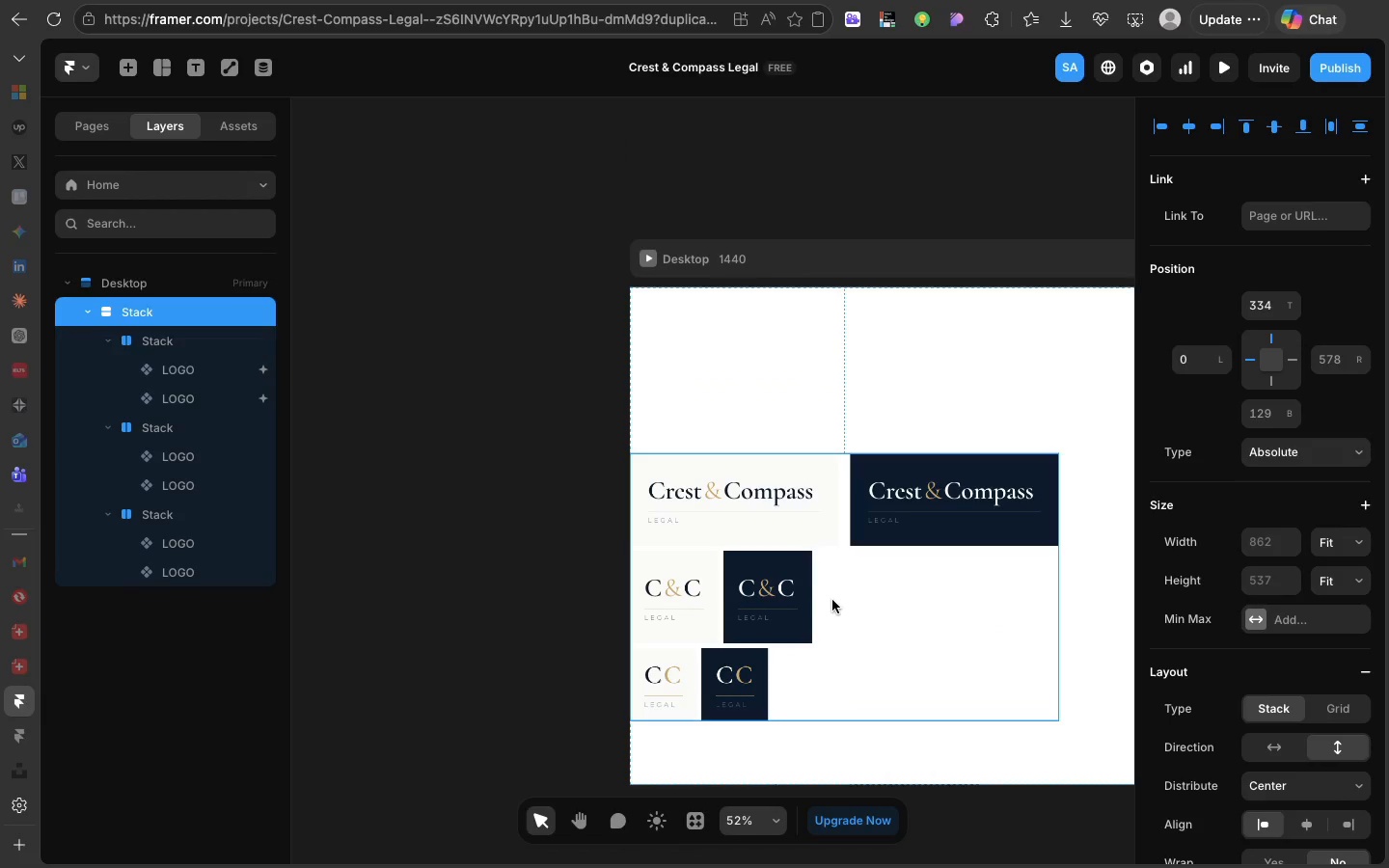 
left_click_drag(start_coordinate=[832, 600], to_coordinate=[844, 649])
 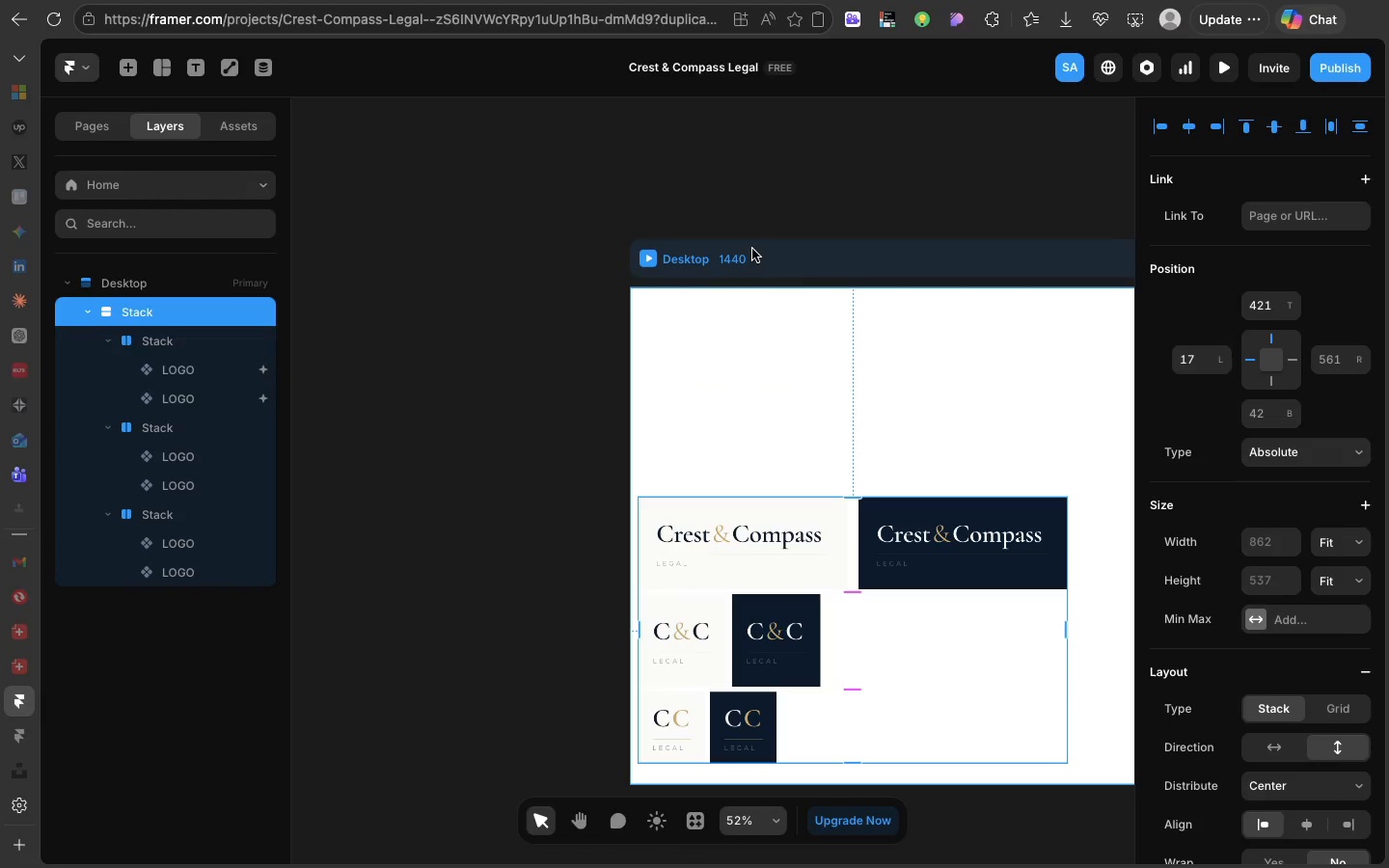 
left_click([751, 247])
 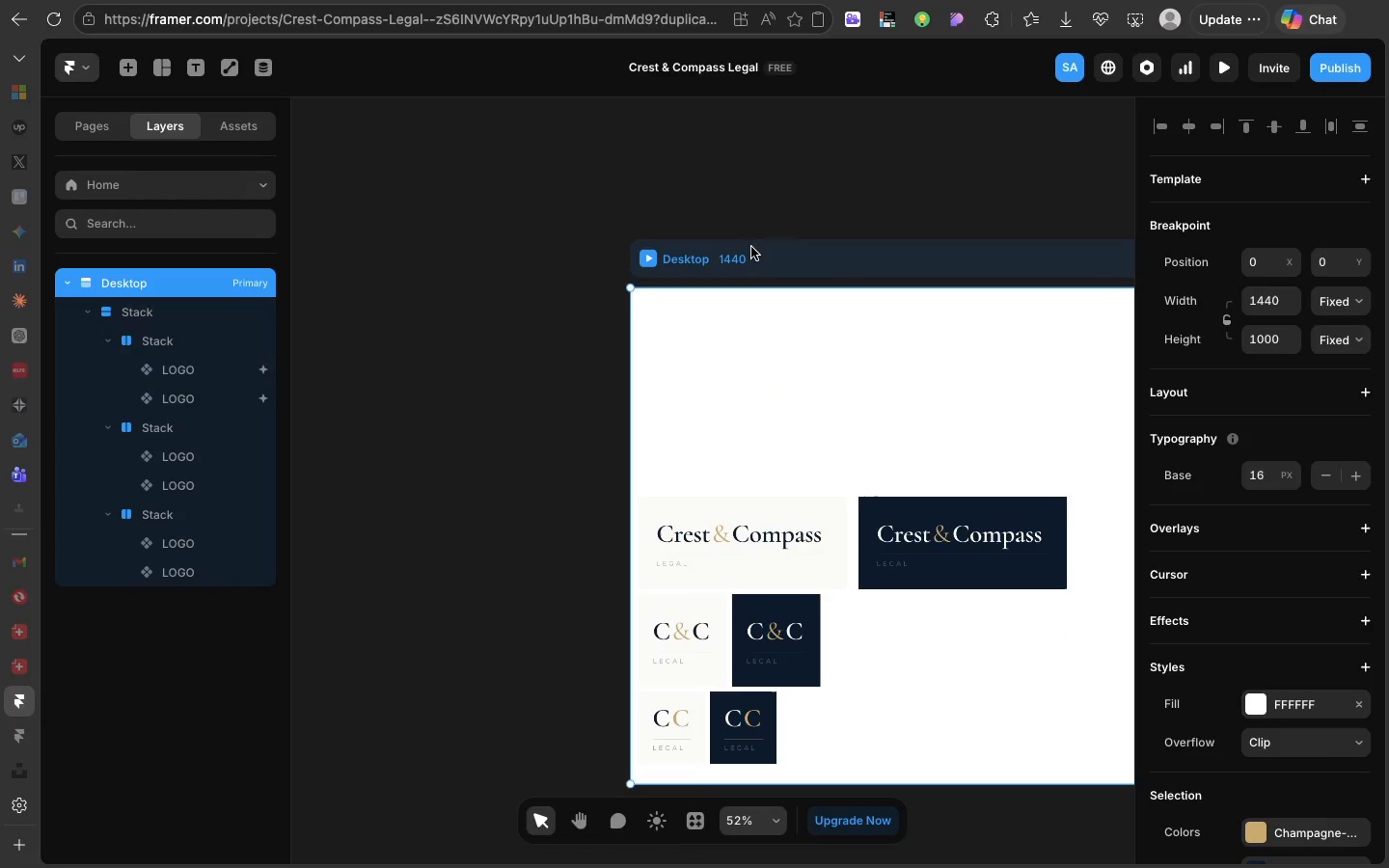 
scroll: coordinate [751, 247], scroll_direction: down, amount: 16.0
 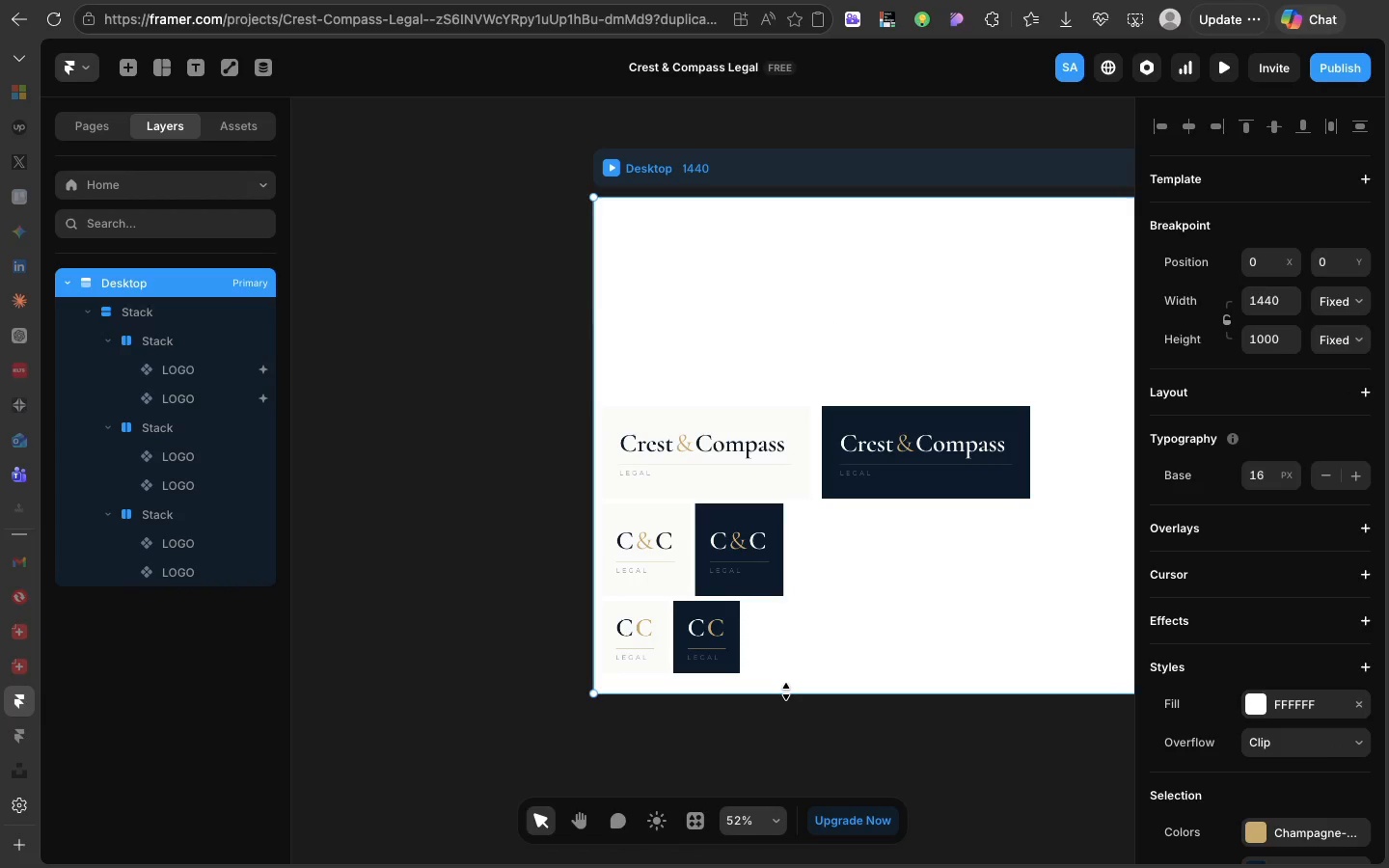 
left_click_drag(start_coordinate=[786, 692], to_coordinate=[740, 867])
 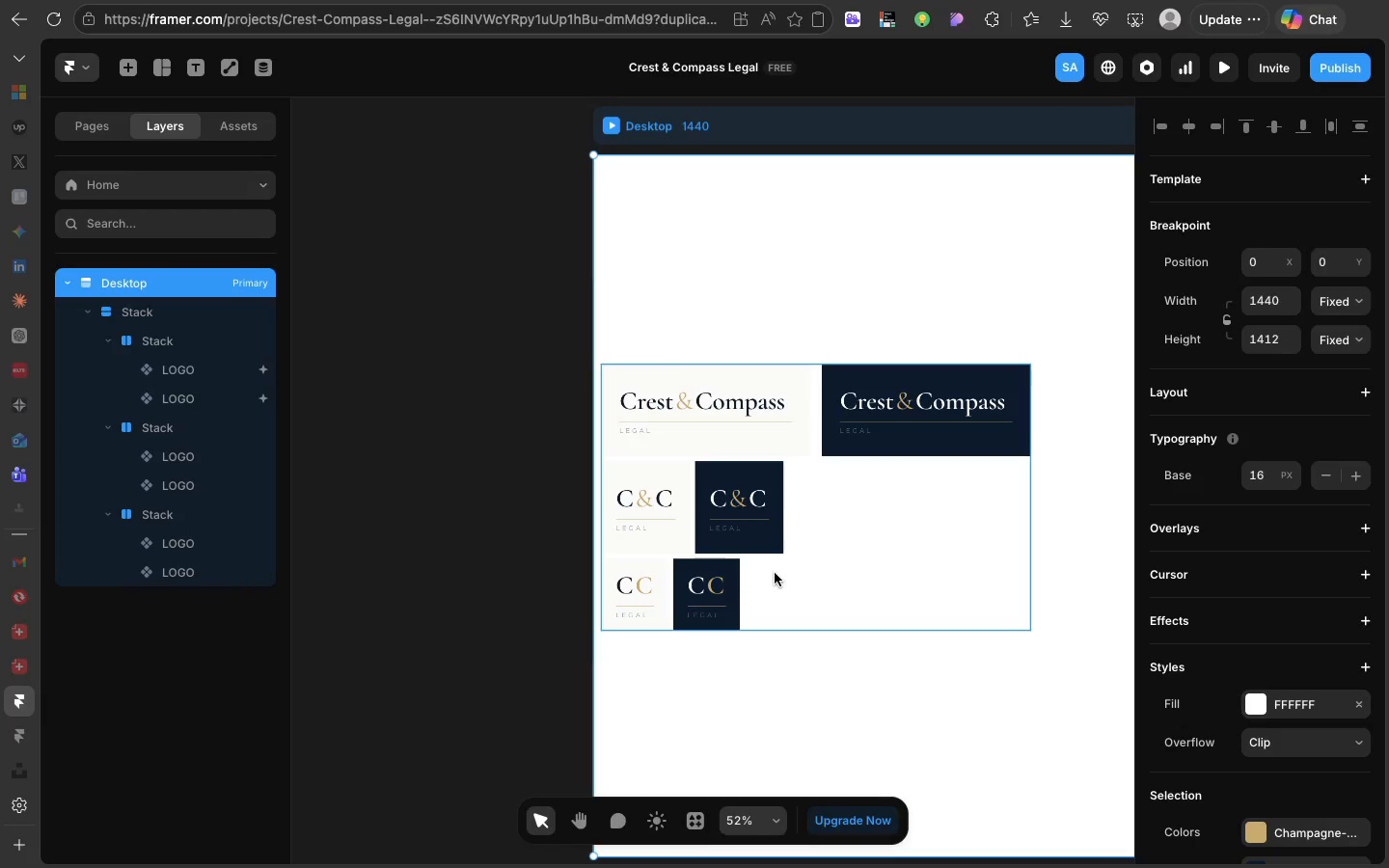 
left_click_drag(start_coordinate=[775, 573], to_coordinate=[777, 799])
 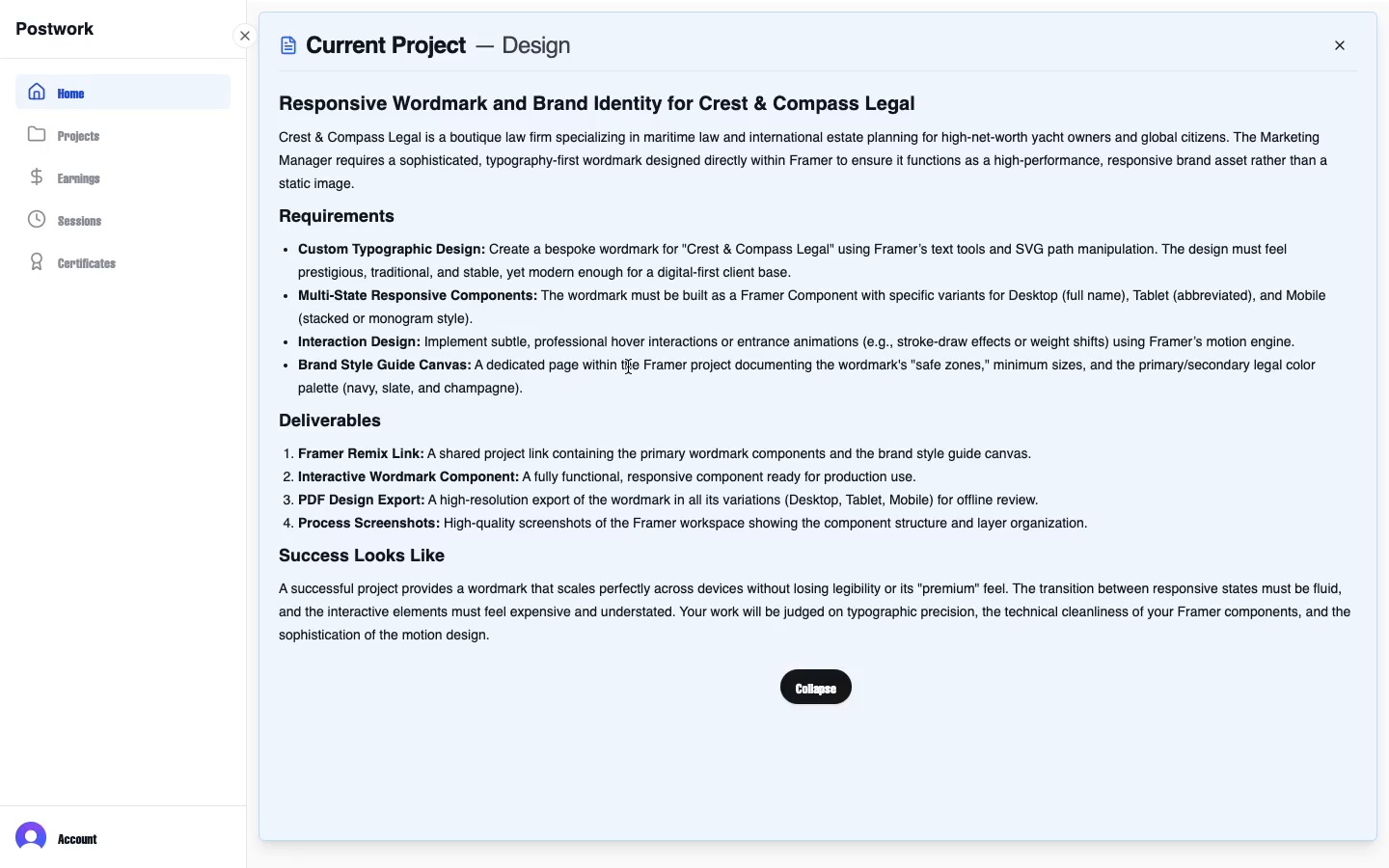 
wait(50.4)
 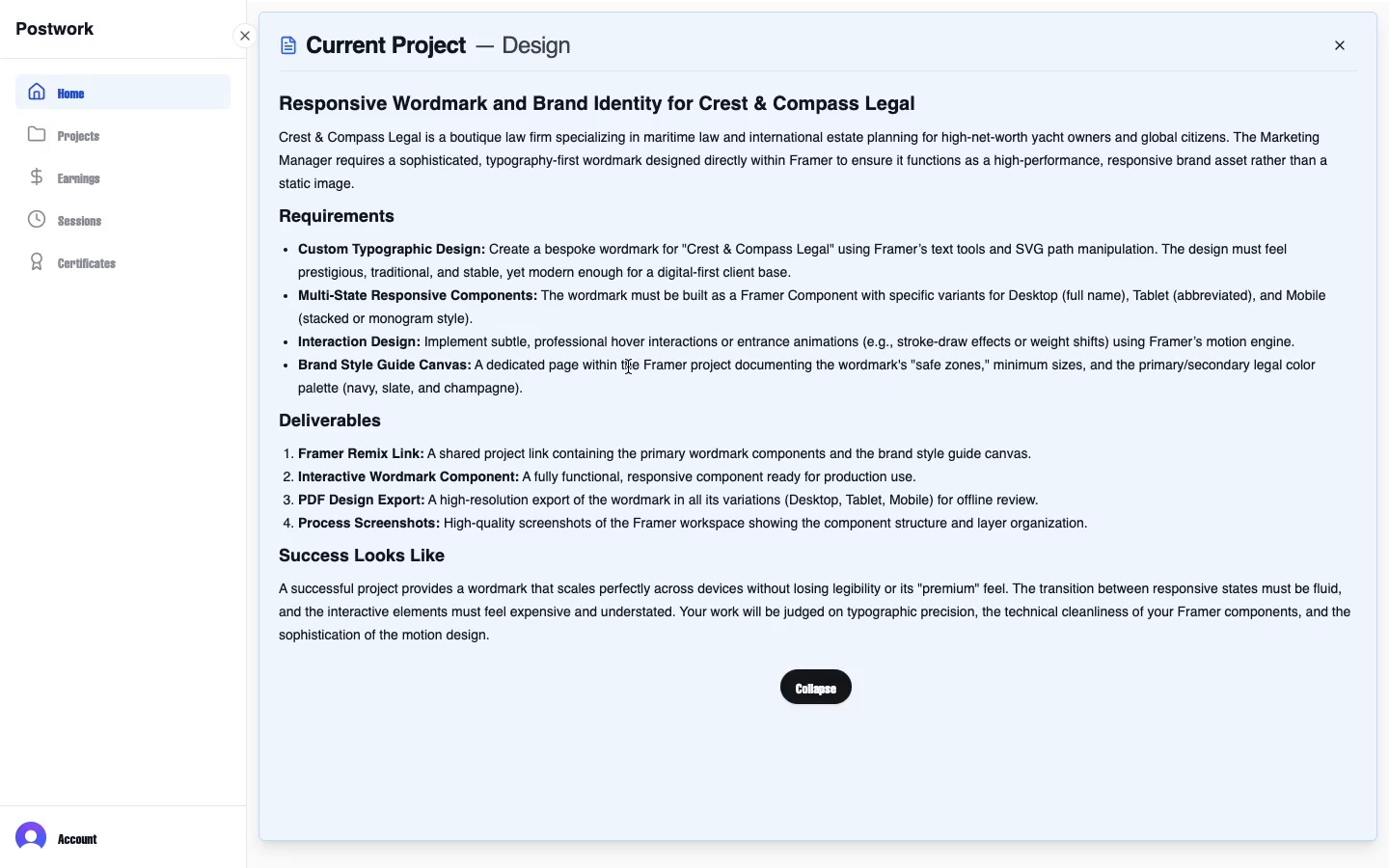 
left_click([712, 386])
 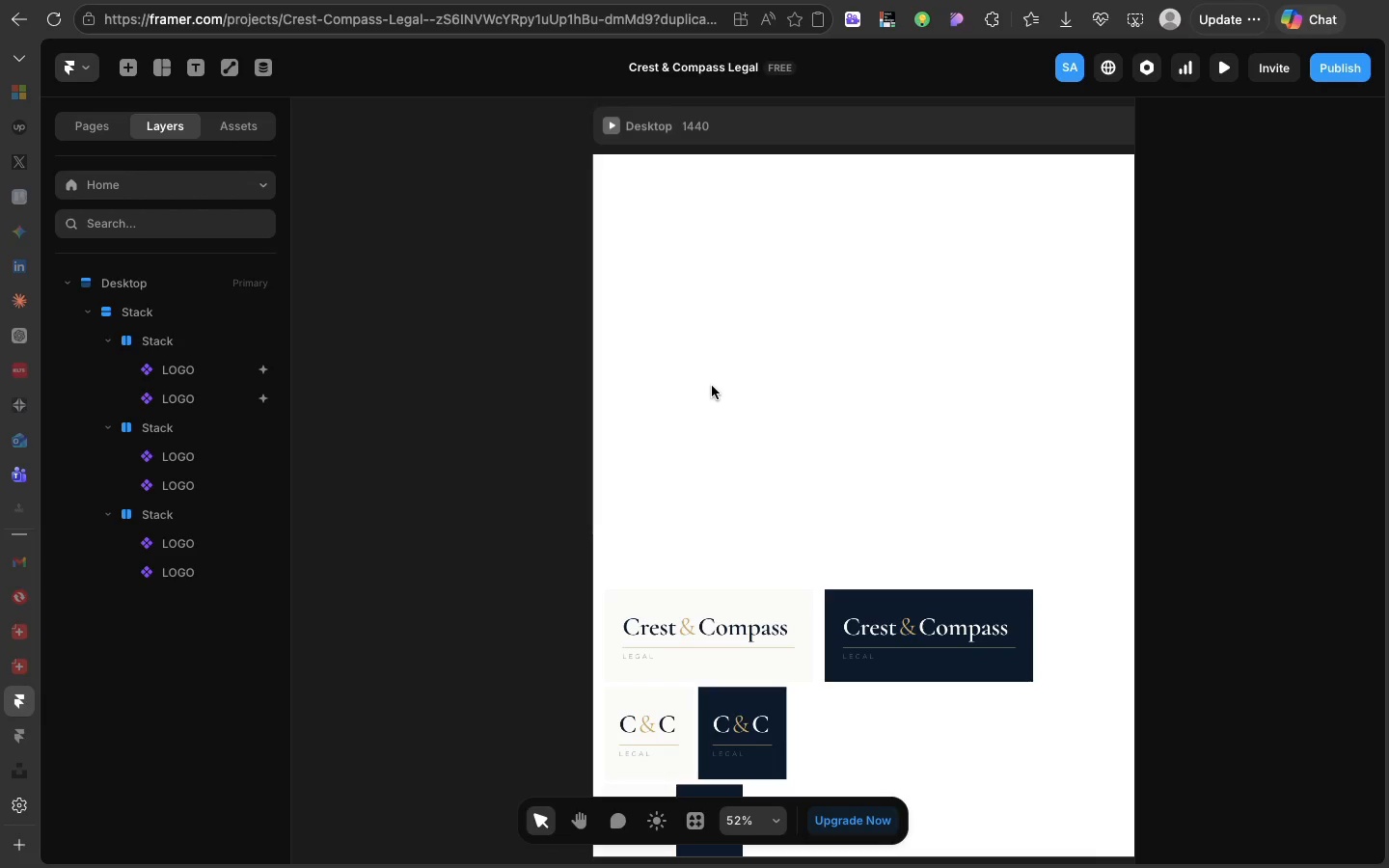 
wait(15.17)
 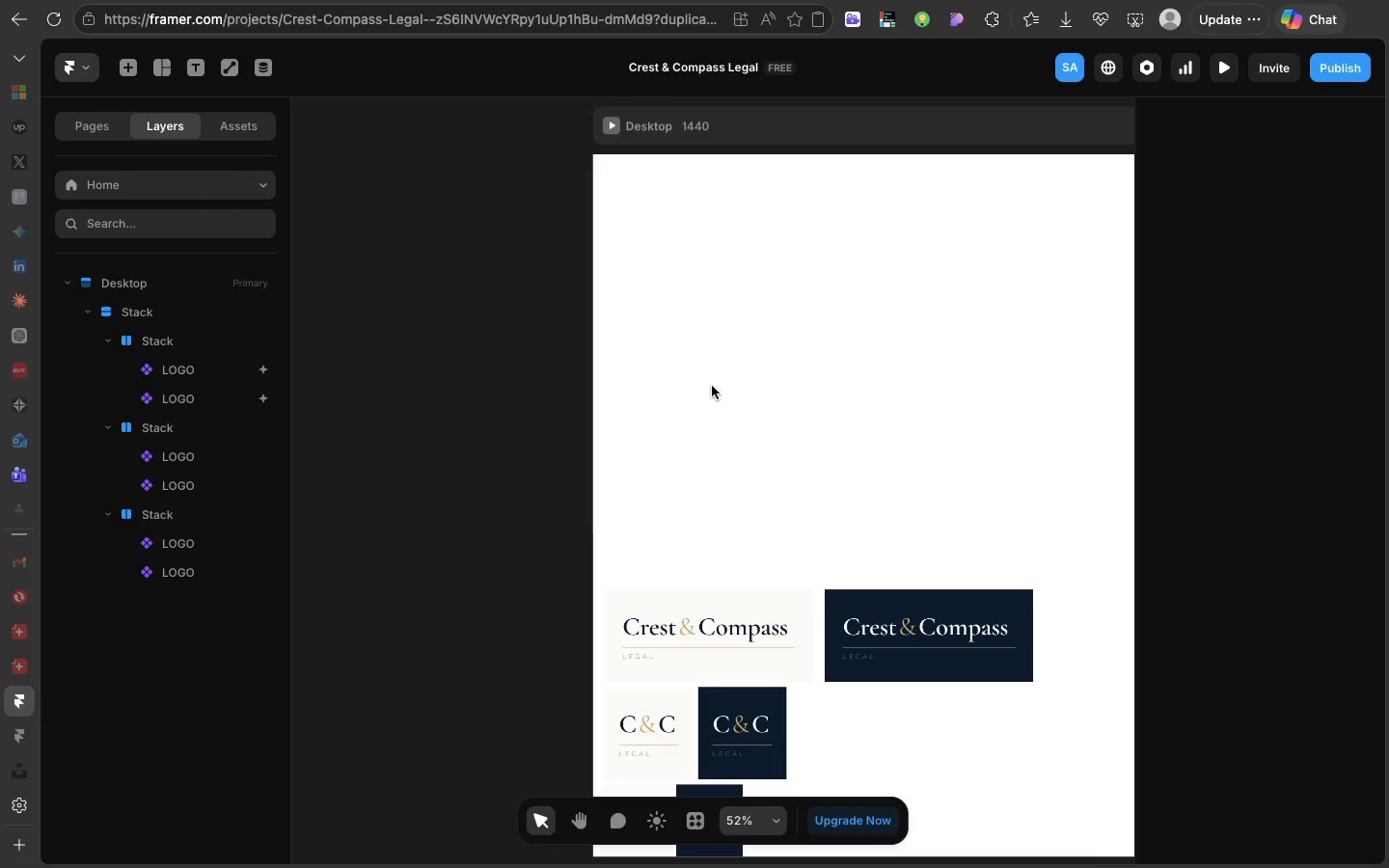 
left_click([728, 597])
 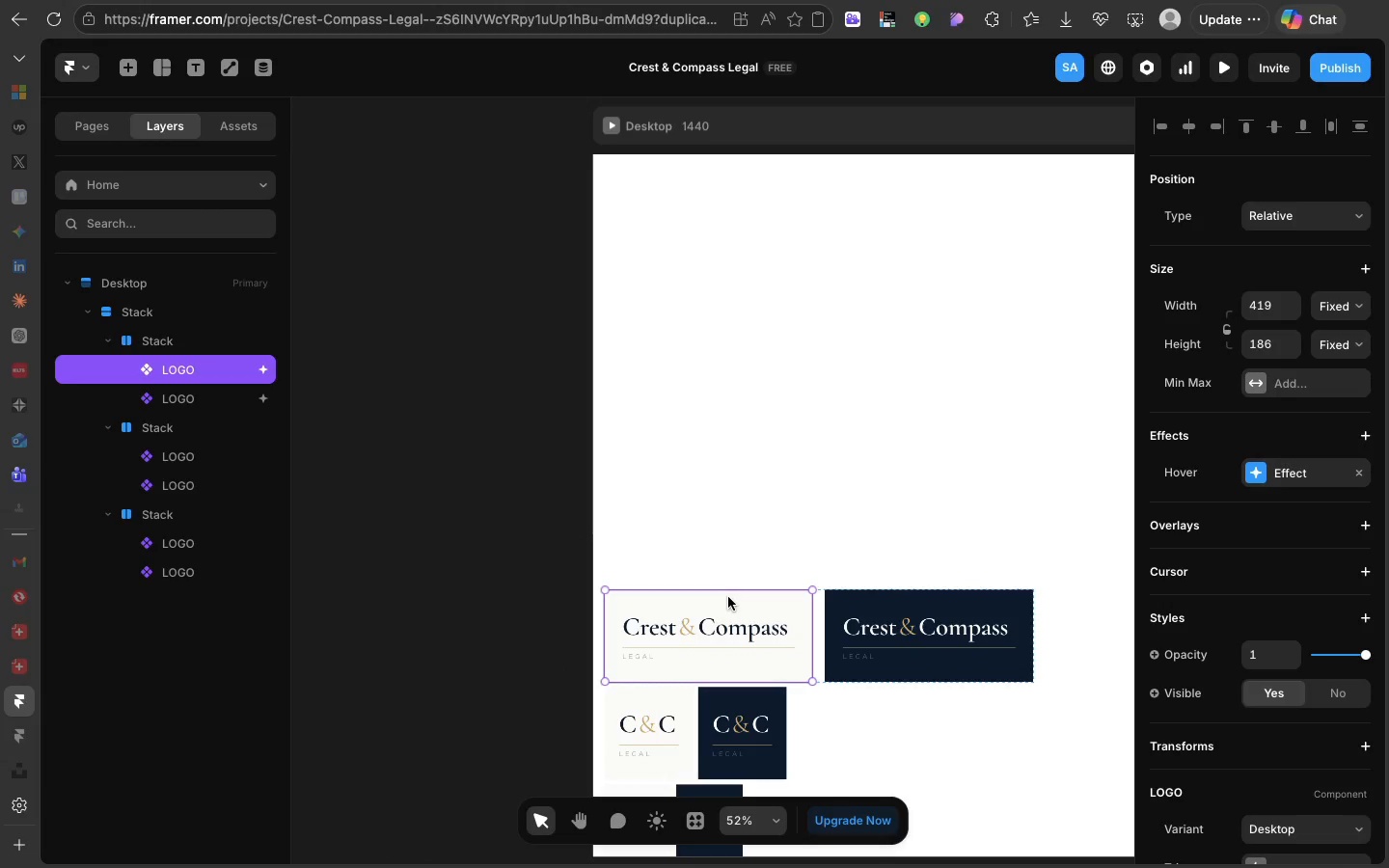 
key(Meta+C)
 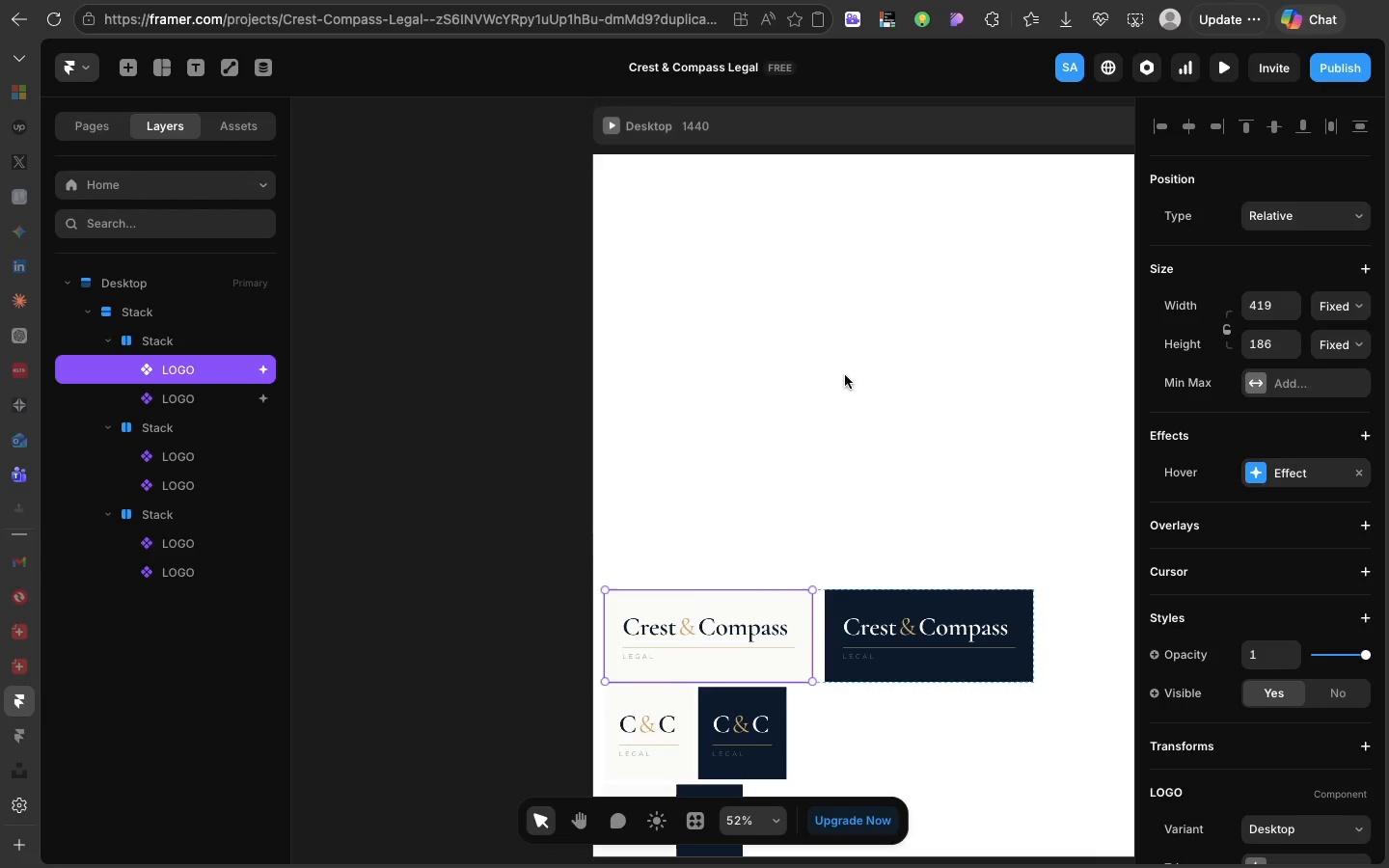 
left_click([851, 361])
 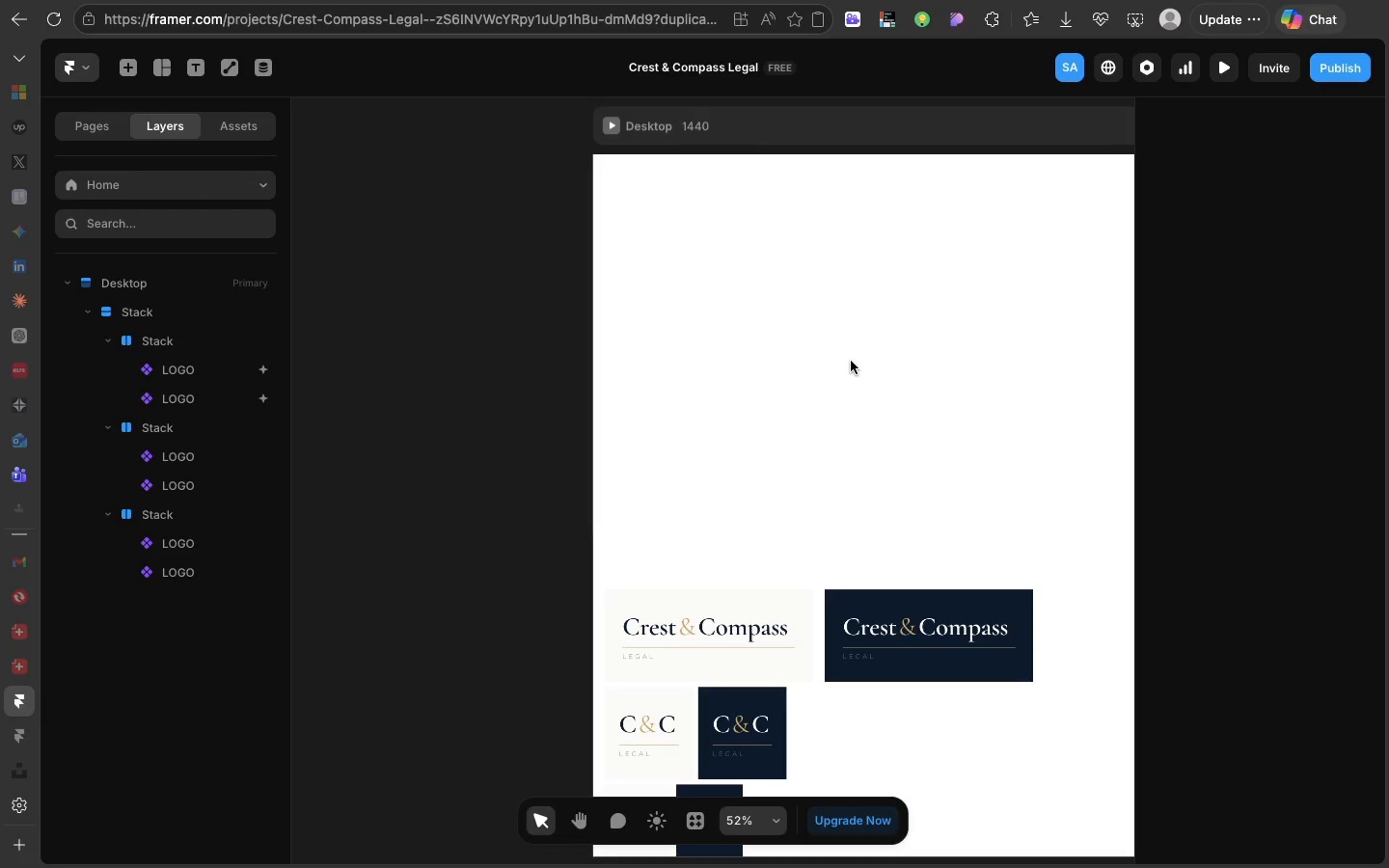 
key(Meta+V)
 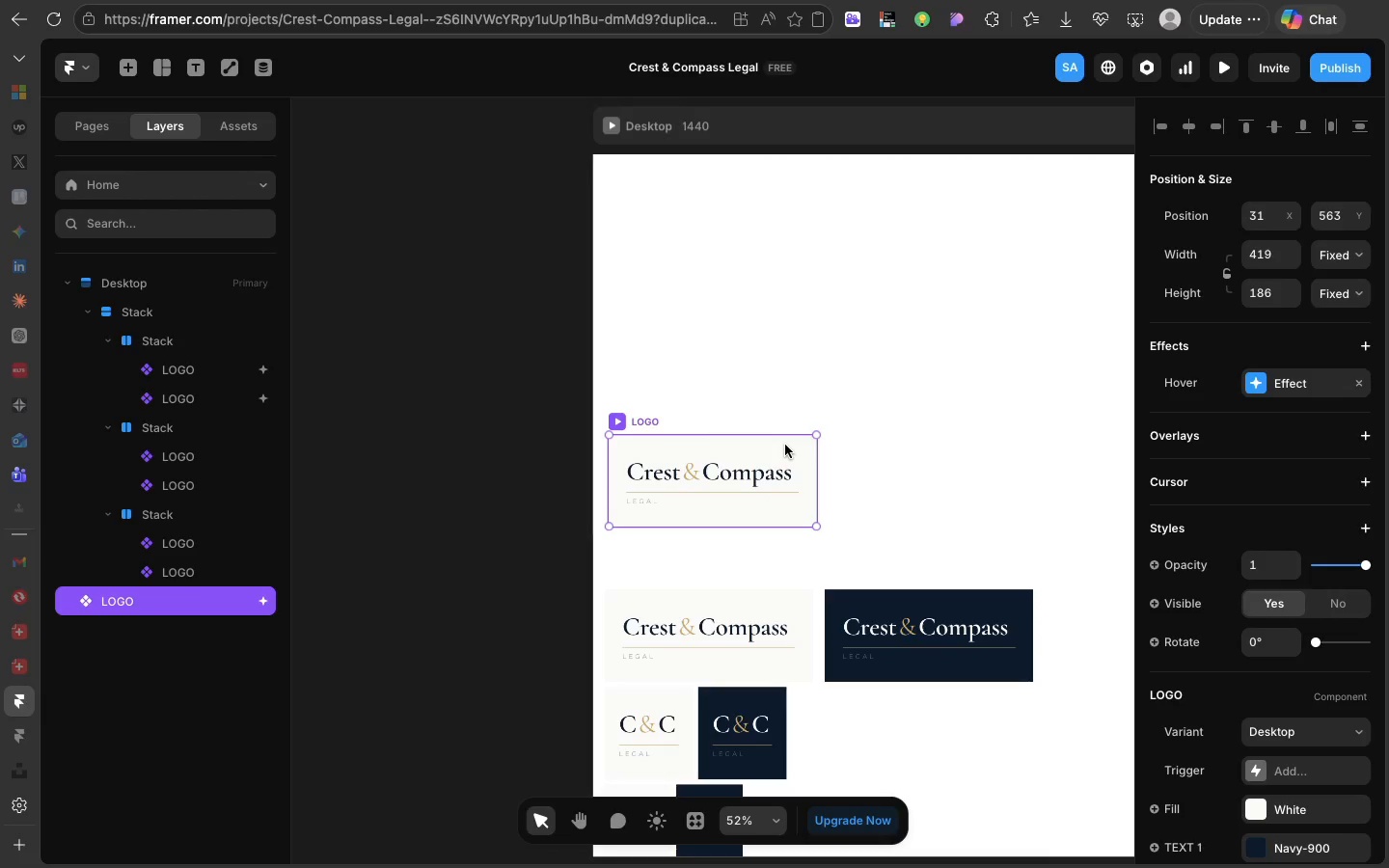 
left_click_drag(start_coordinate=[785, 445], to_coordinate=[895, 312])
 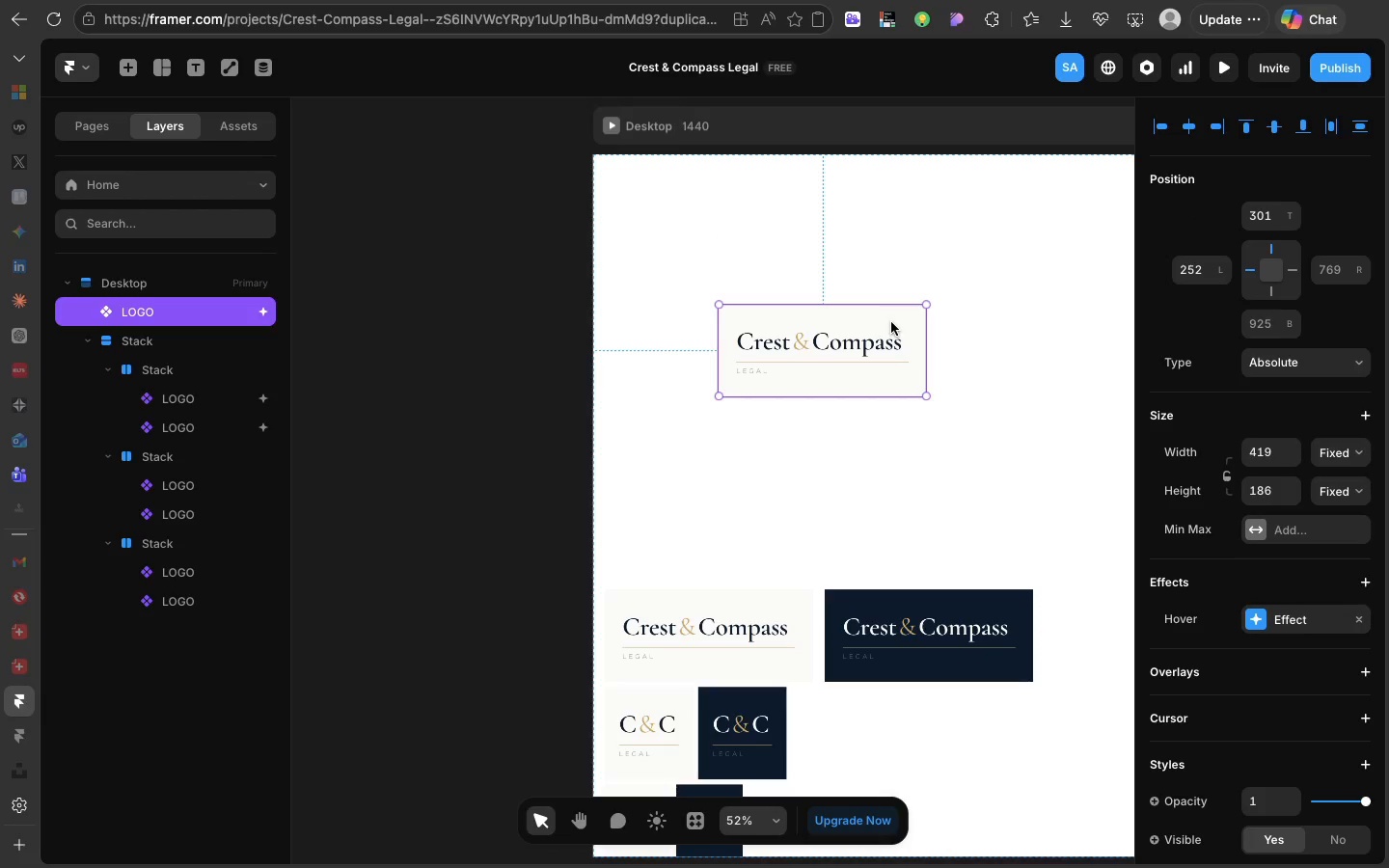 
left_click_drag(start_coordinate=[891, 322], to_coordinate=[991, 287])
 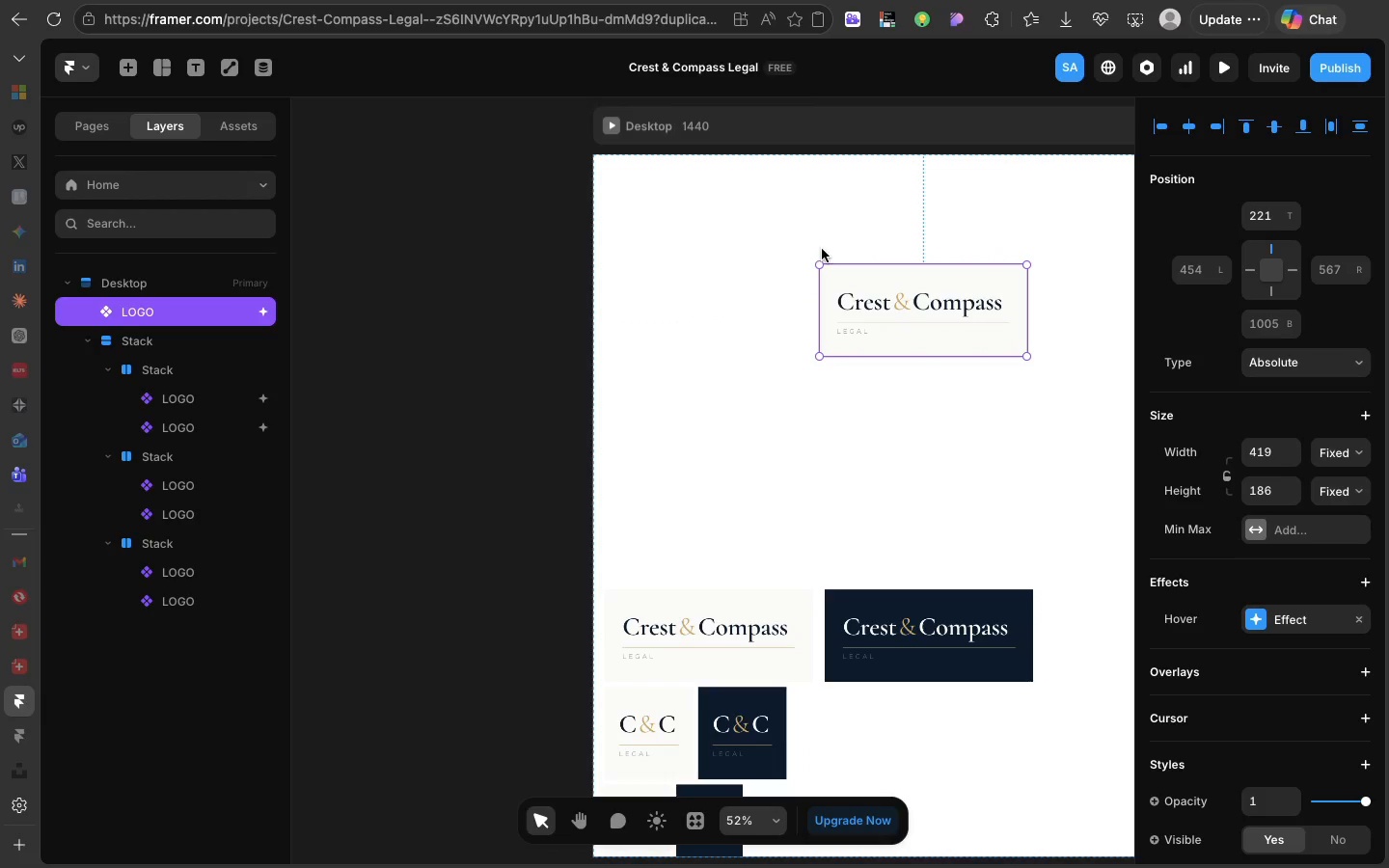 
left_click([786, 251])
 